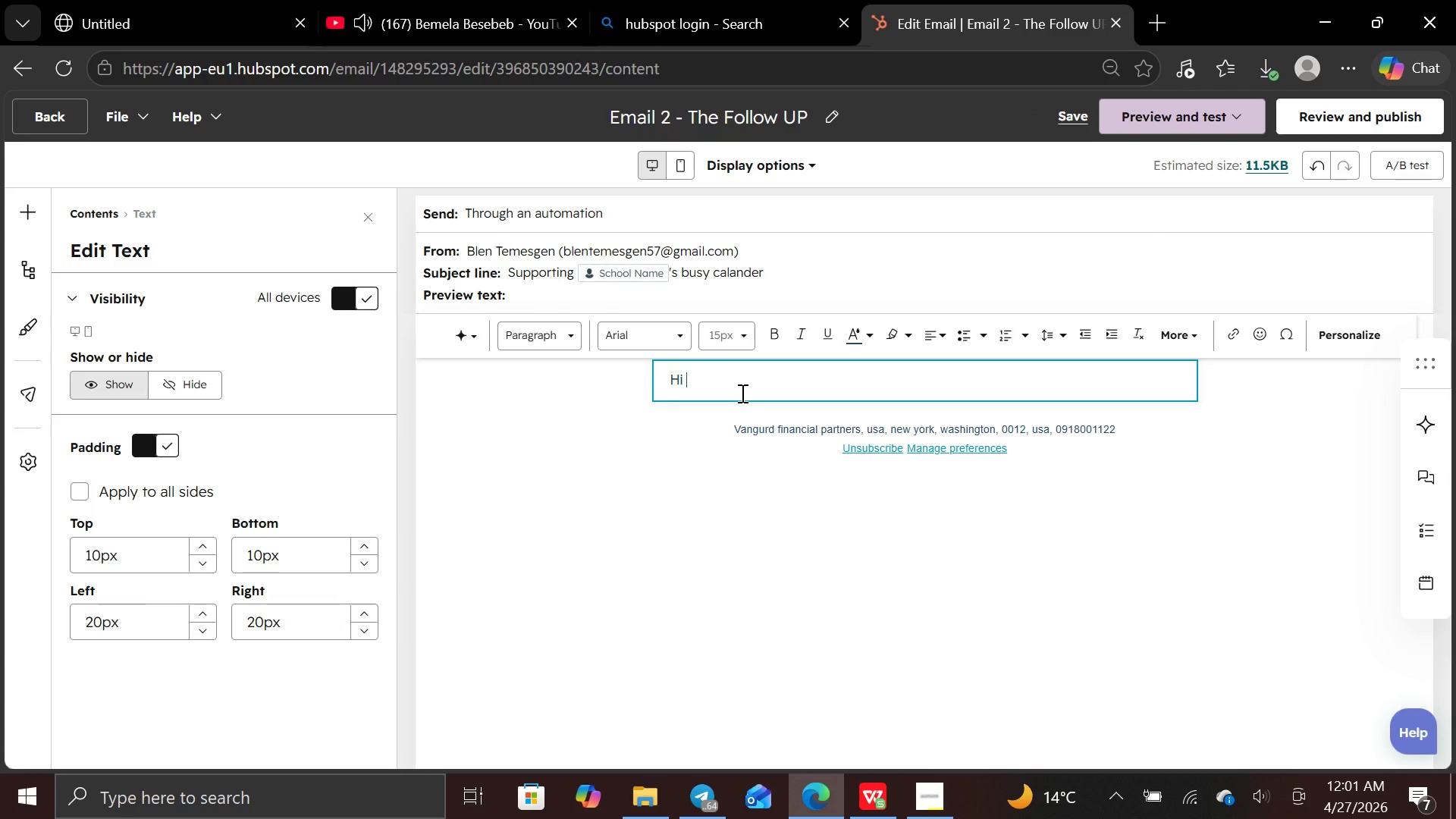 
left_click([1338, 337])
 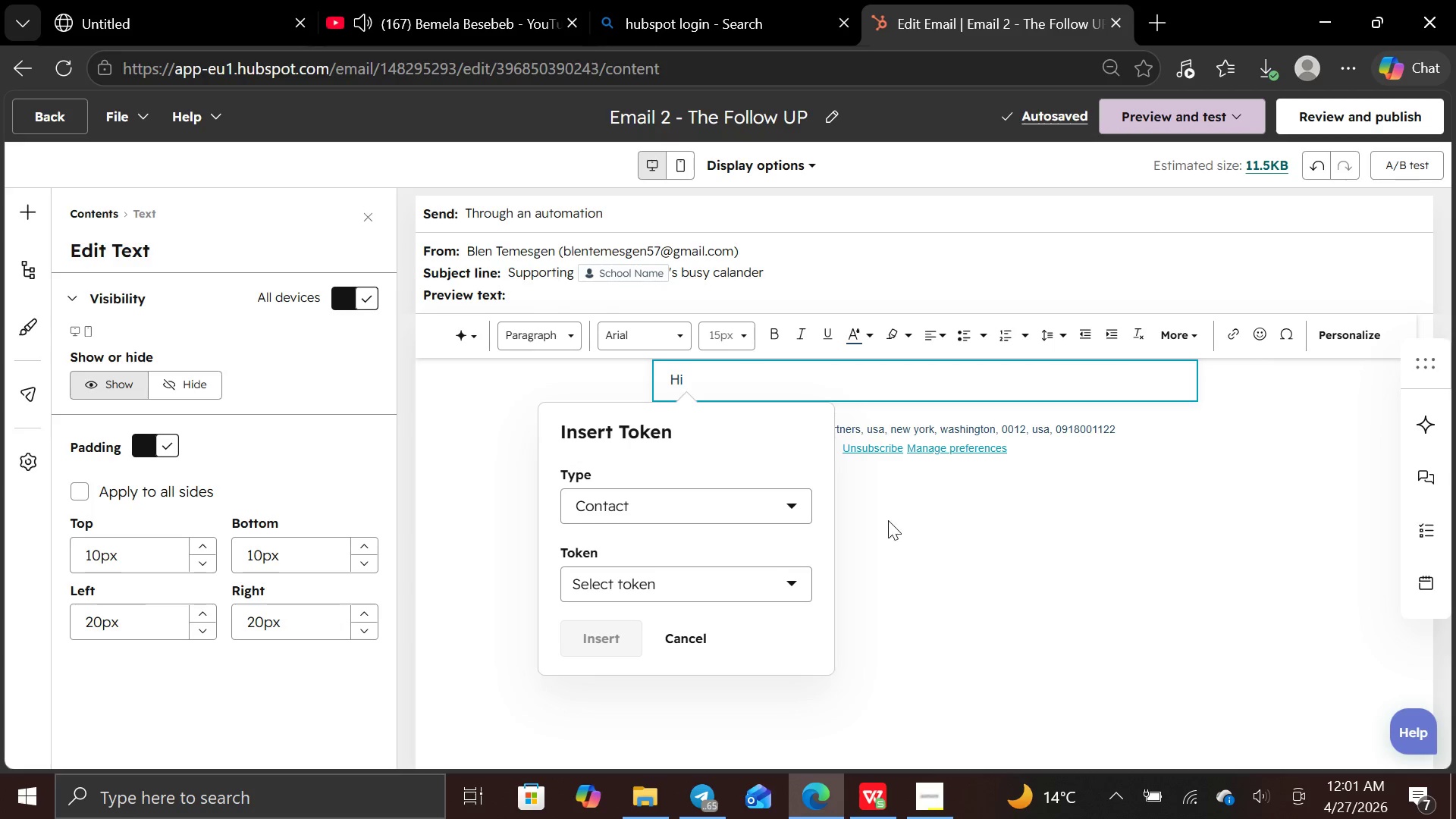 
left_click([791, 596])
 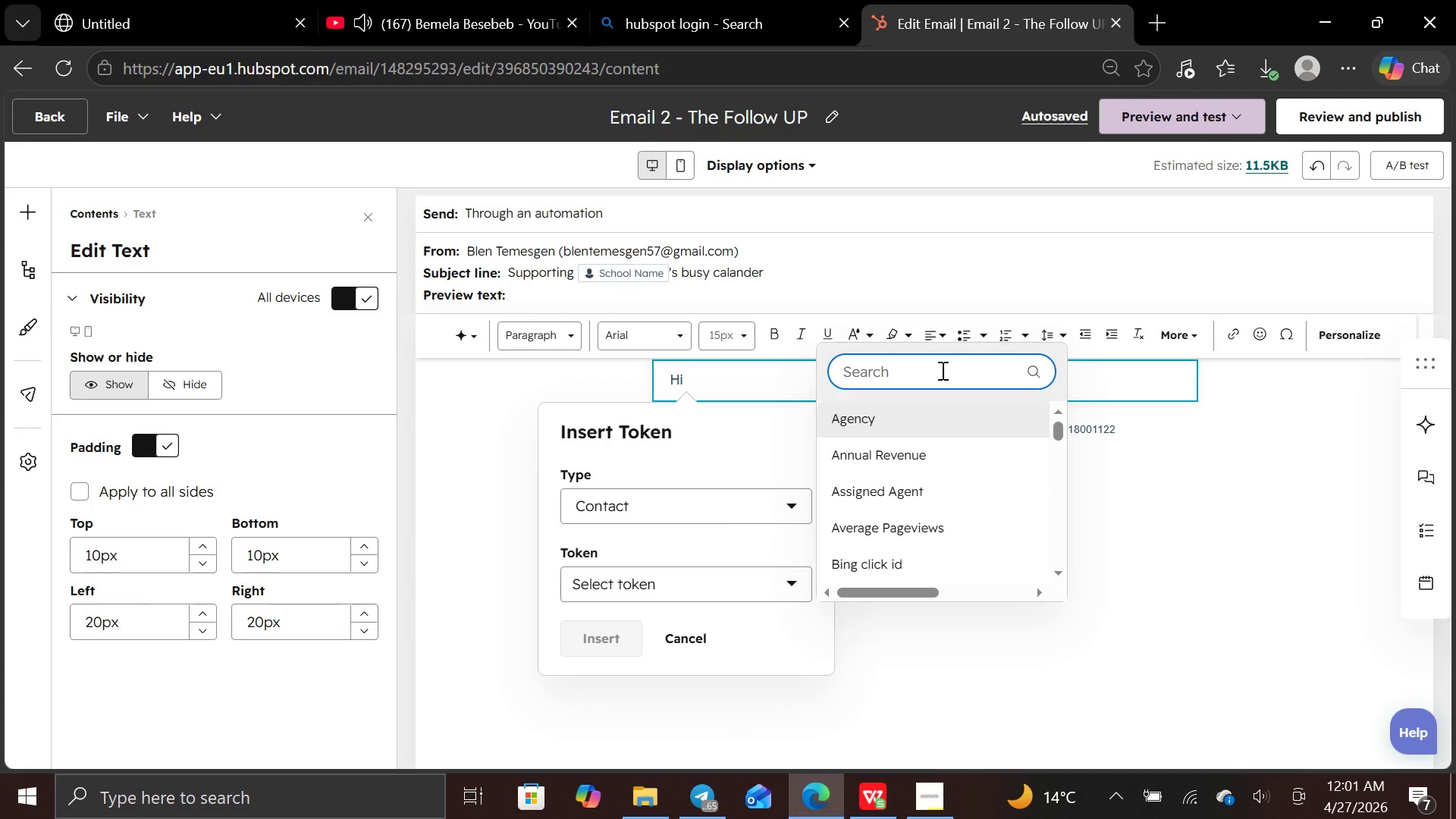 
wait(12.31)
 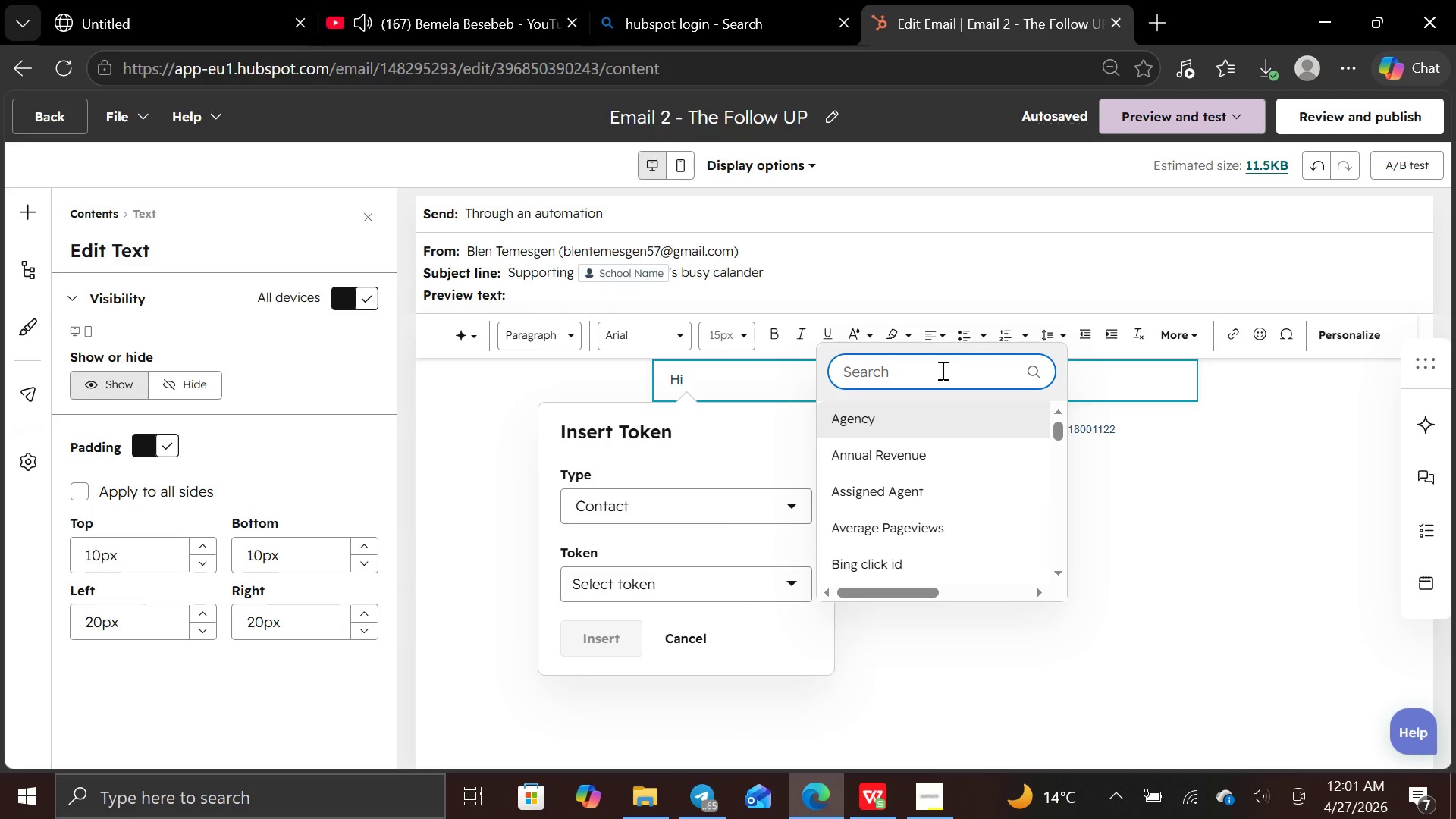 
type(first n)
 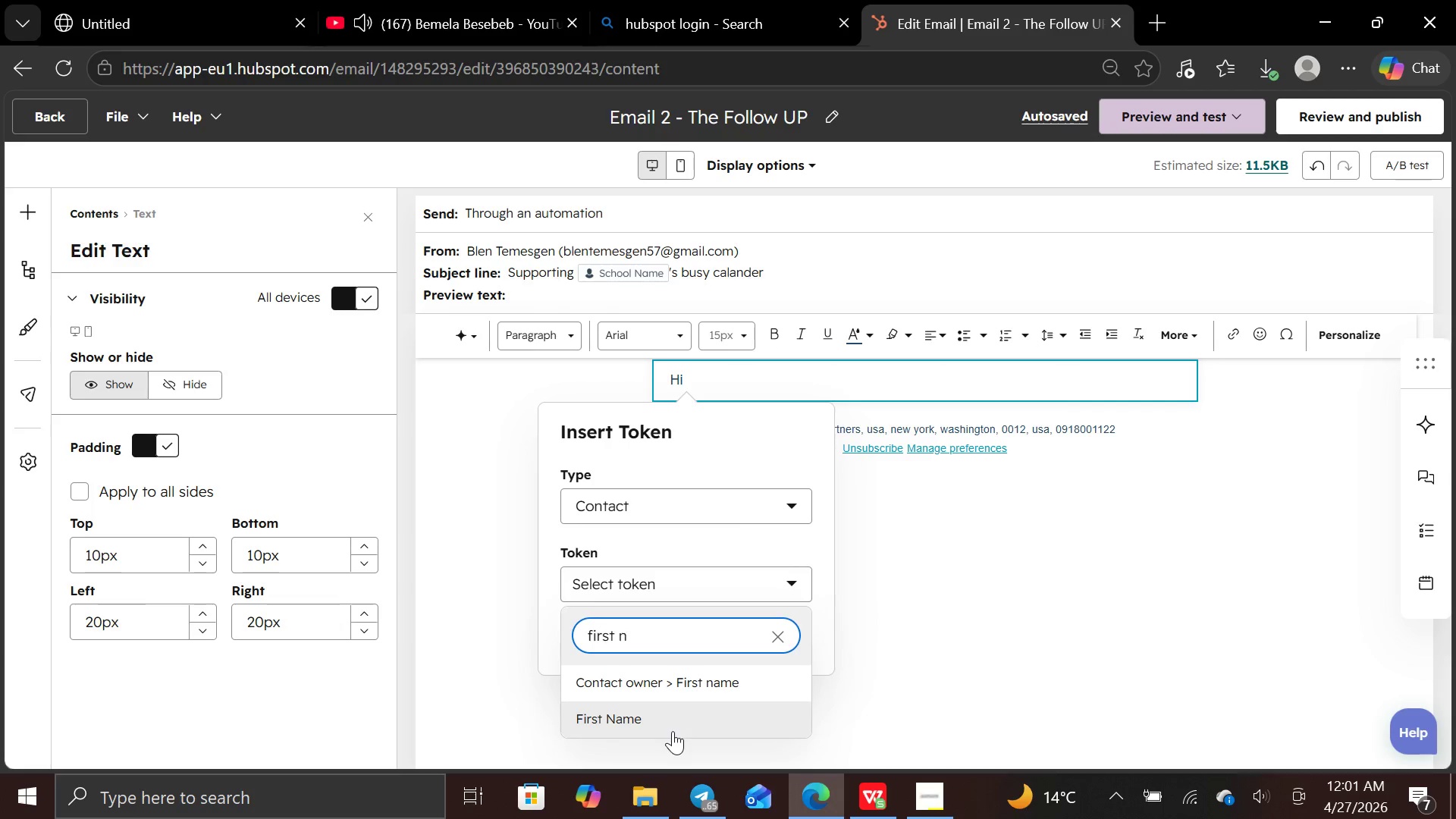 
left_click([680, 720])
 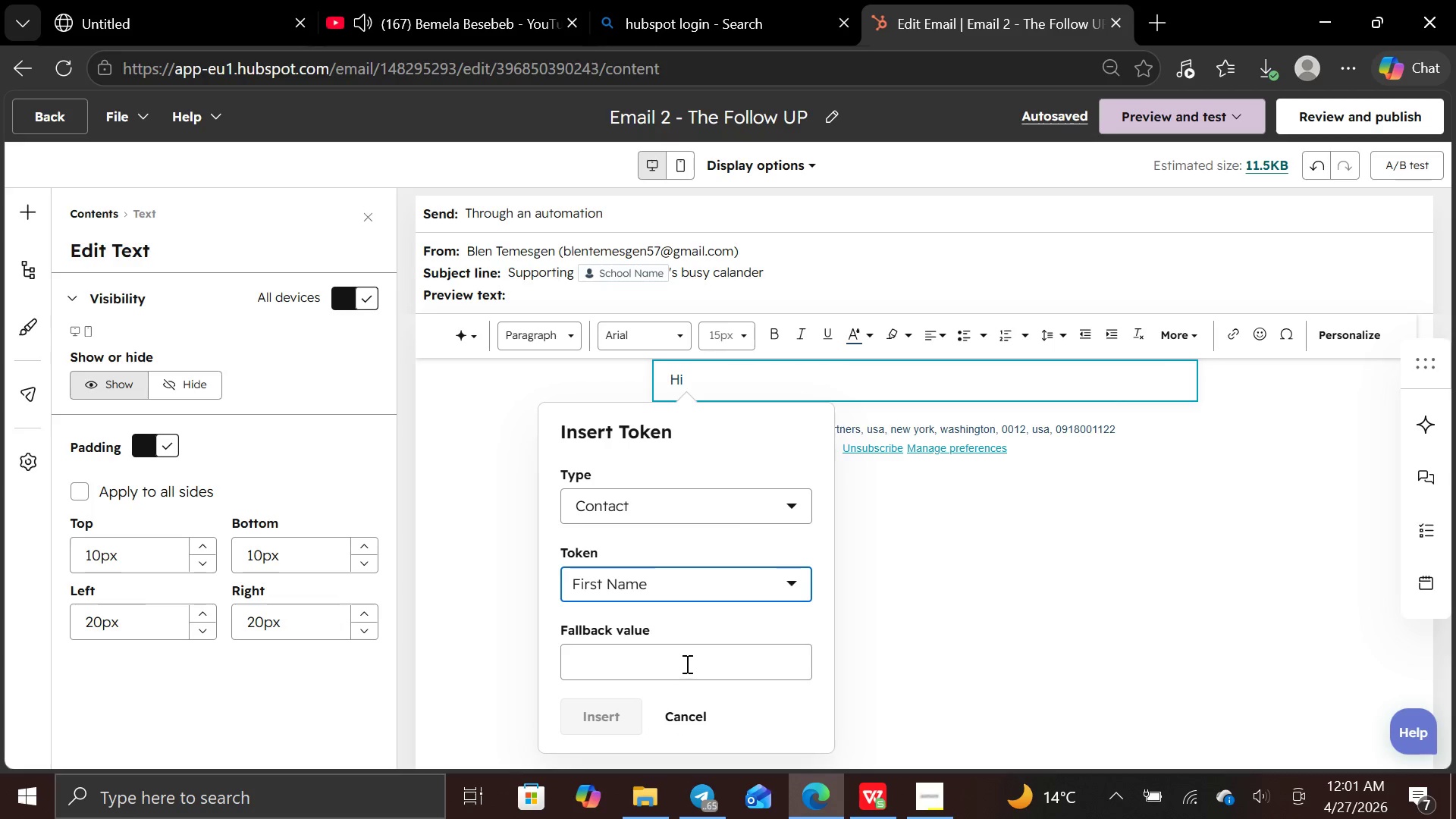 
left_click([688, 664])
 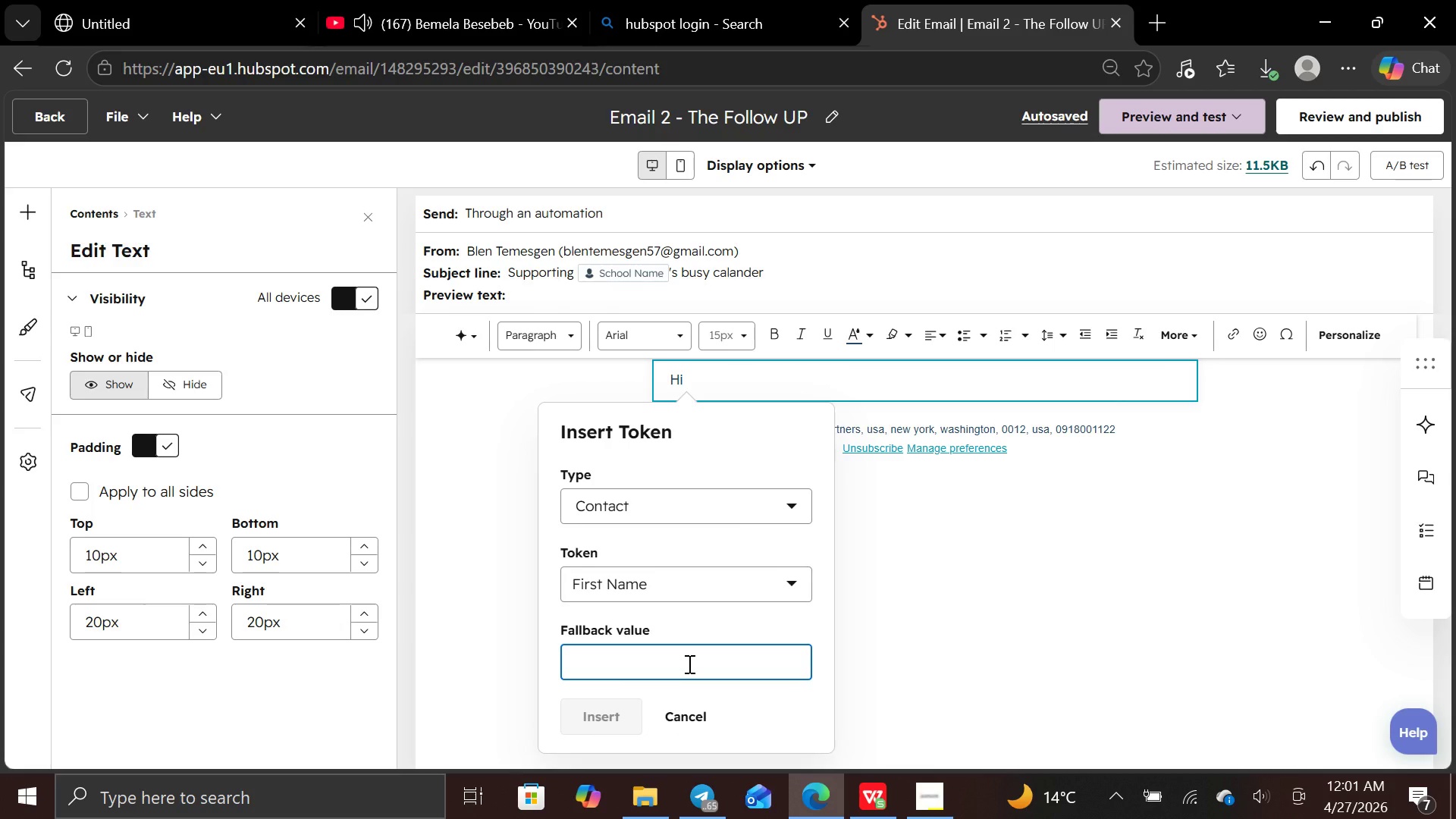 
type(First Name)
 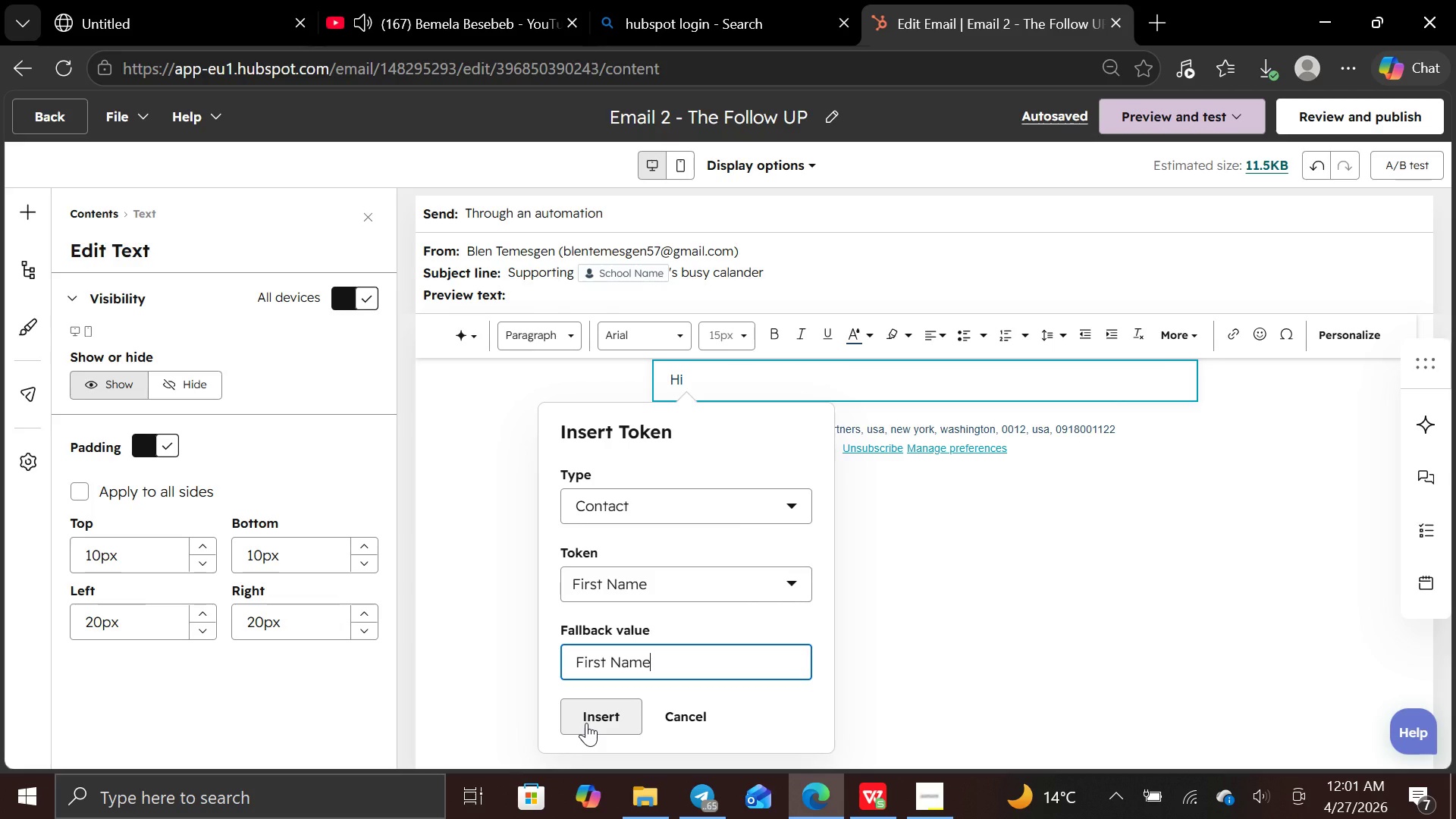 
wait(9.52)
 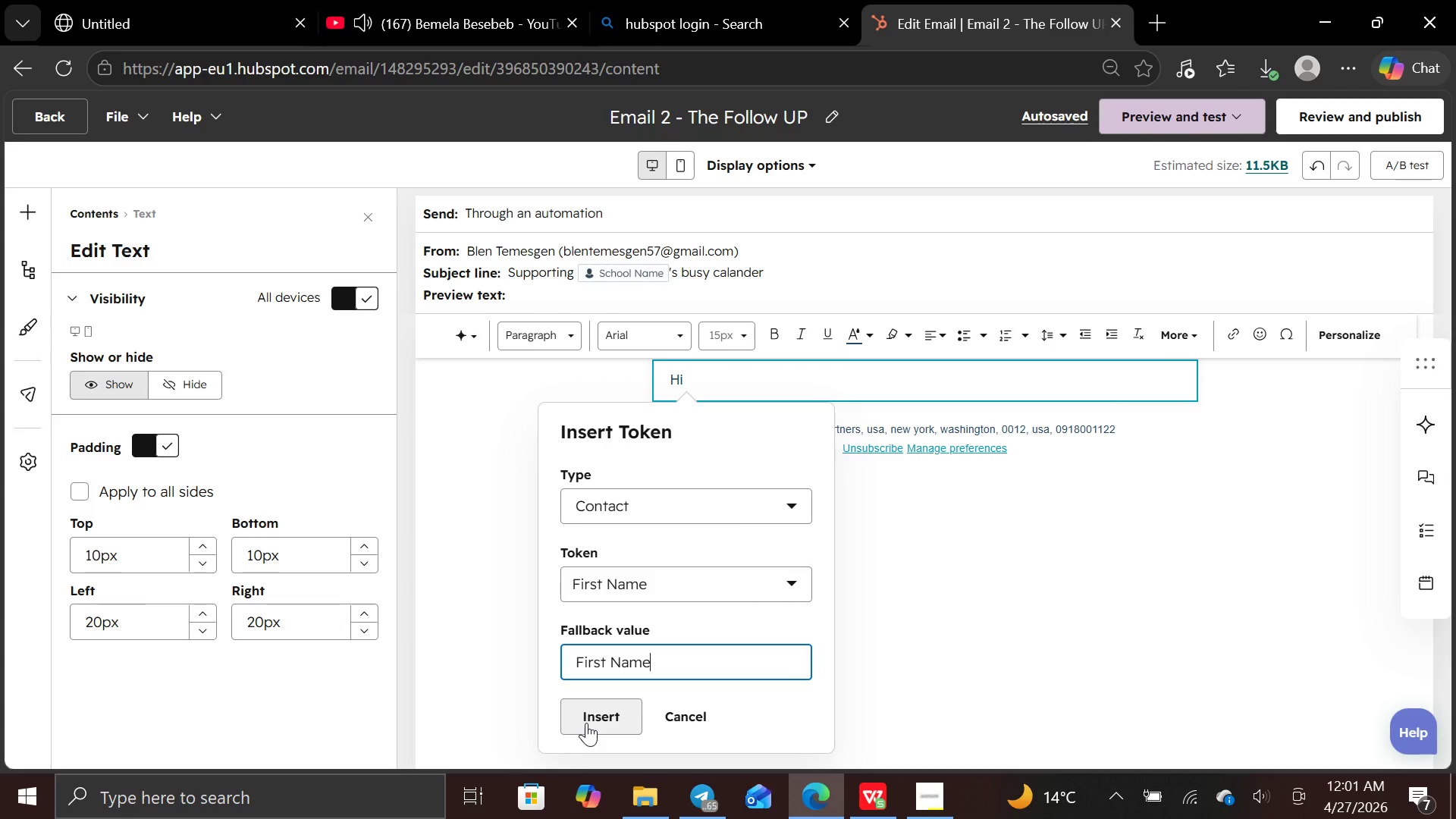 
left_click([592, 733])
 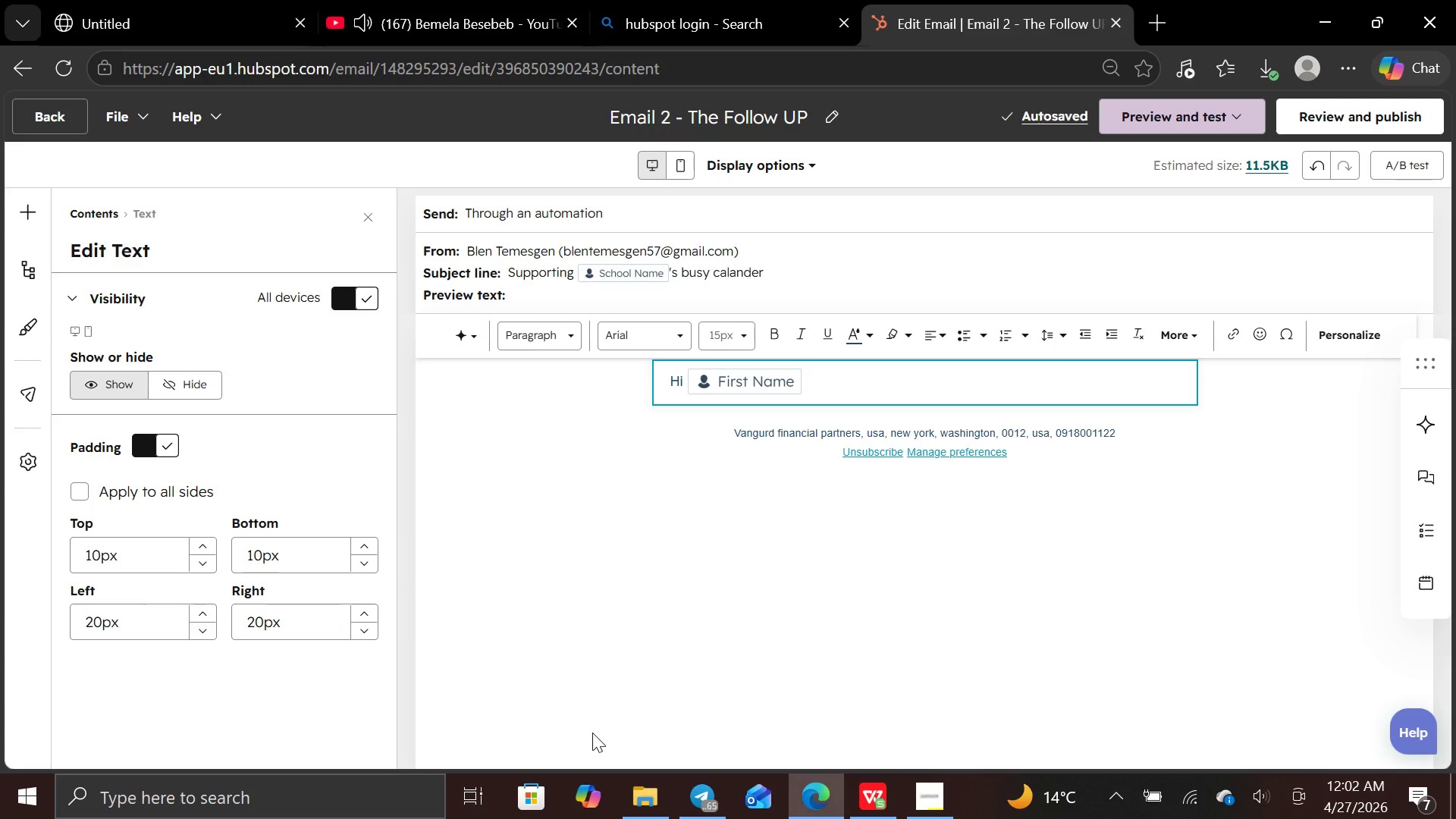 
wait(11.5)
 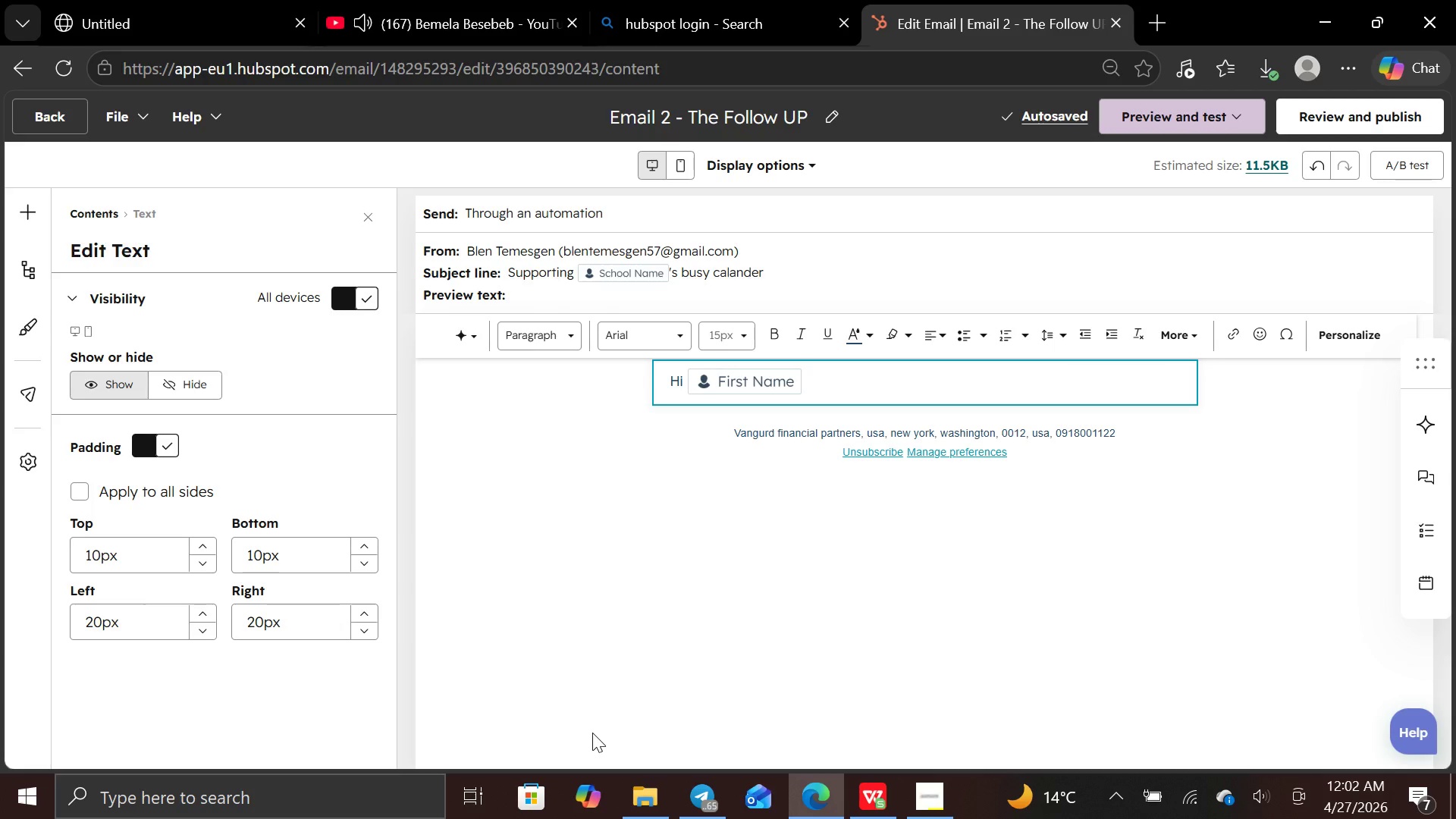 
key(Comma)
 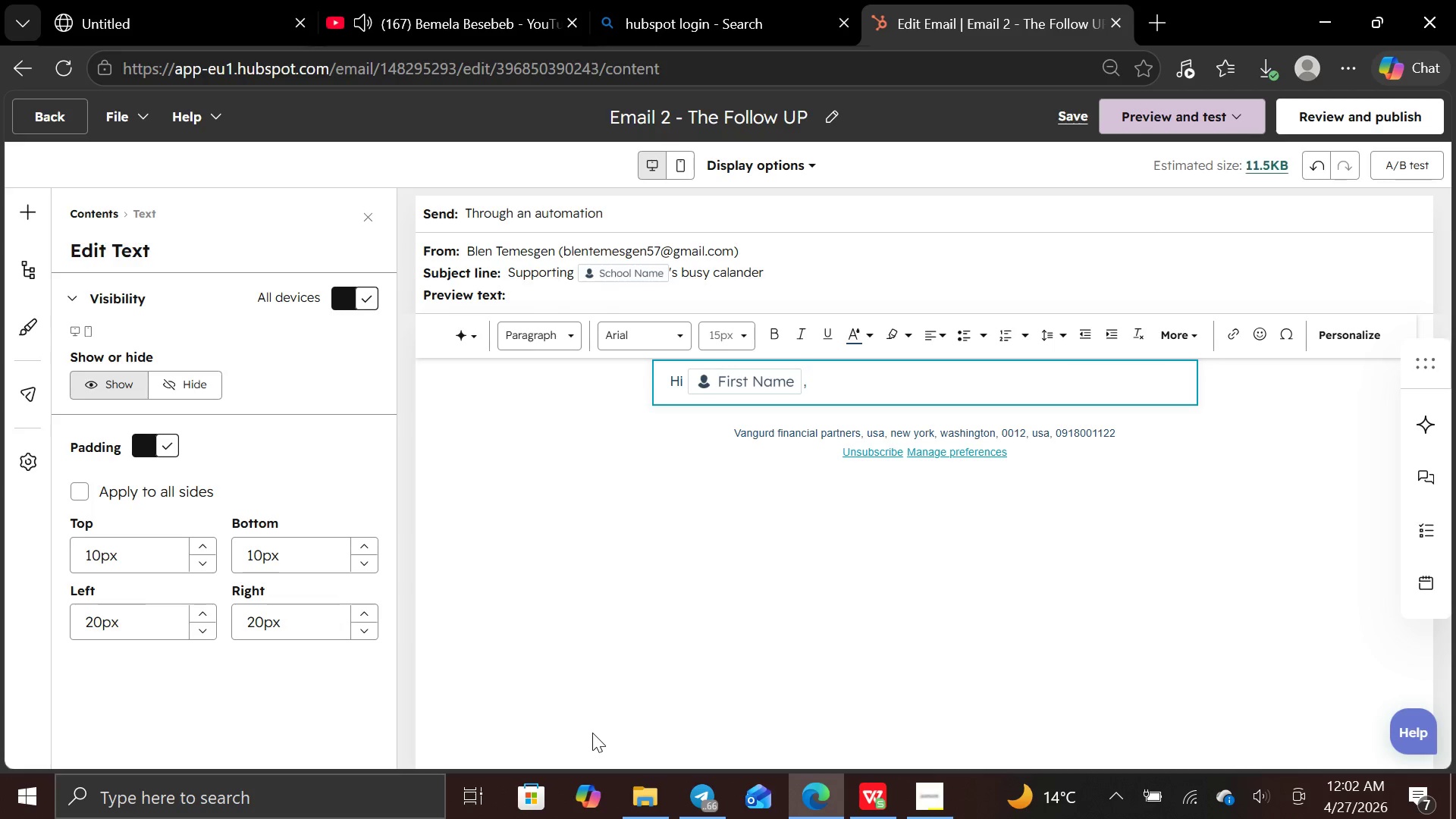 
key(Enter)
 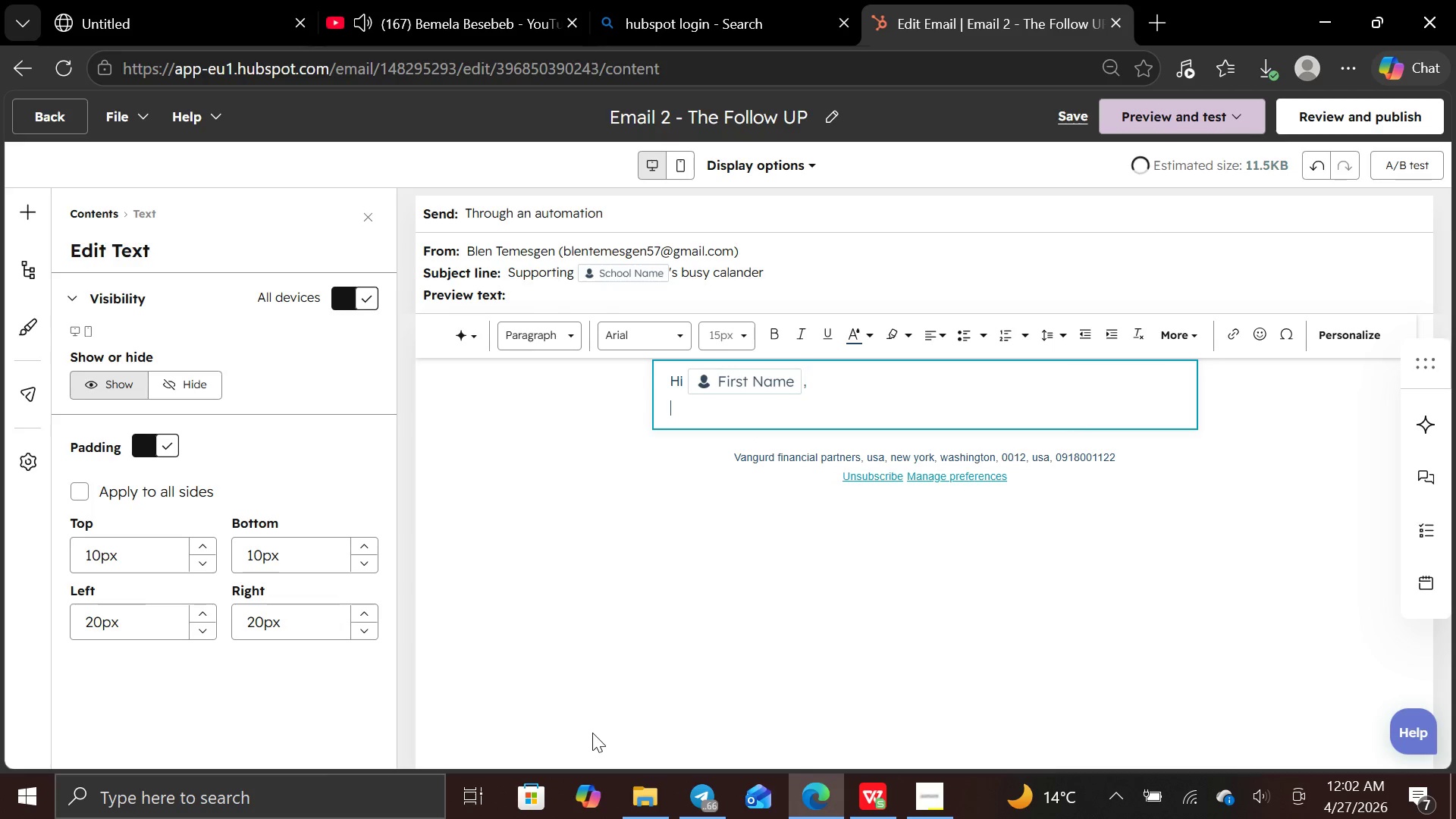 
key(Enter)
 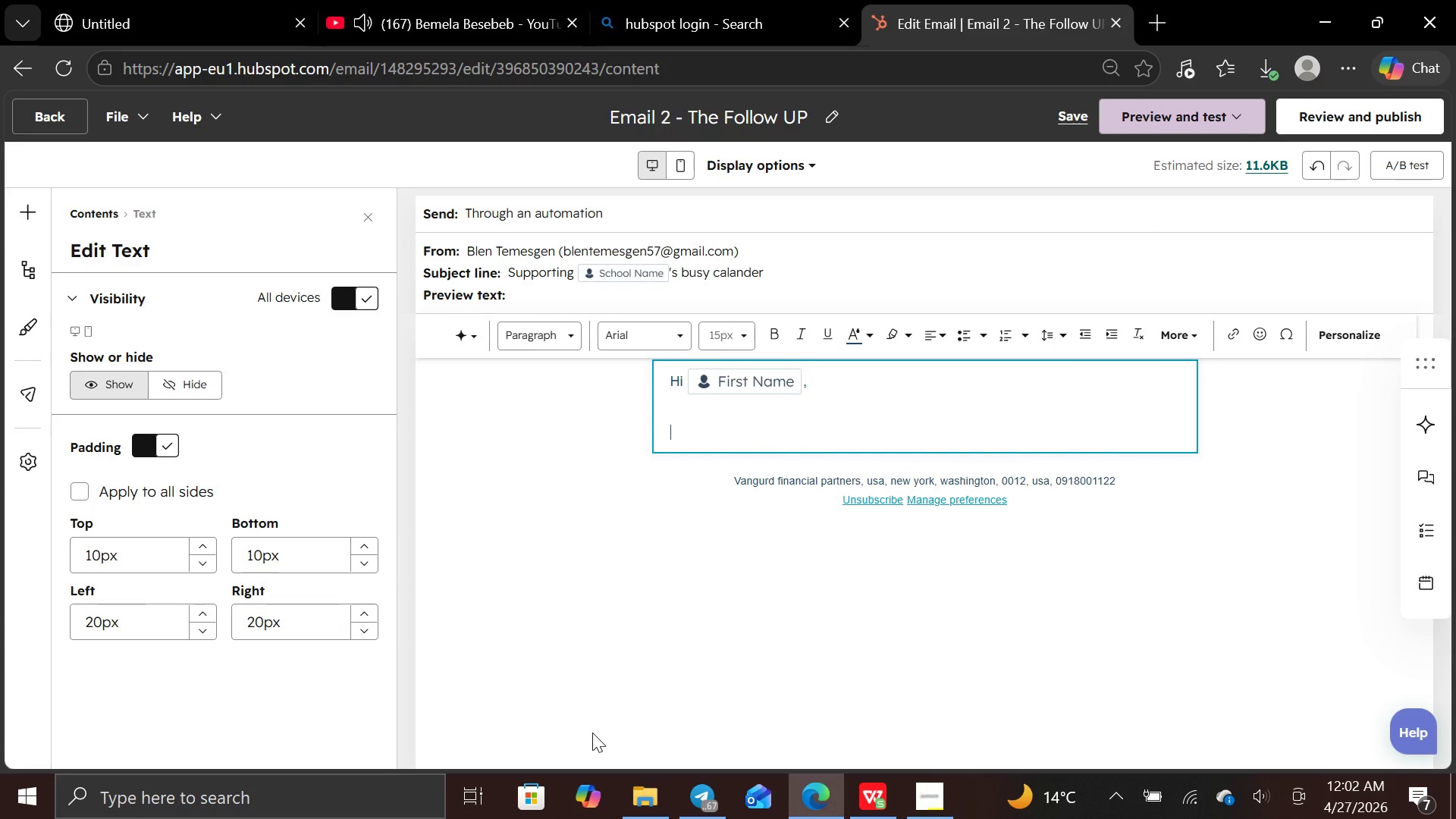 
type(Just following up to share how our team can provide on site medical staffing for sports physicals at )
 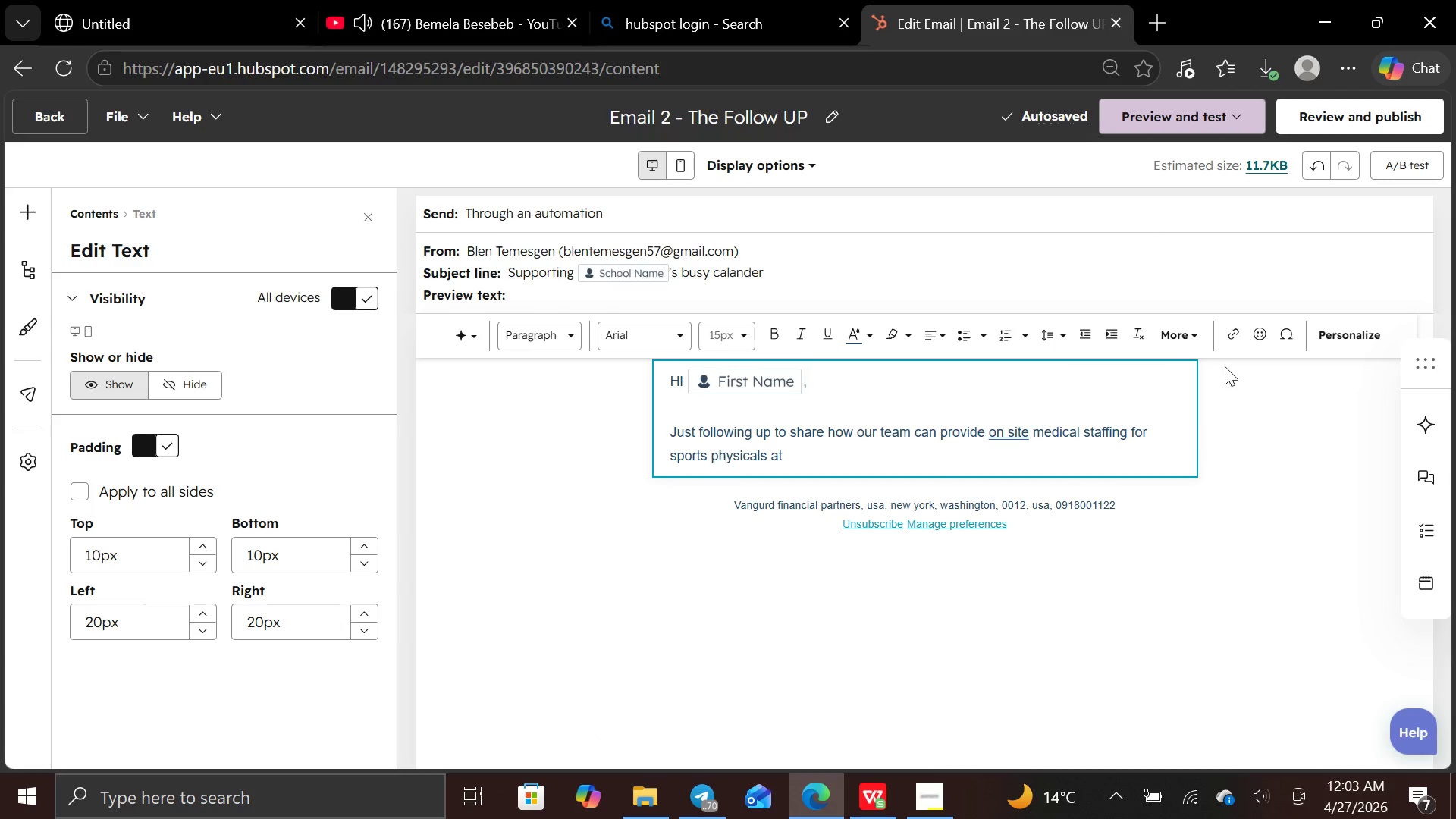 
left_click([1328, 332])
 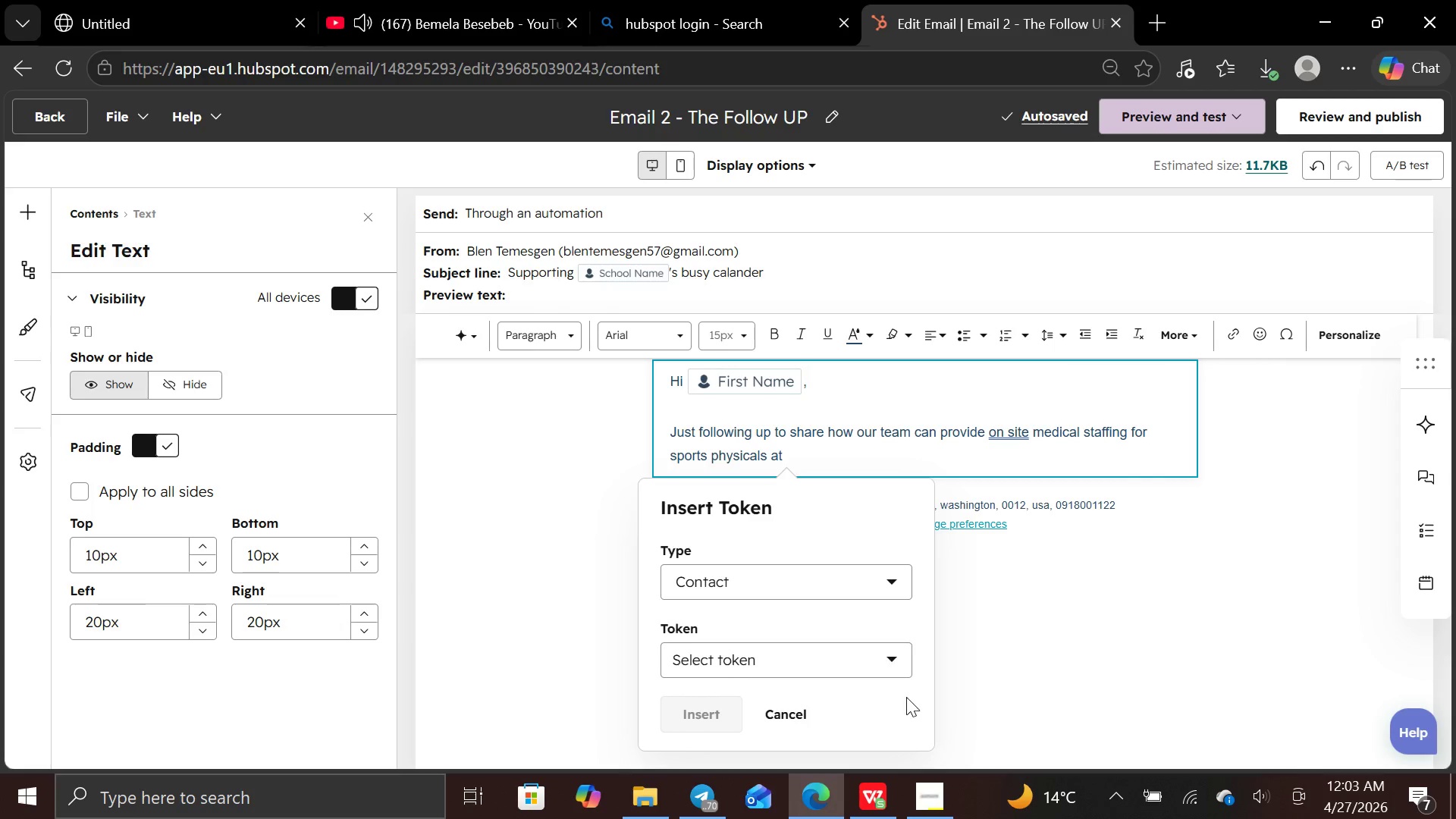 
left_click([892, 657])
 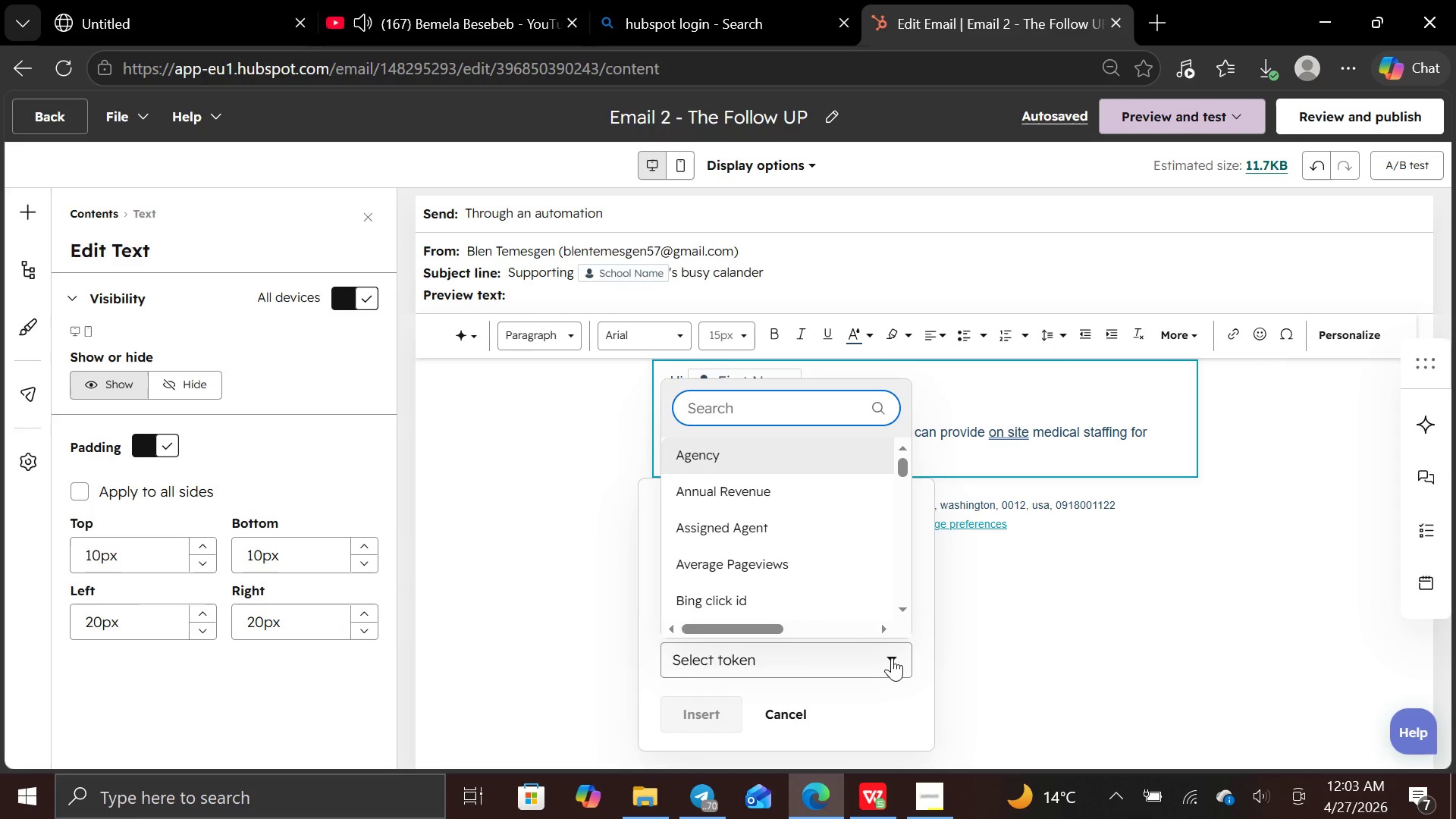 
type(school)
 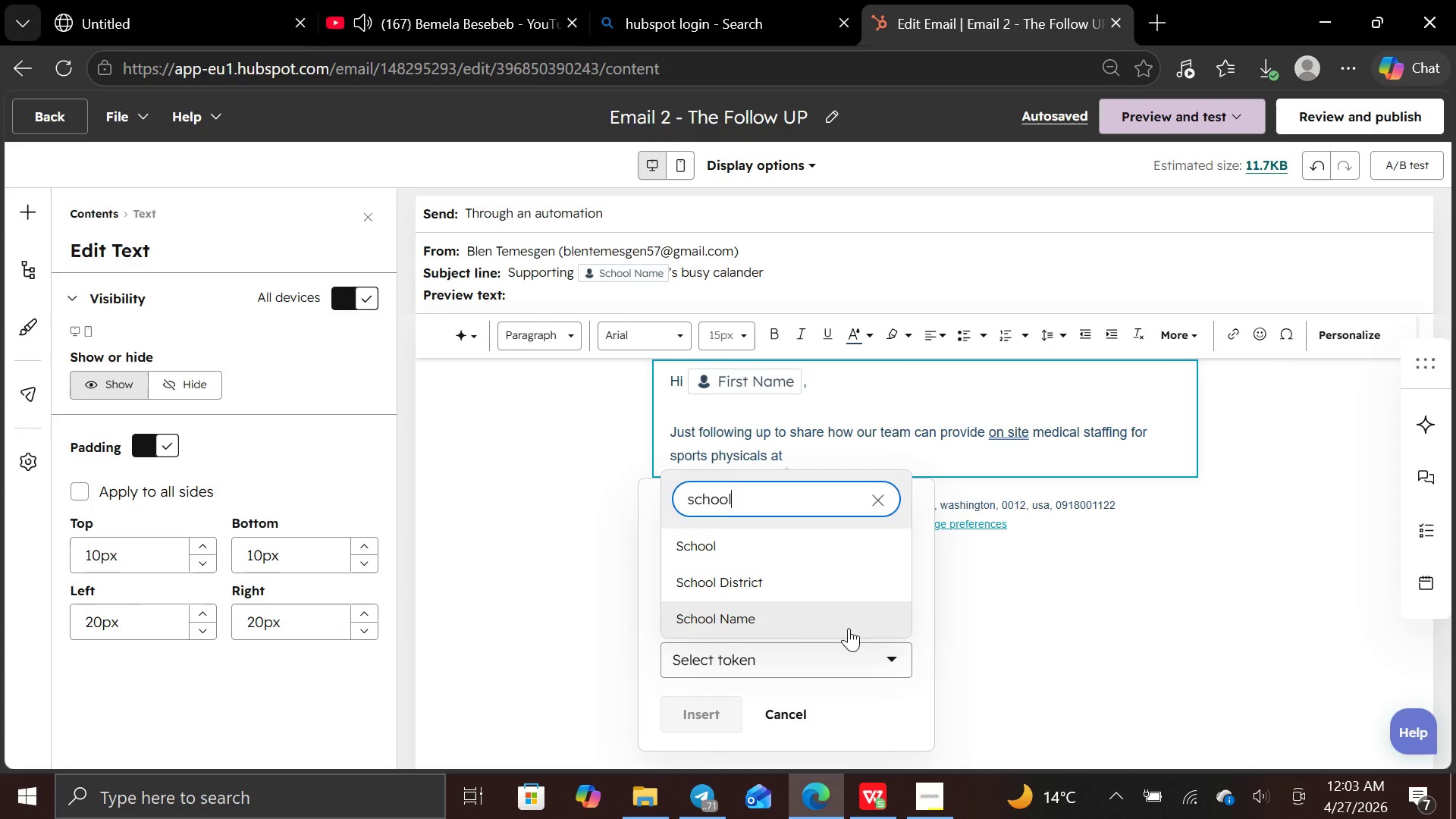 
left_click([849, 628])
 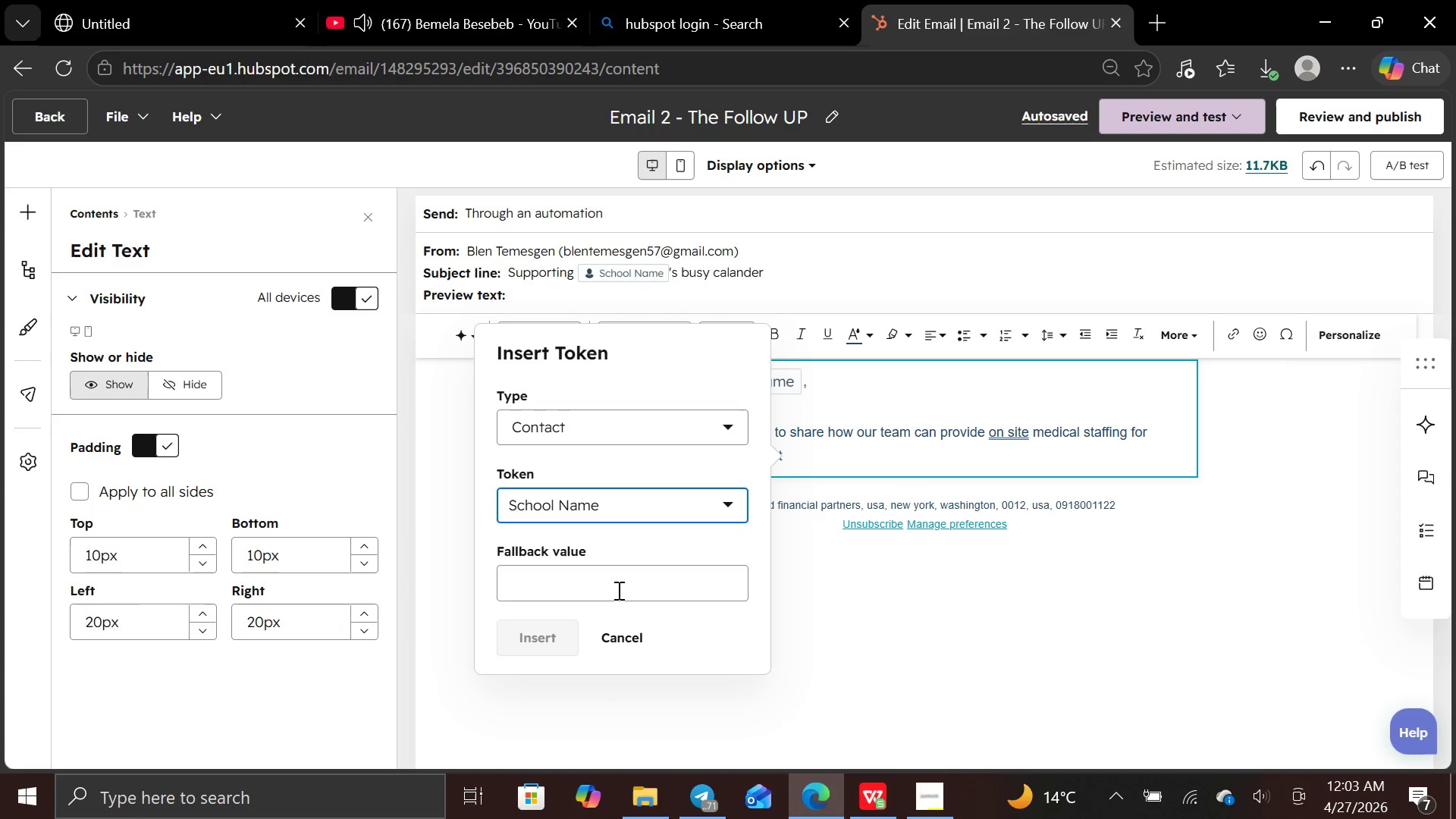 
left_click([617, 587])
 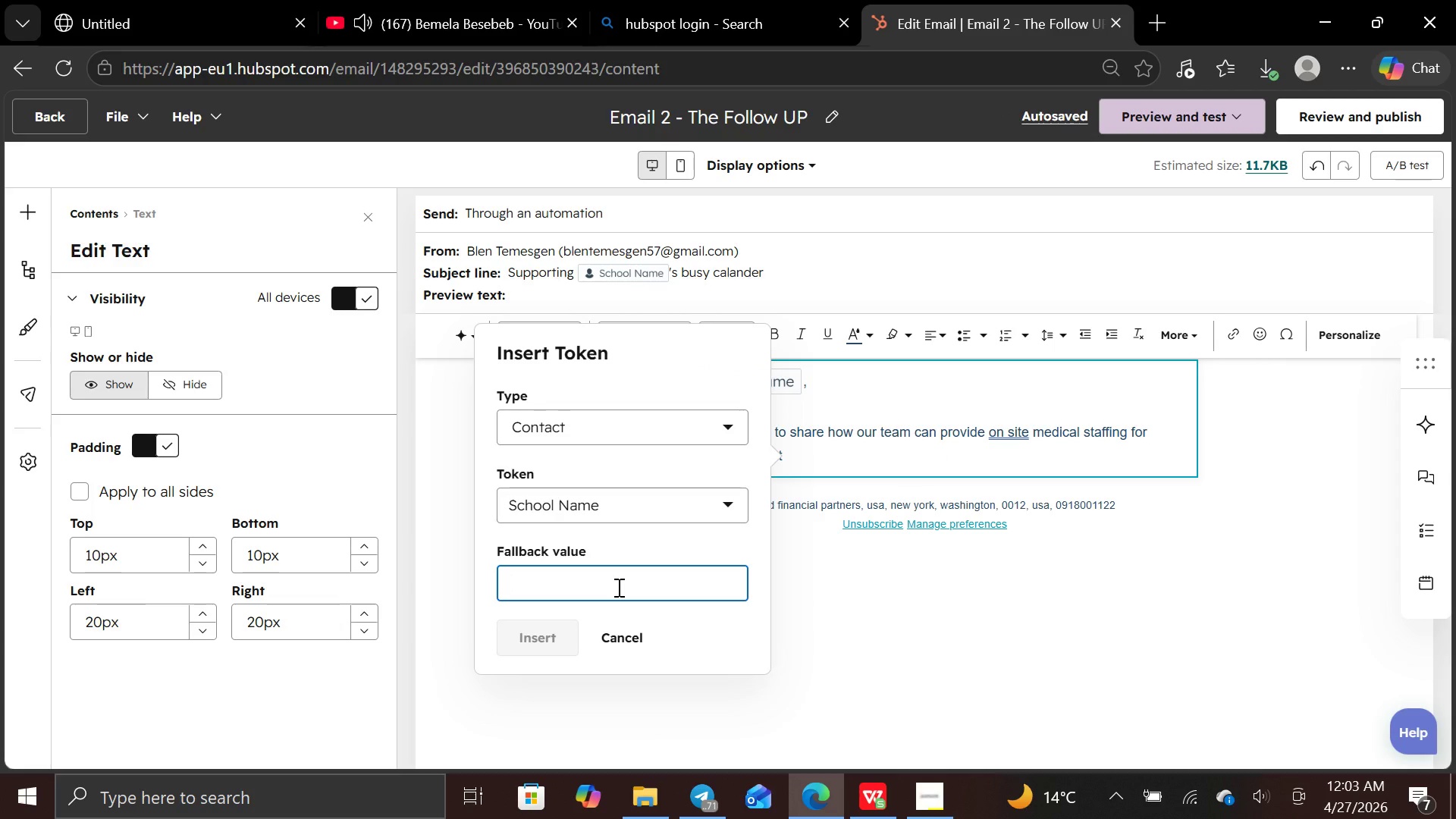 
type(School N)
 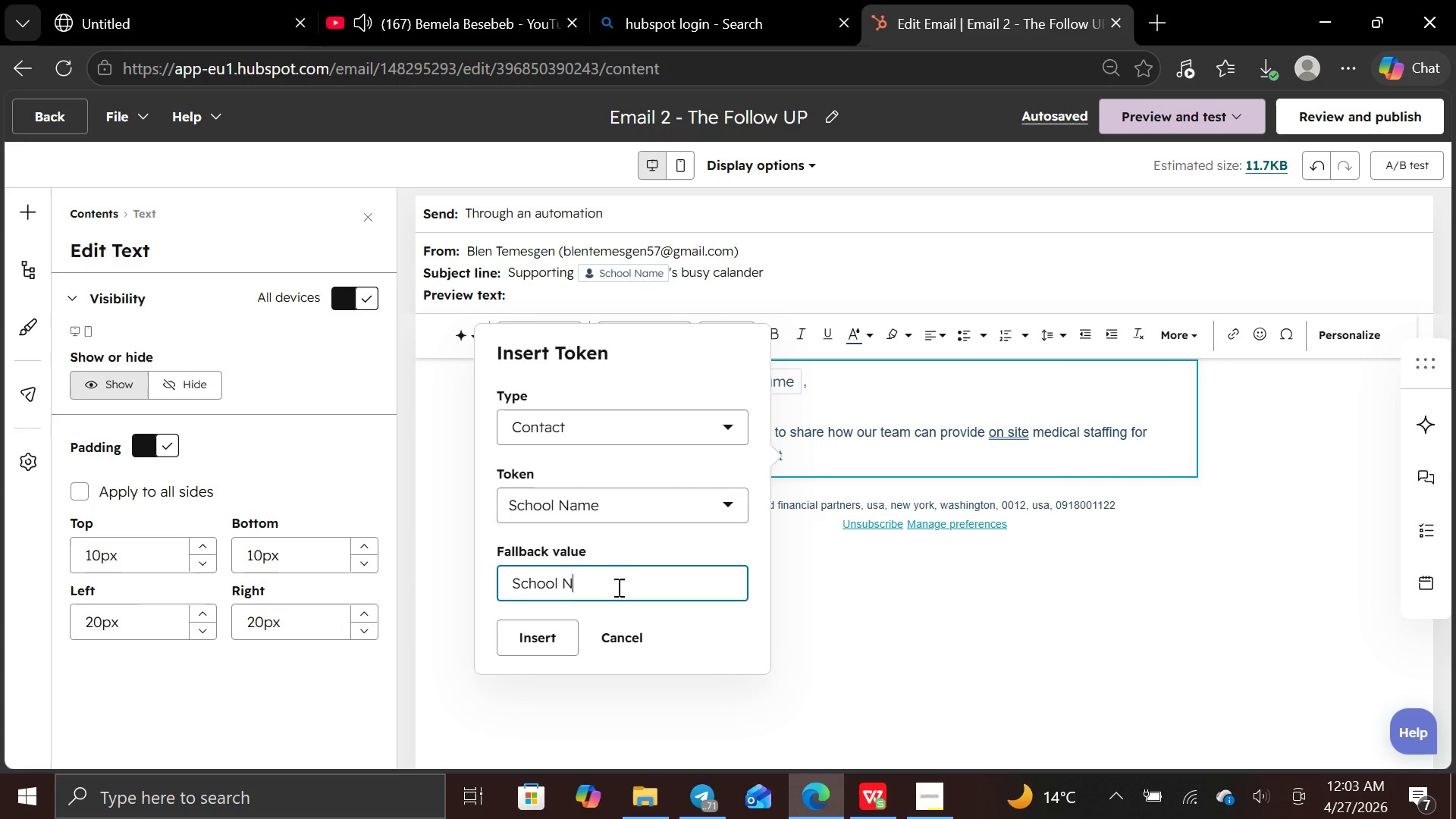 
type(ame)
 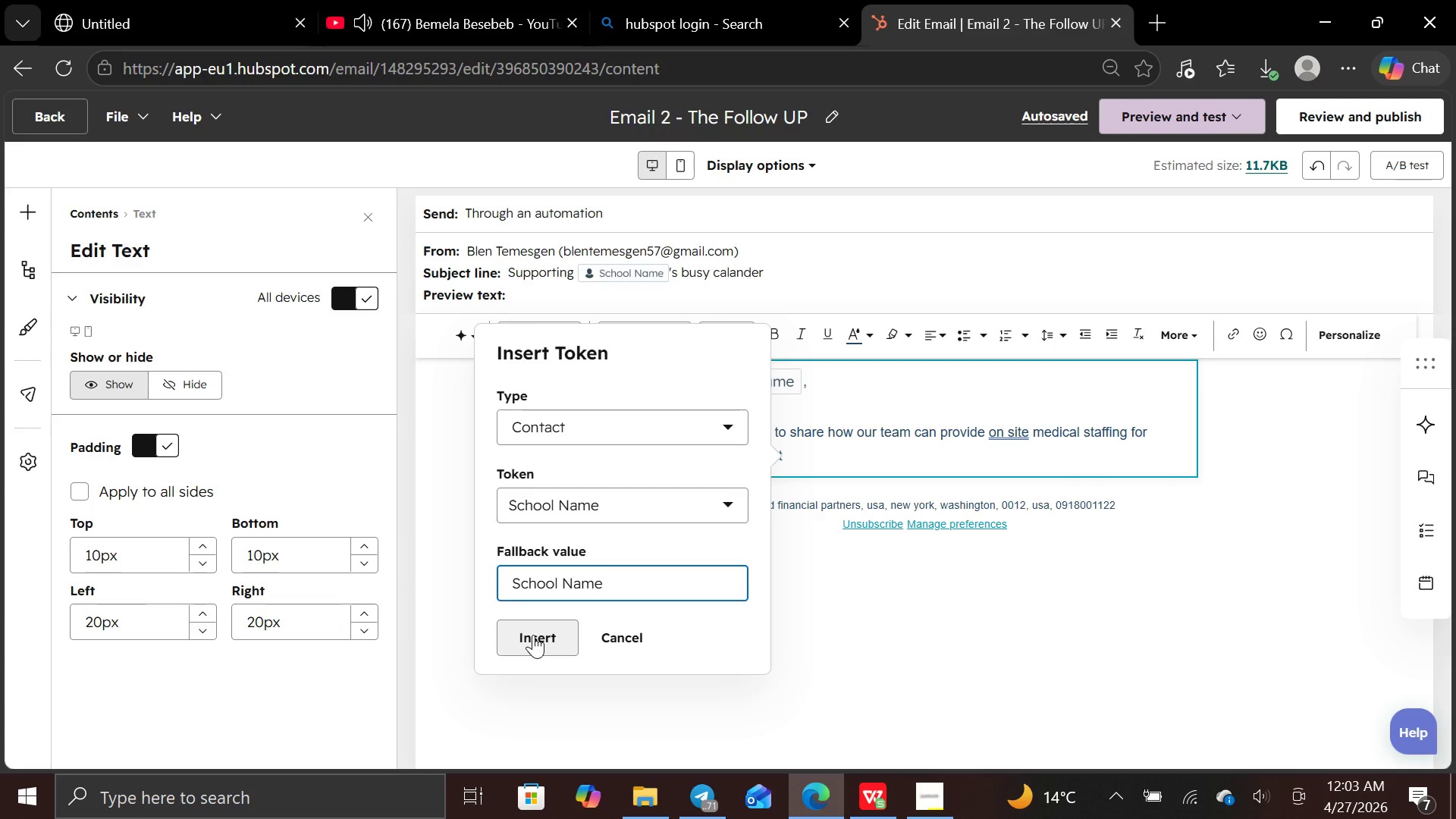 
left_click([533, 635])
 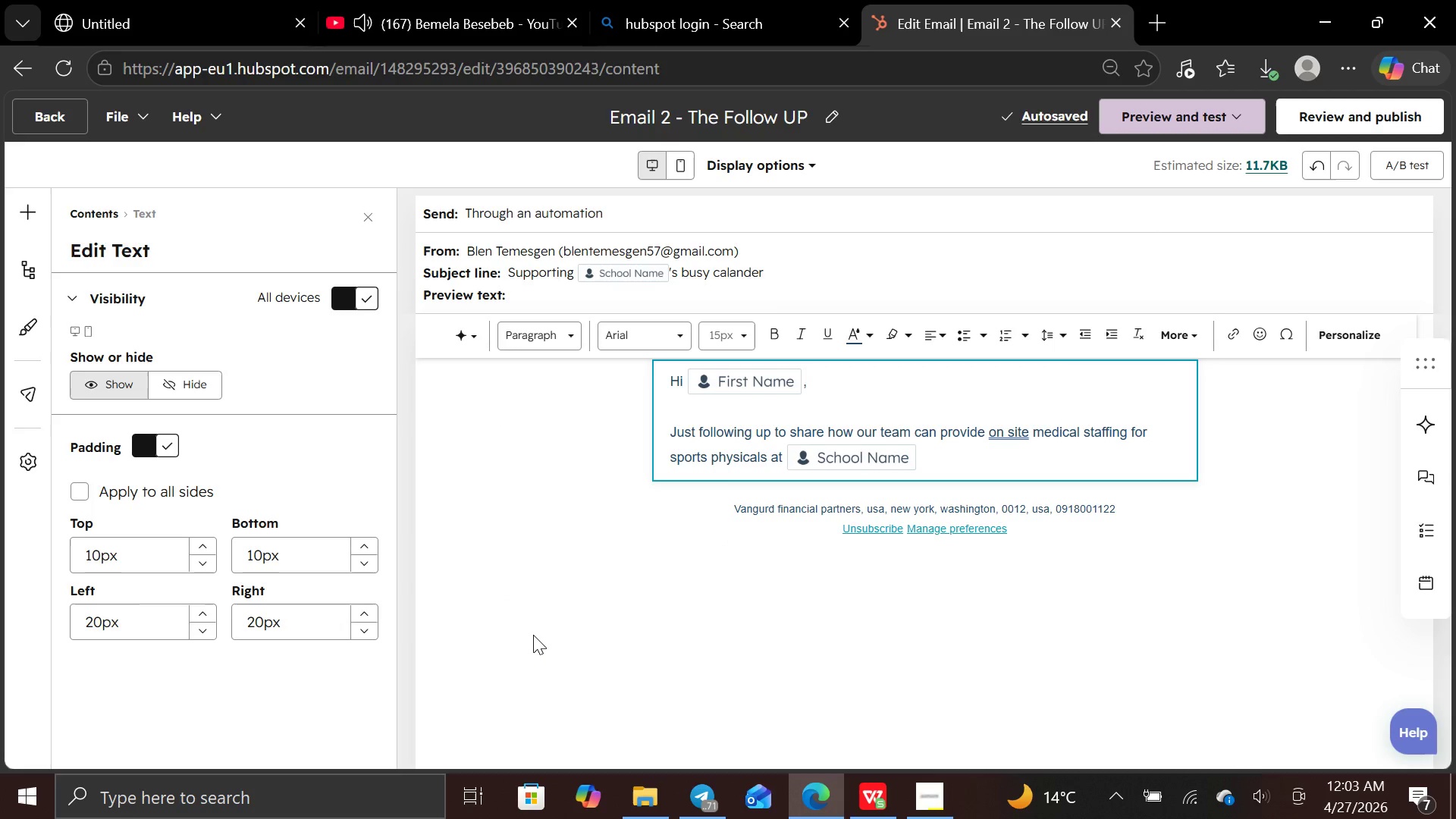 
wait(7.97)
 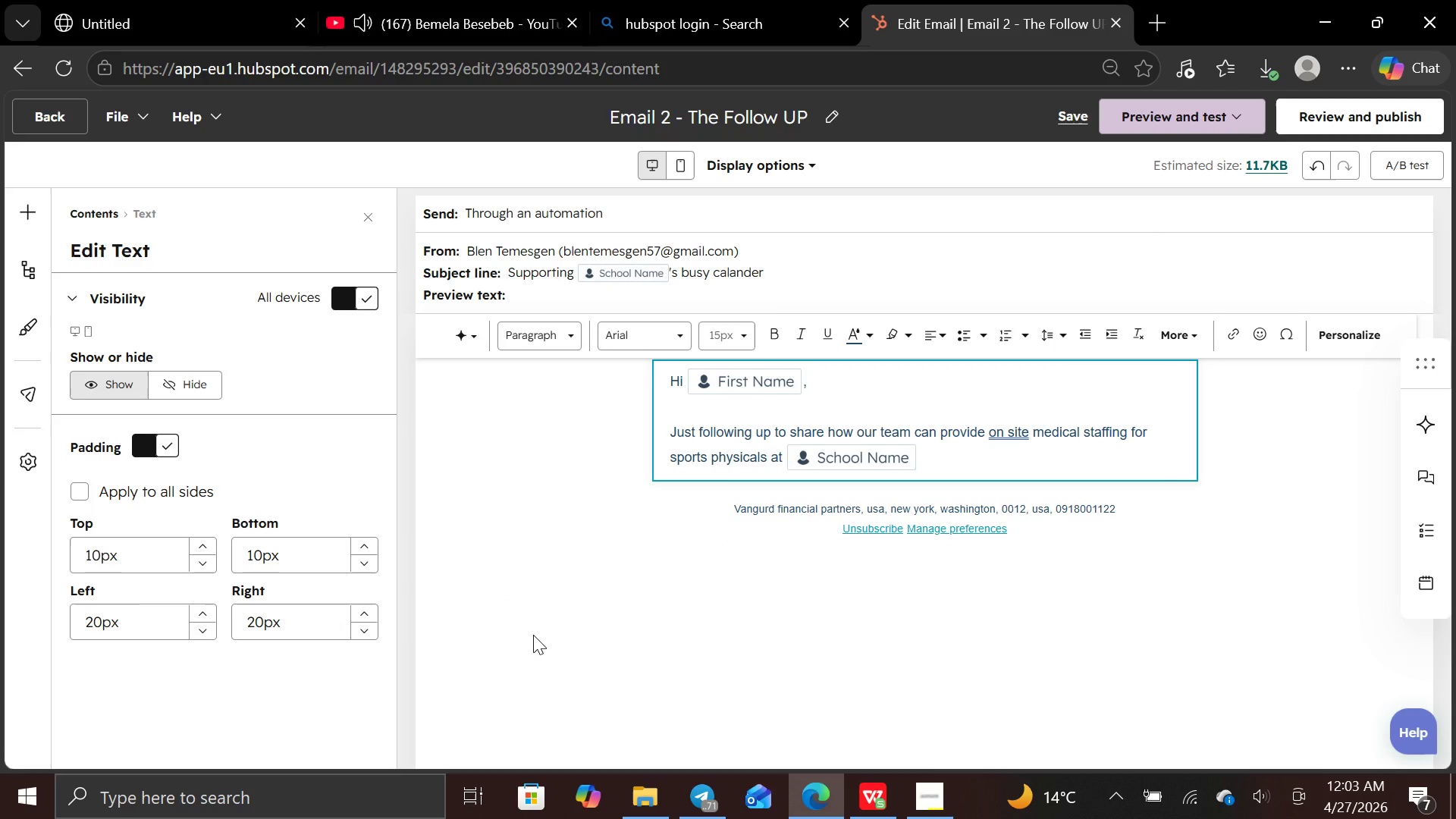 
left_click([1005, 430])
 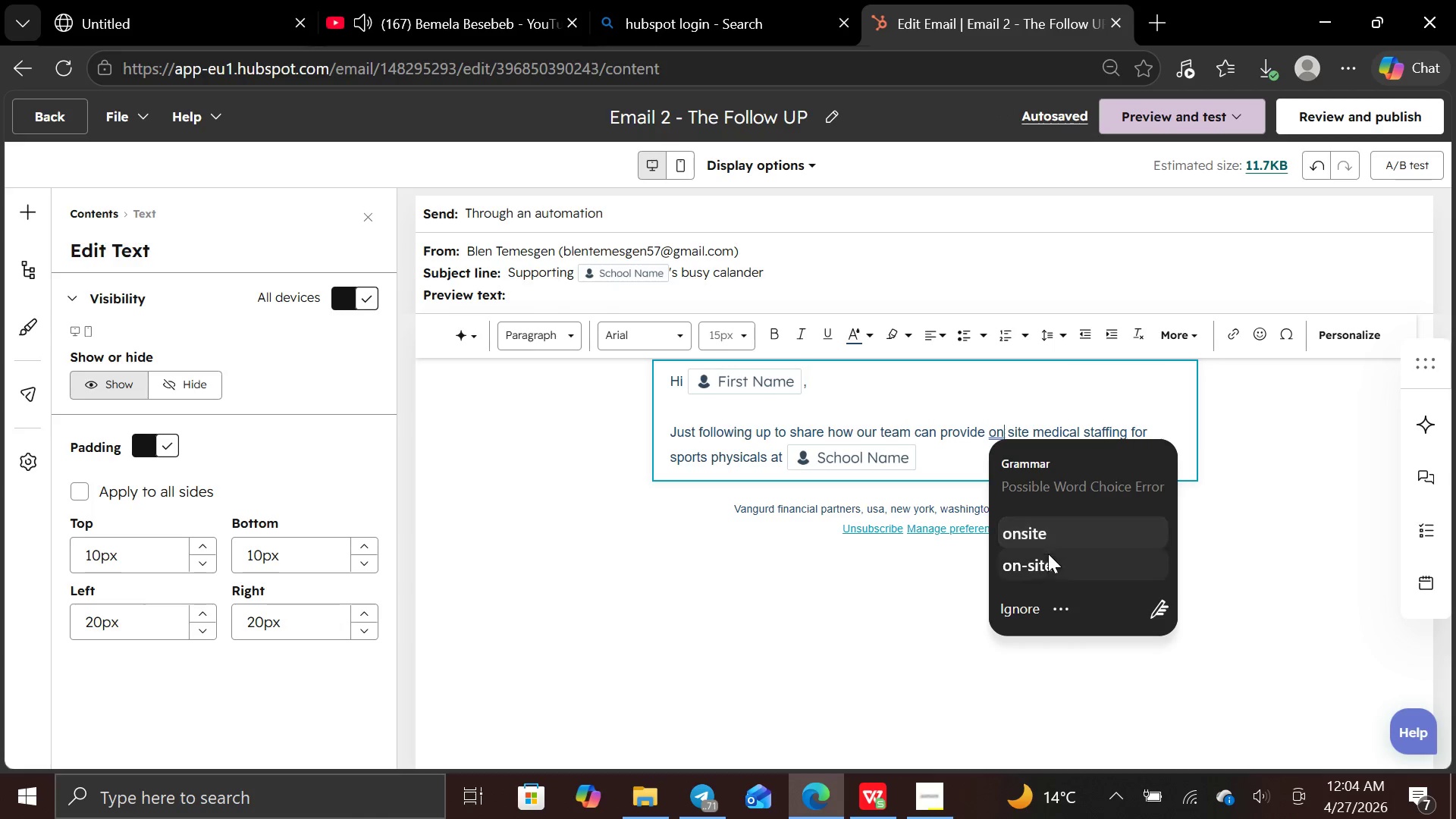 
left_click([1048, 558])
 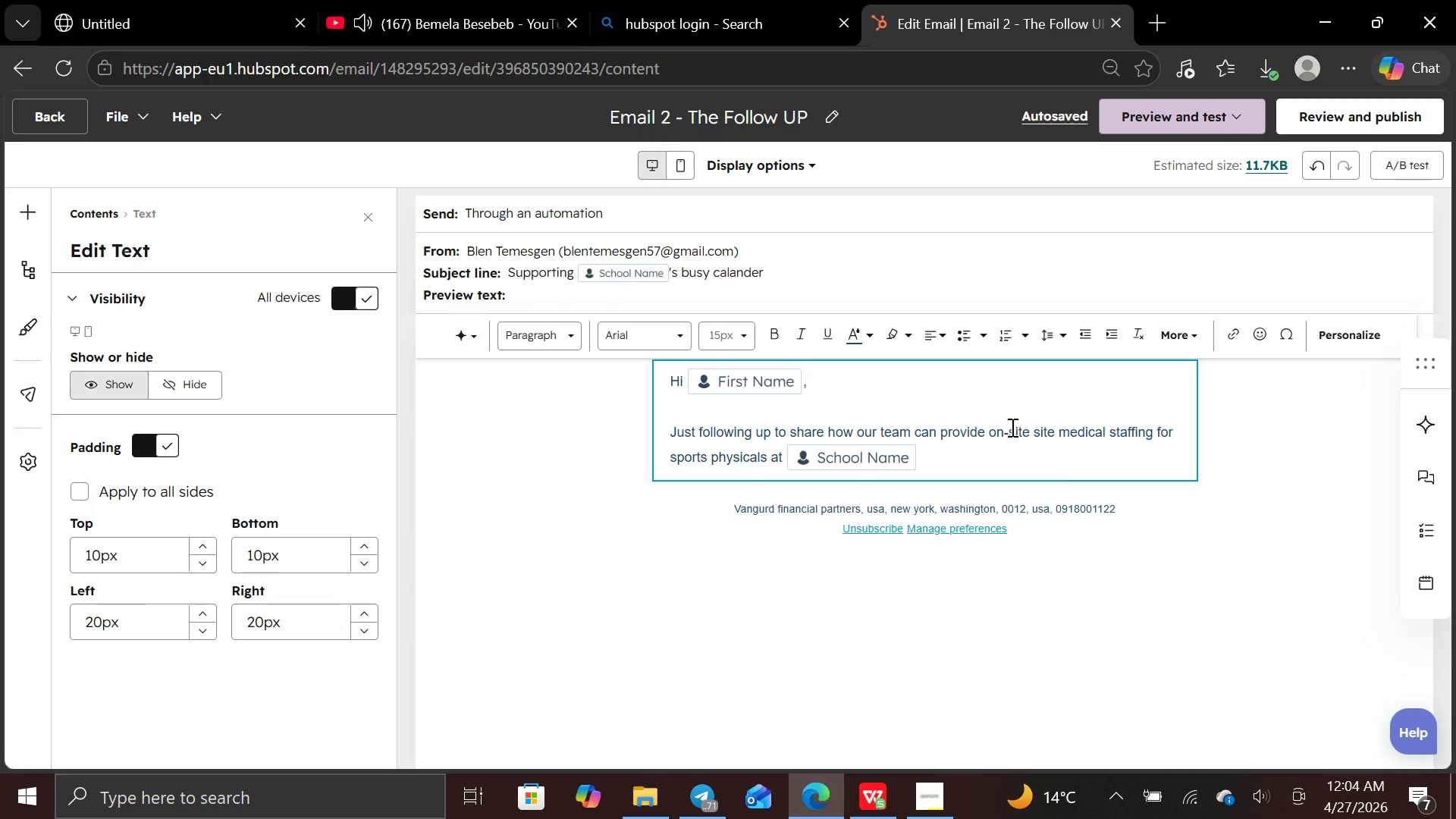 
left_click([990, 428])
 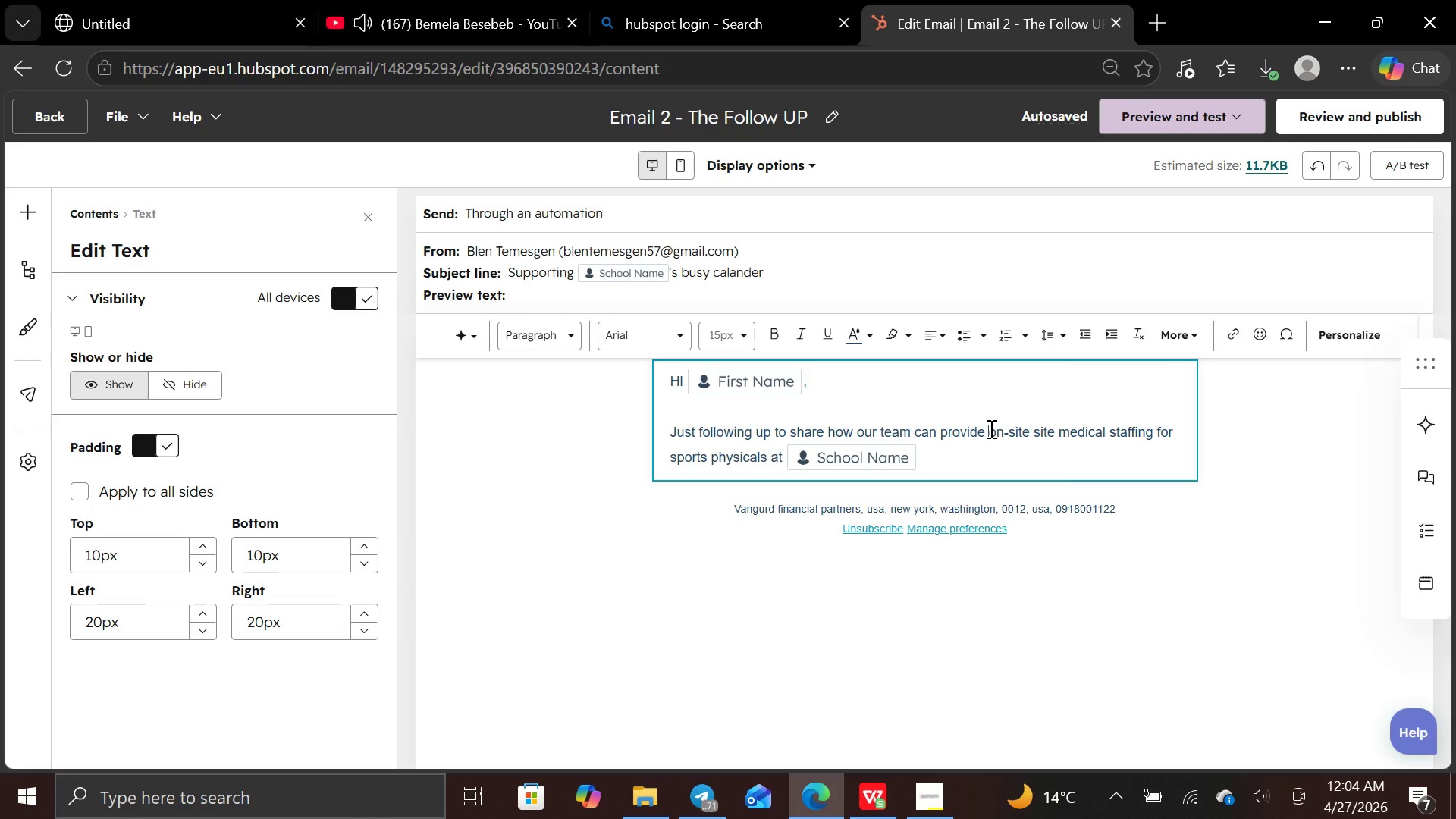 
left_click_drag(start_coordinate=[990, 428], to_coordinate=[1123, 423])
 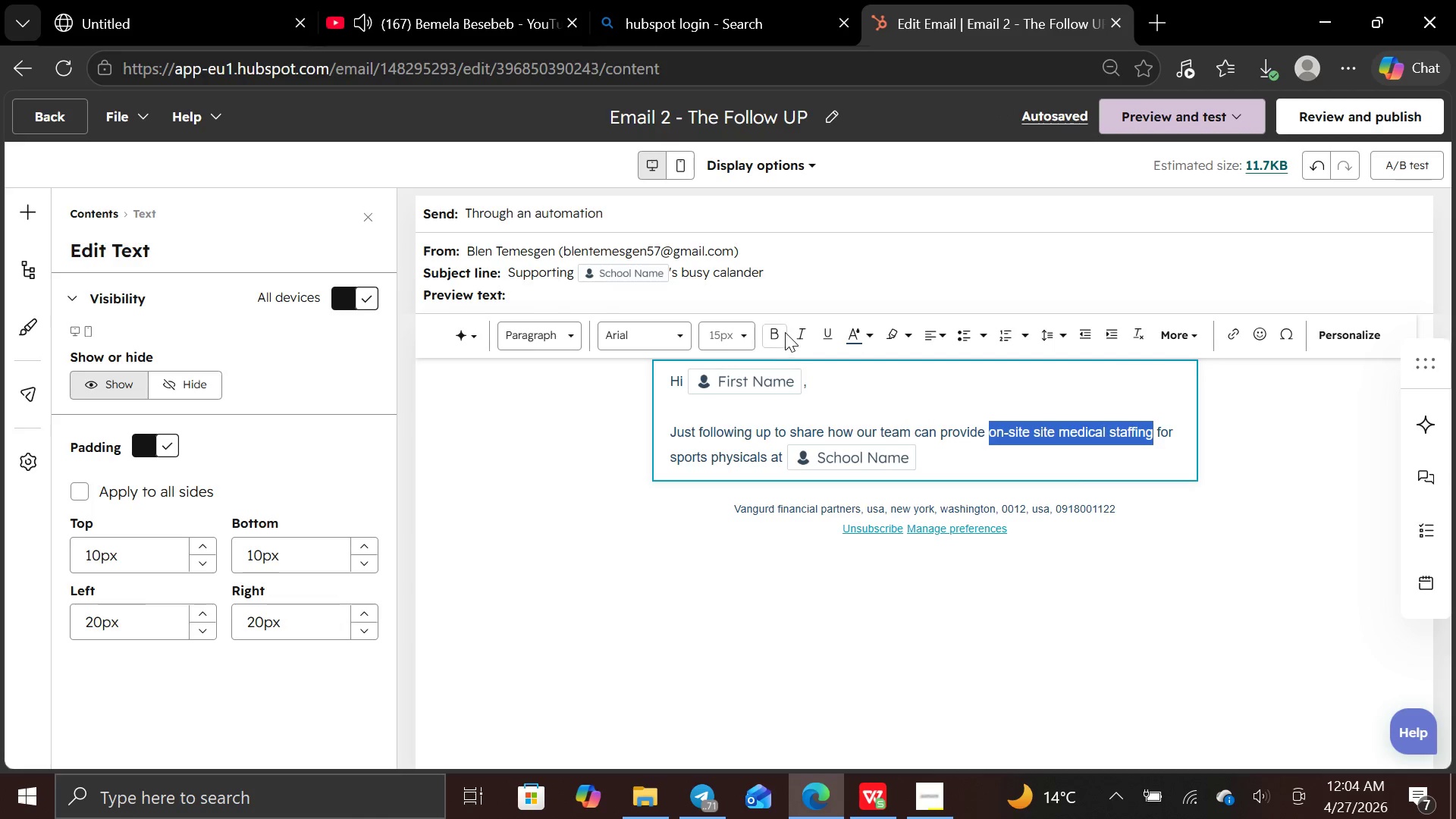 
left_click([773, 331])
 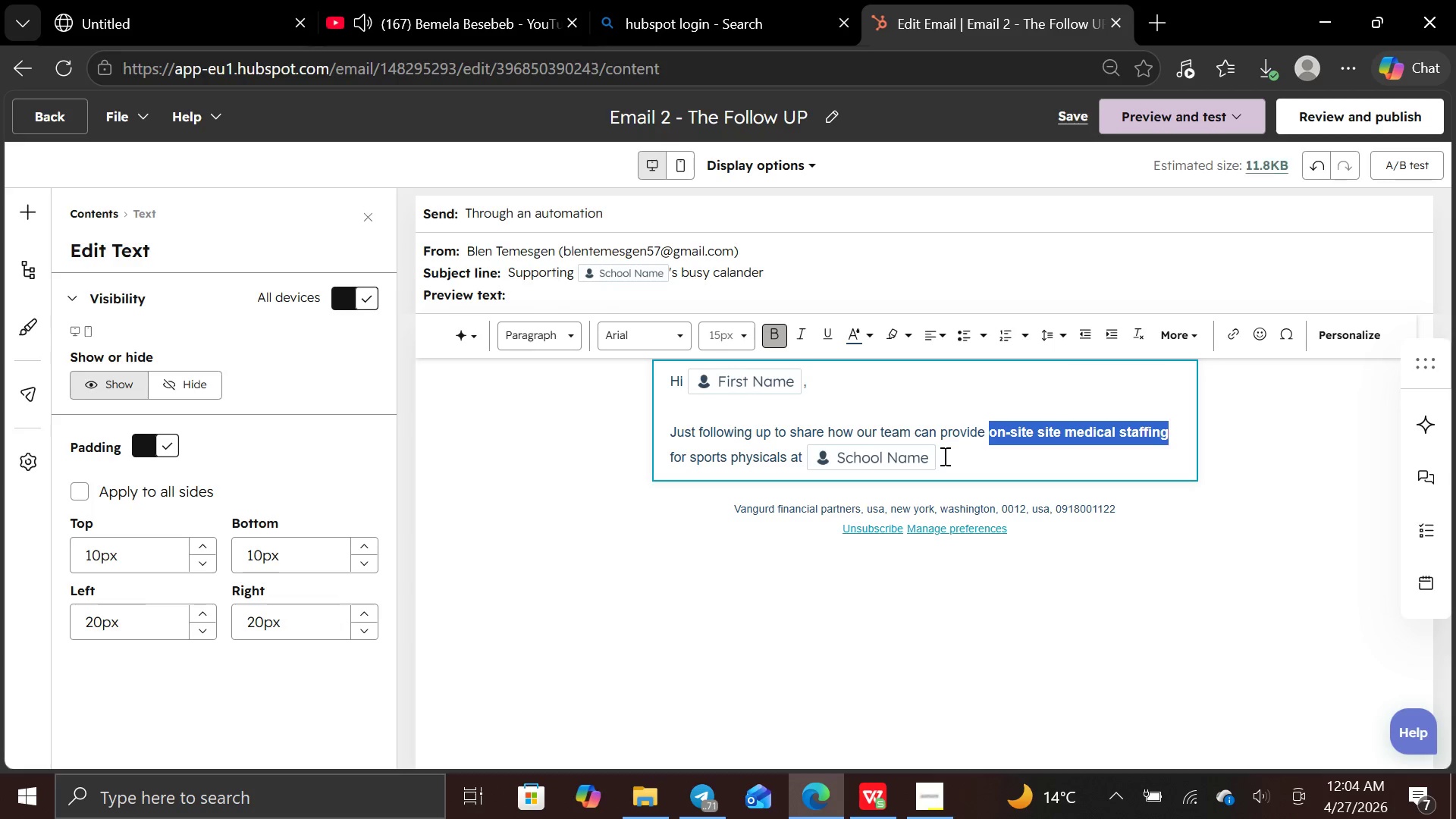 
left_click([943, 457])
 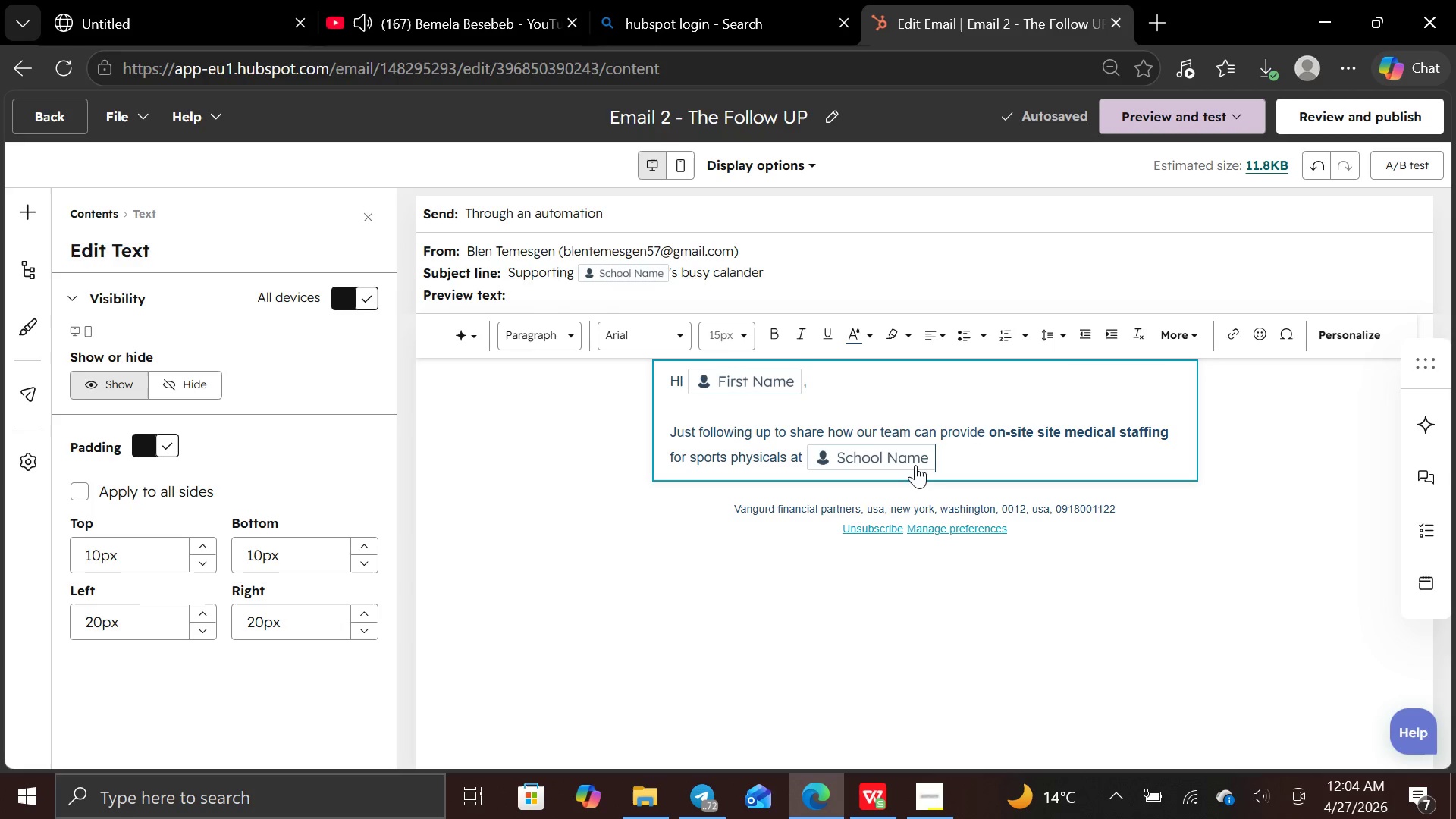 
type( in )
 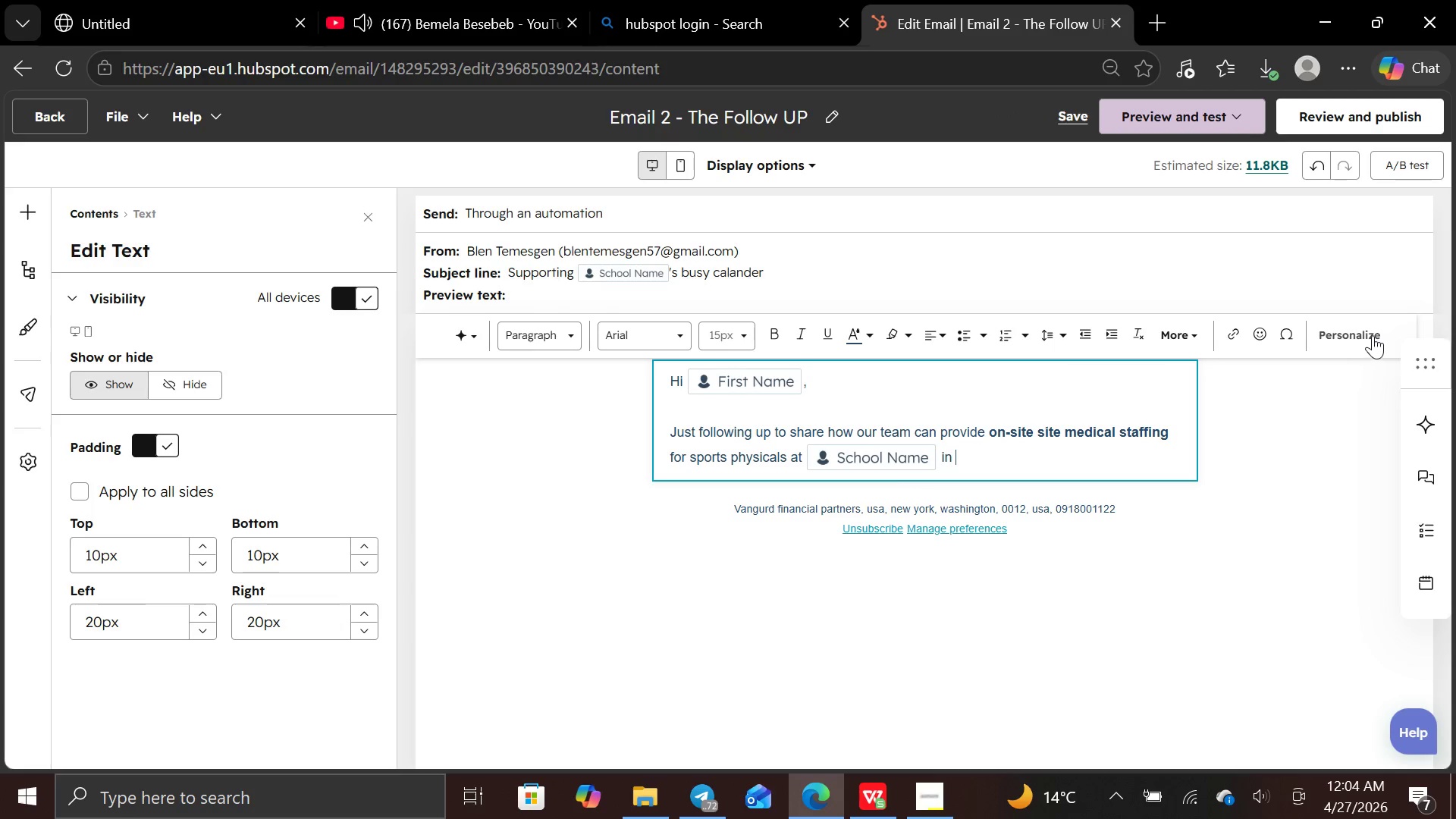 
left_click([1373, 334])
 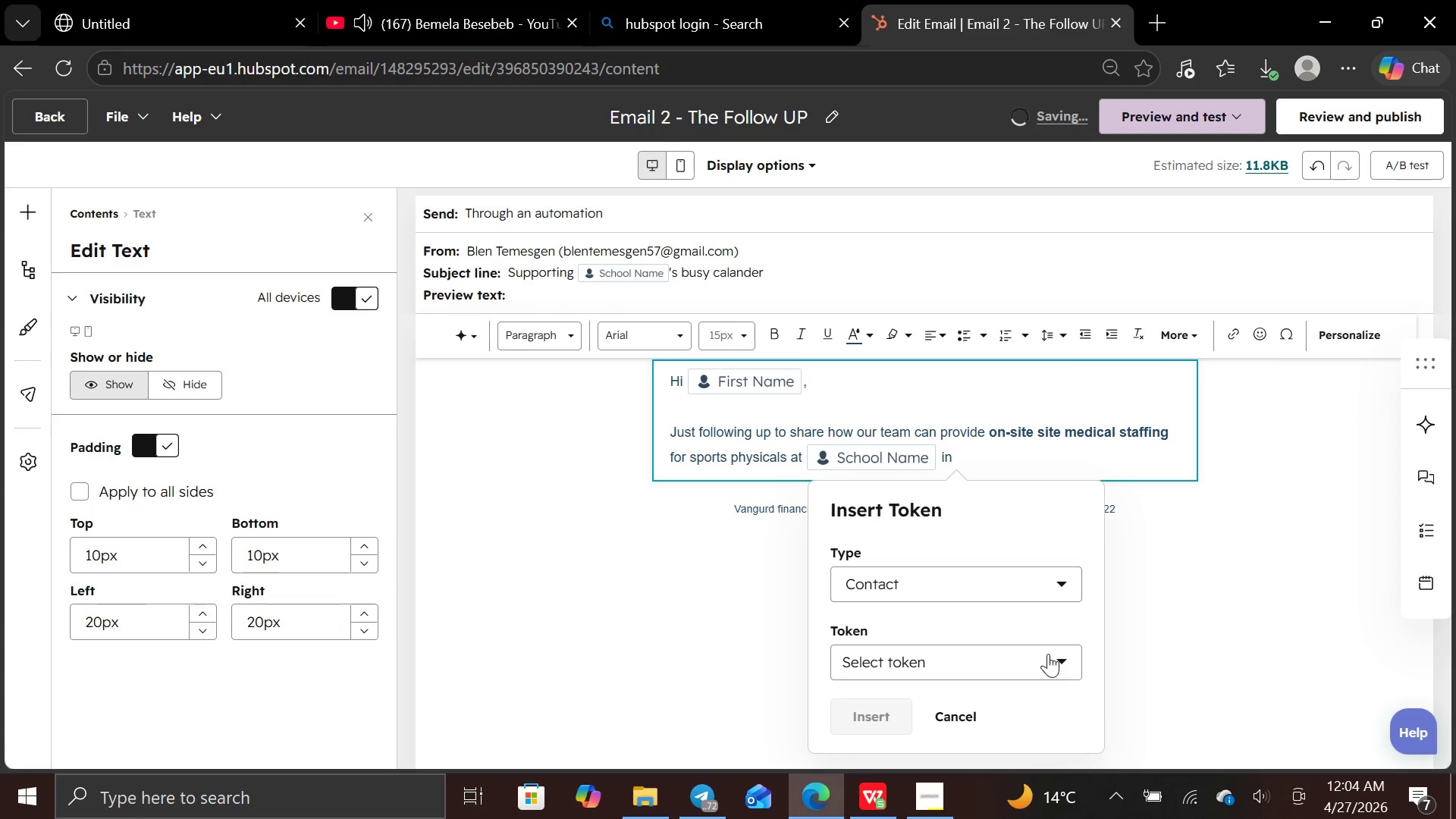 
left_click([1067, 654])
 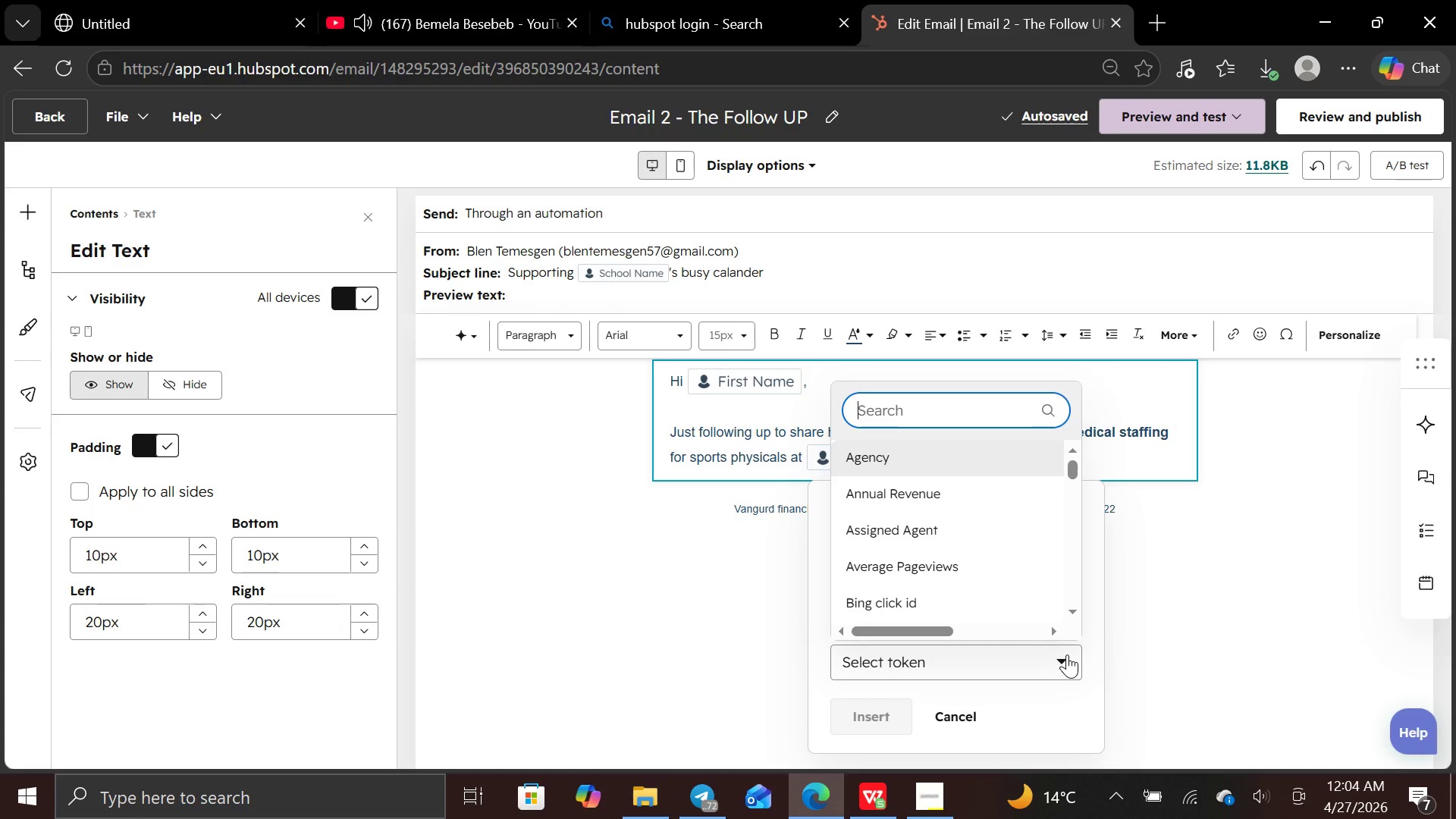 
type(city)
 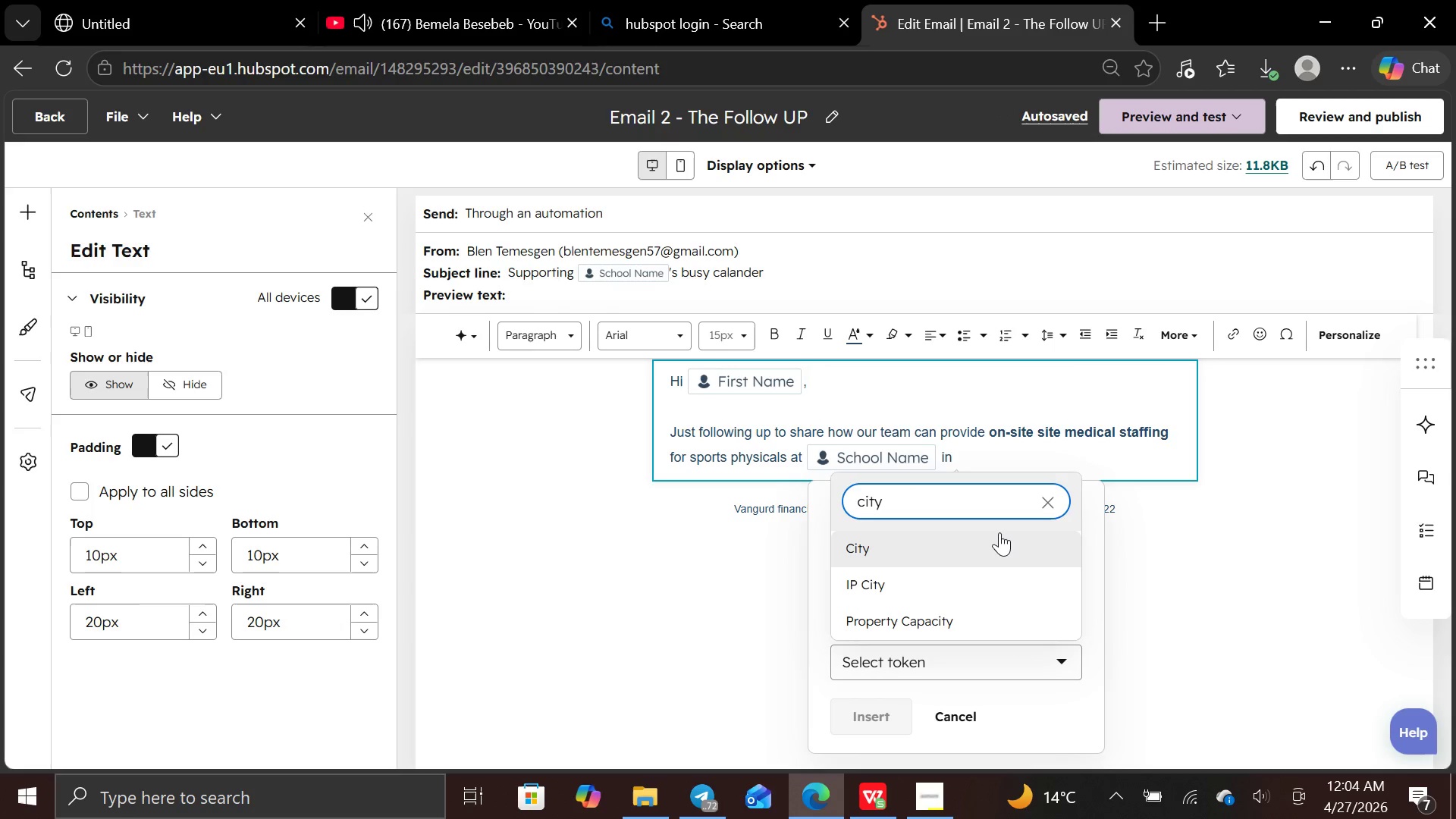 
left_click([1000, 538])
 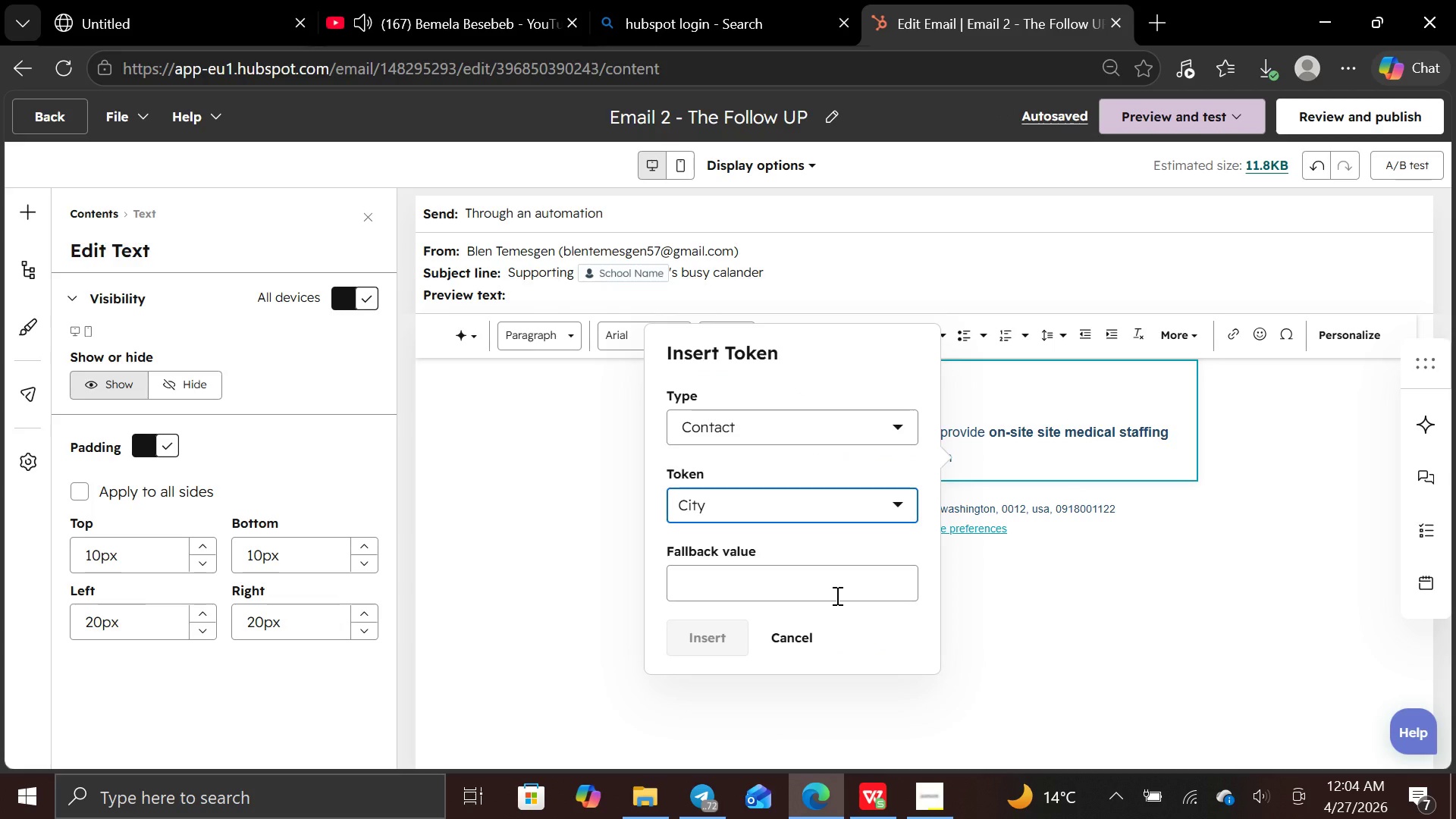 
left_click([836, 595])
 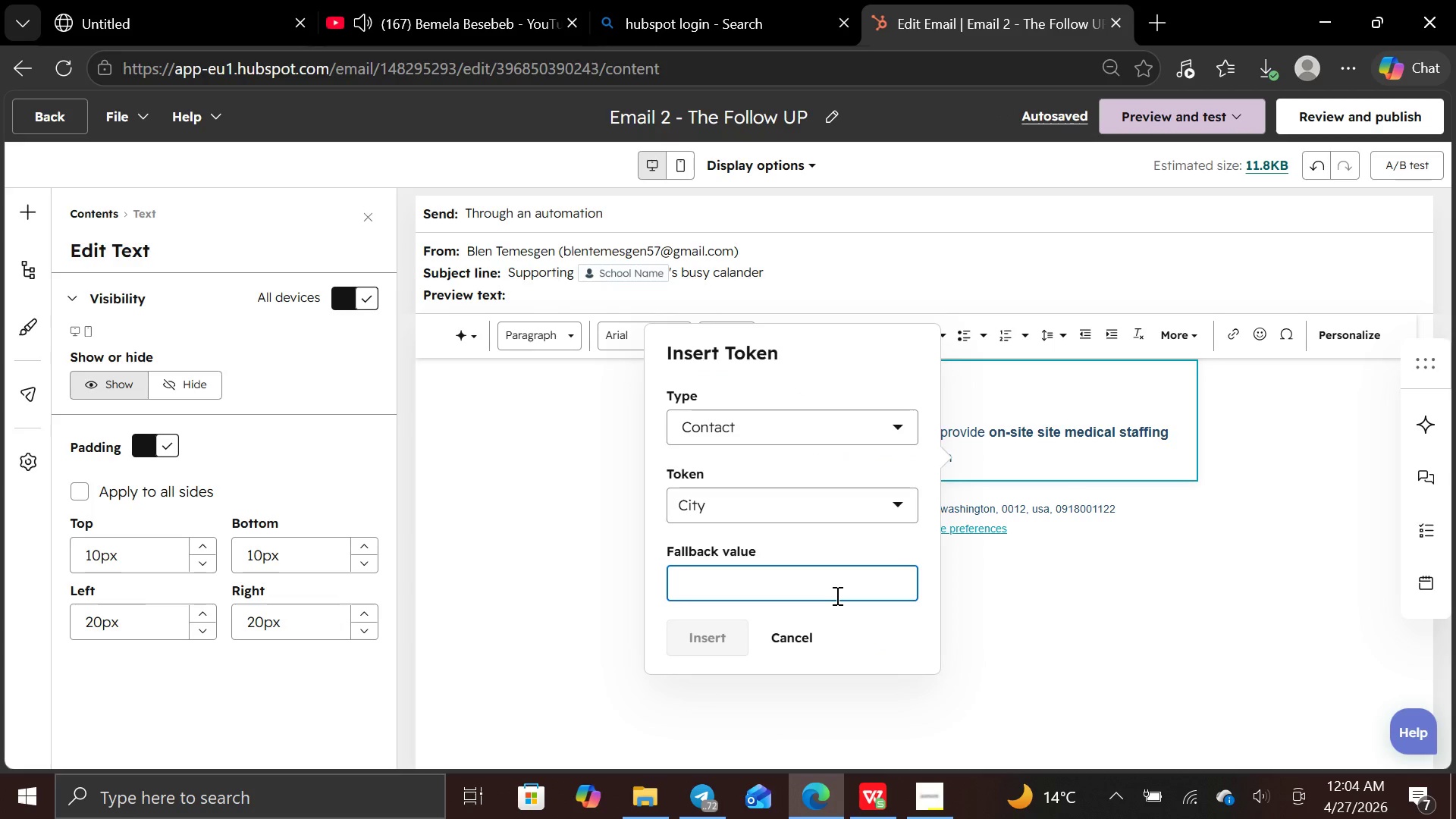 
type(City)
 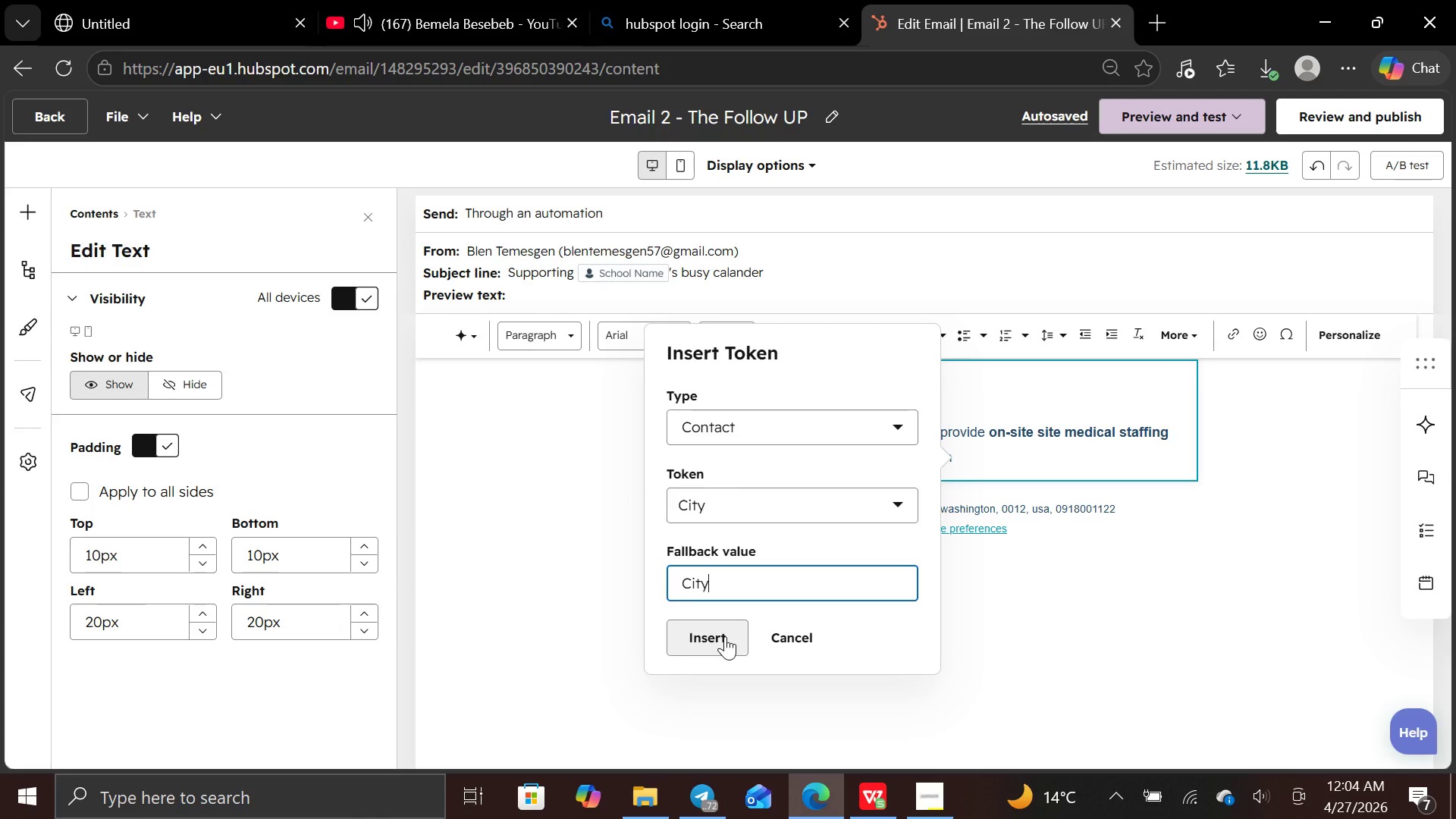 
left_click([725, 636])
 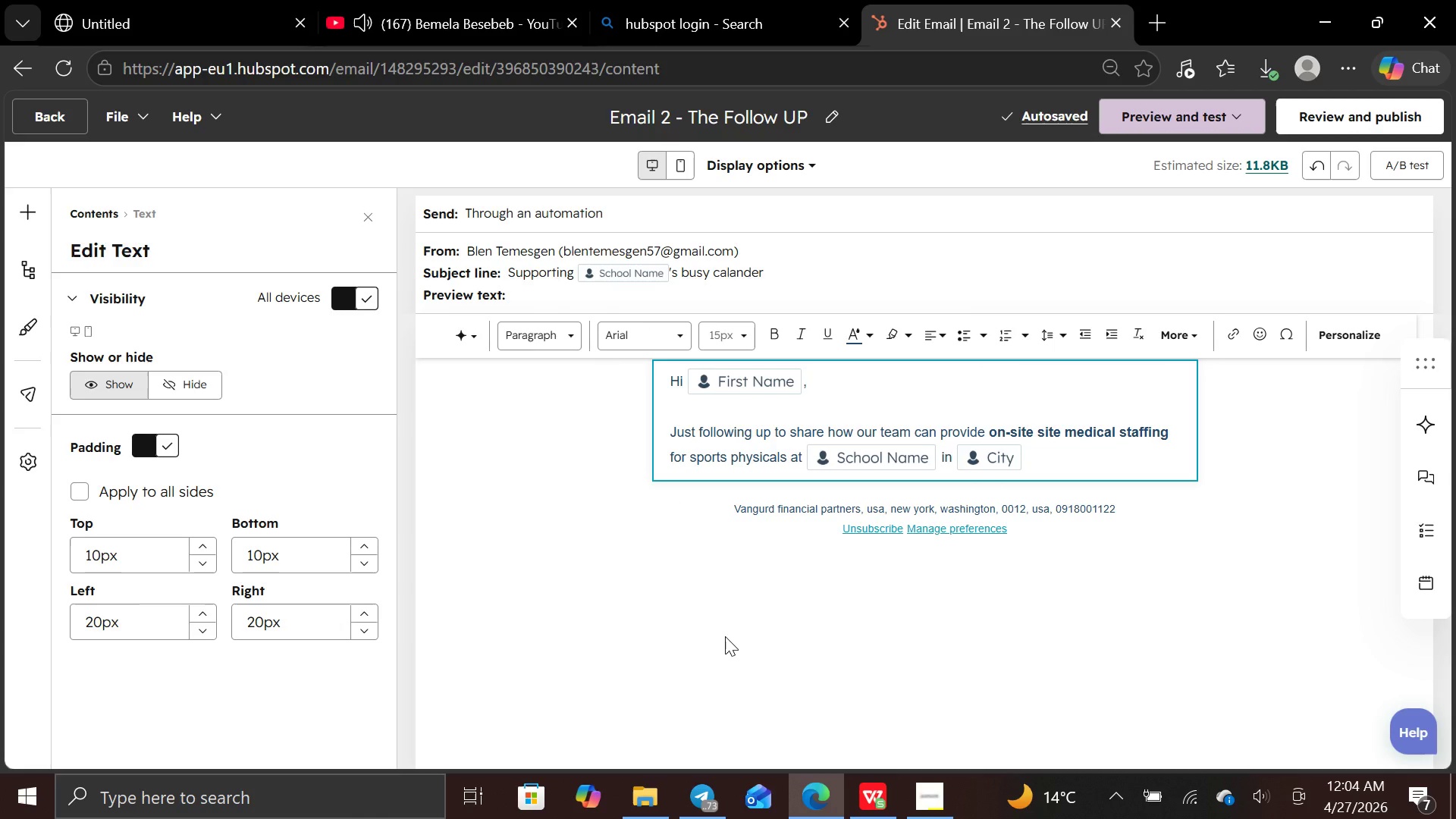 
wait(11.25)
 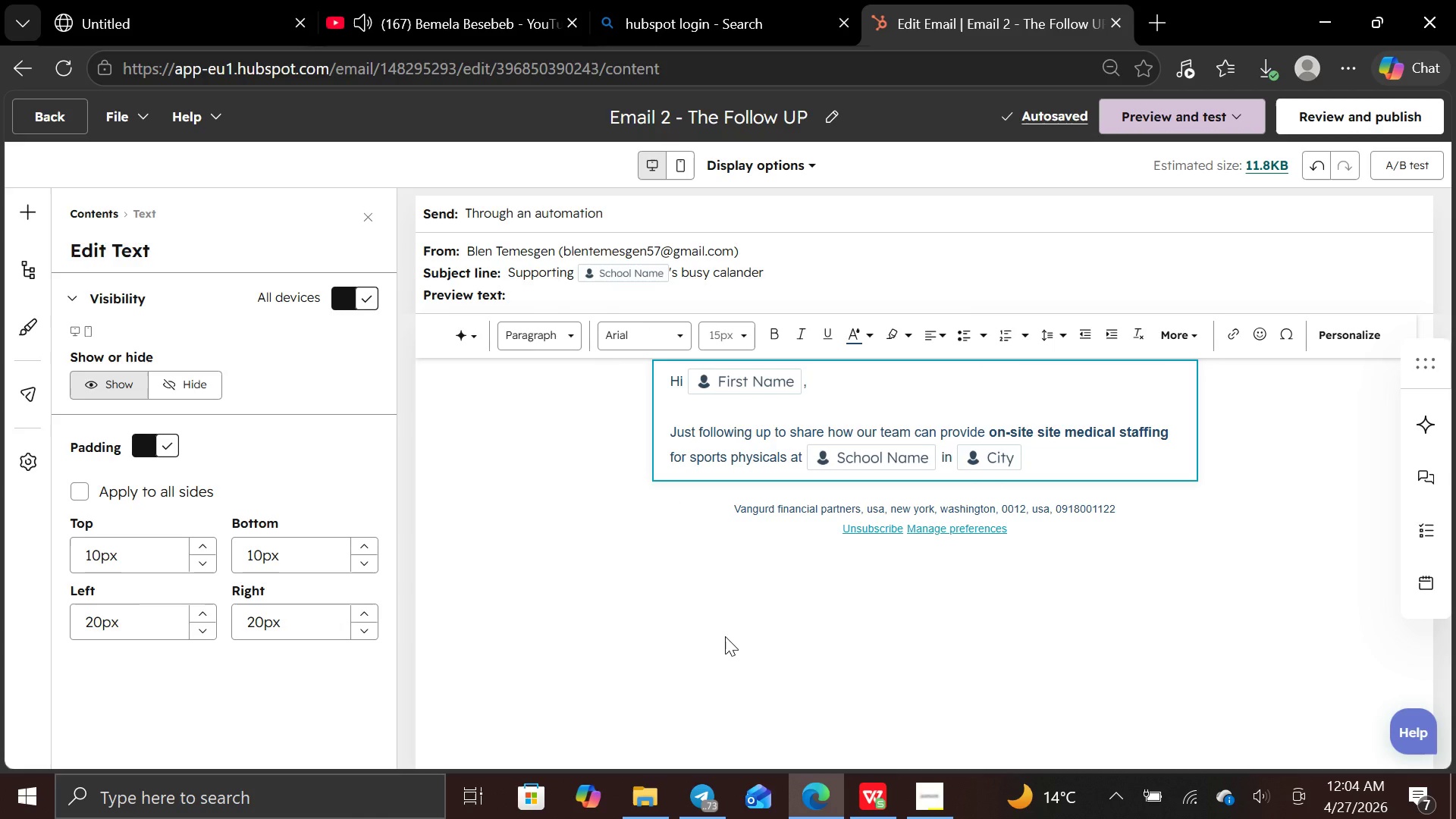 
key(Space)
 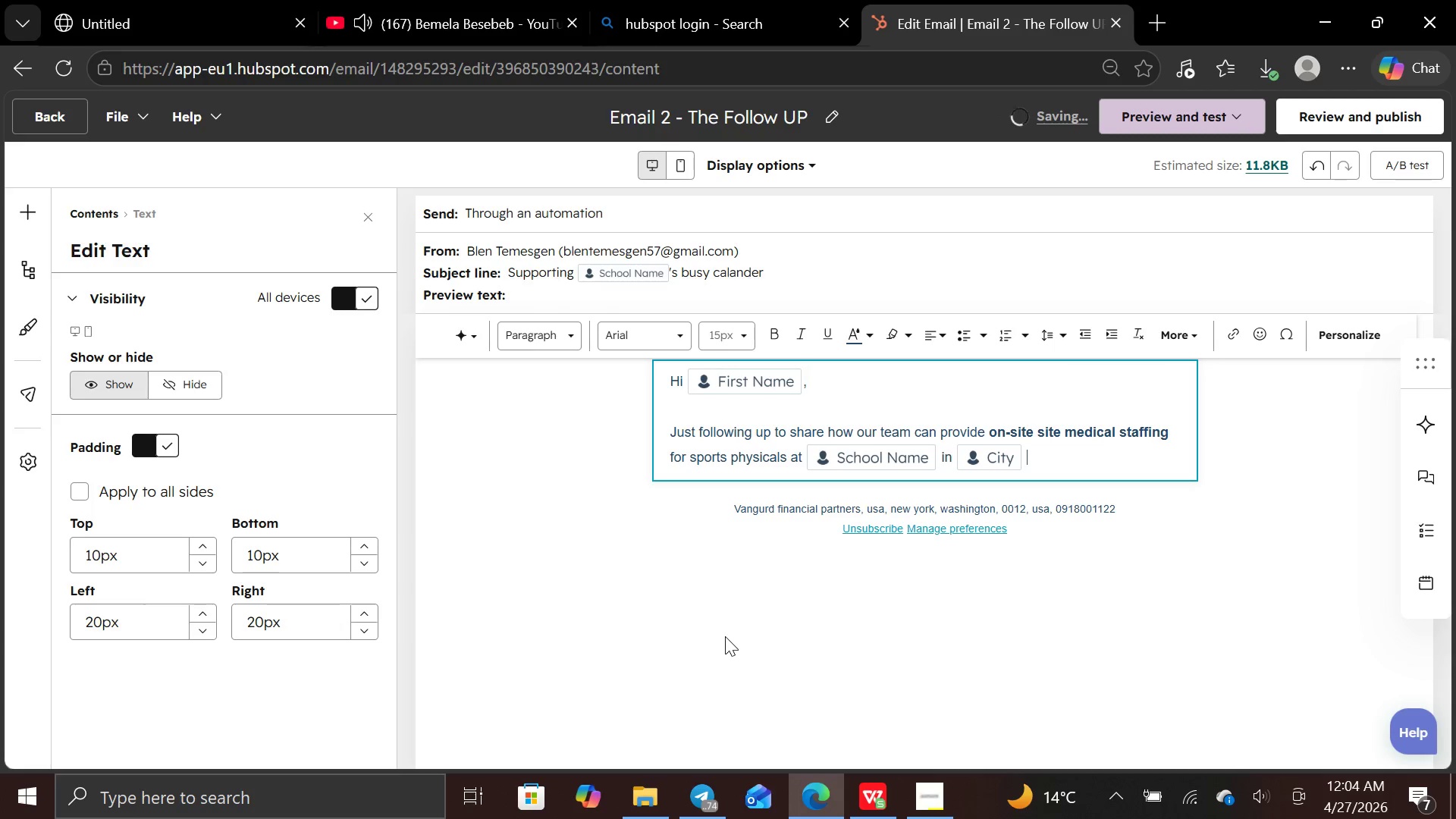 
key(Backspace)
type(. This approach reduces )
key(Backspace)
type( scheduling headaches and ensures students are cleared for the season time )
 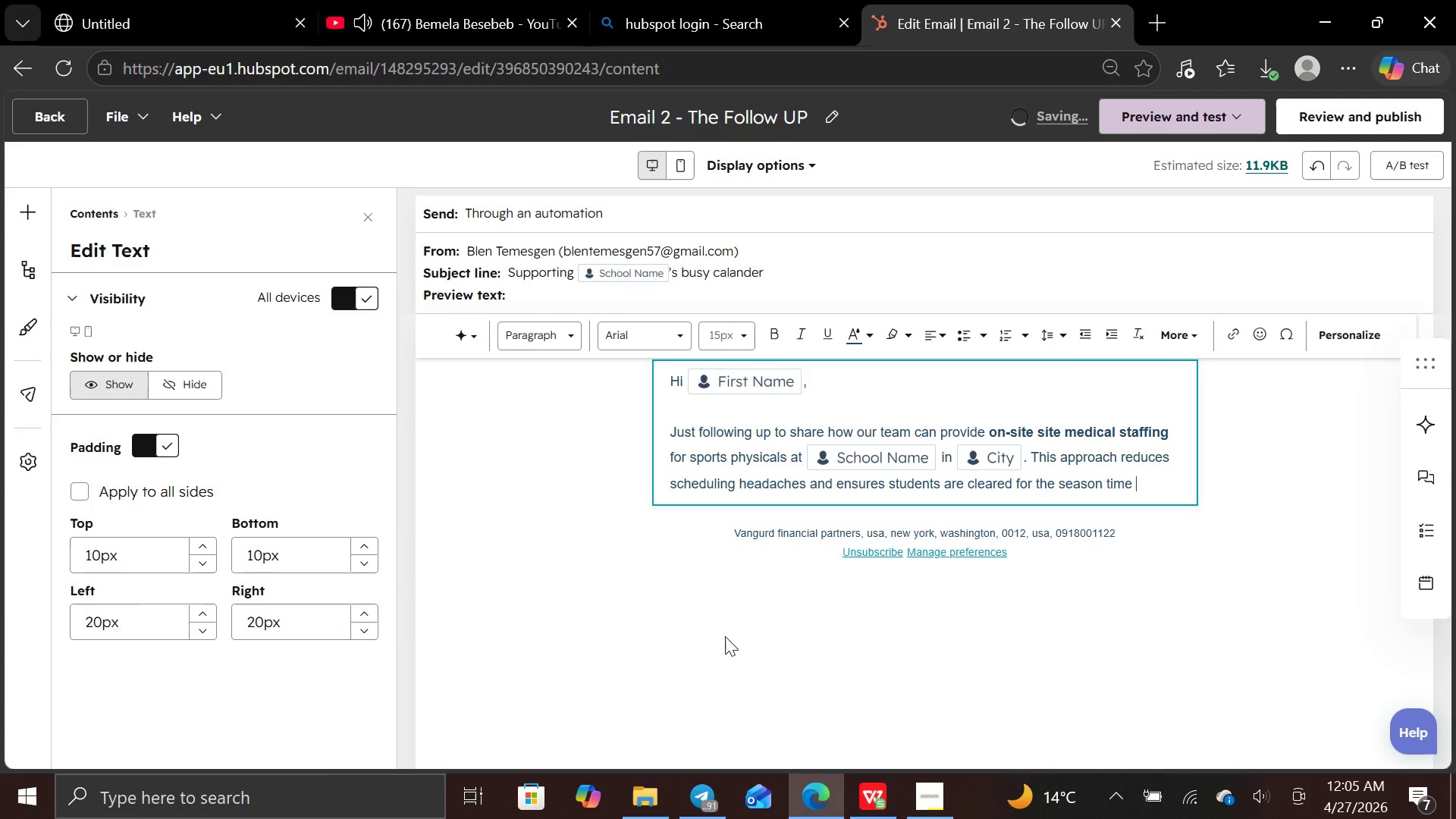 
key(Backspace)
key(Backspace)
key(Backspace)
key(Backspace)
key(Backspace)
type(on r)
 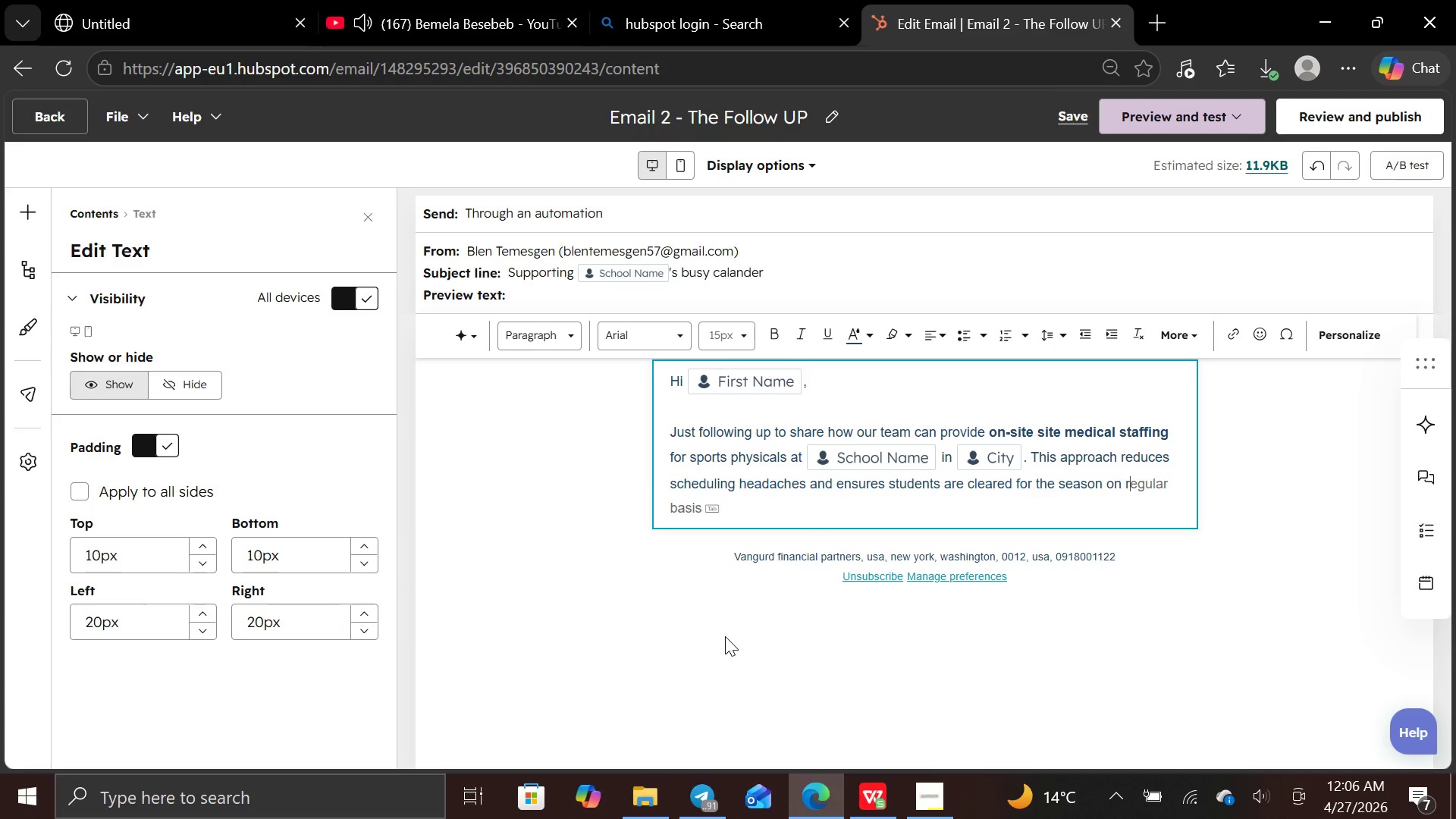 
key(Backspace)
type(time.)
 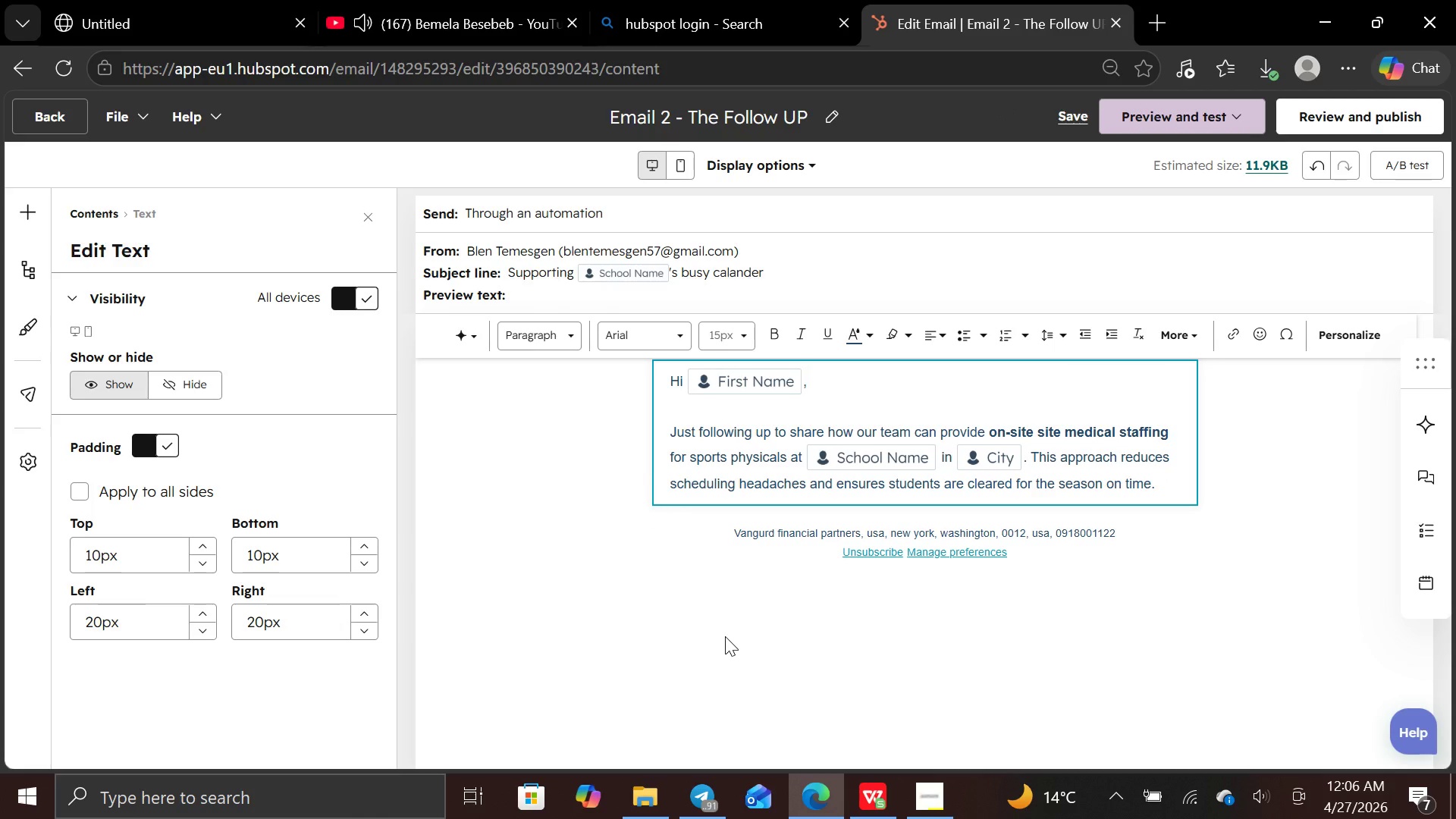 
key(Enter)
 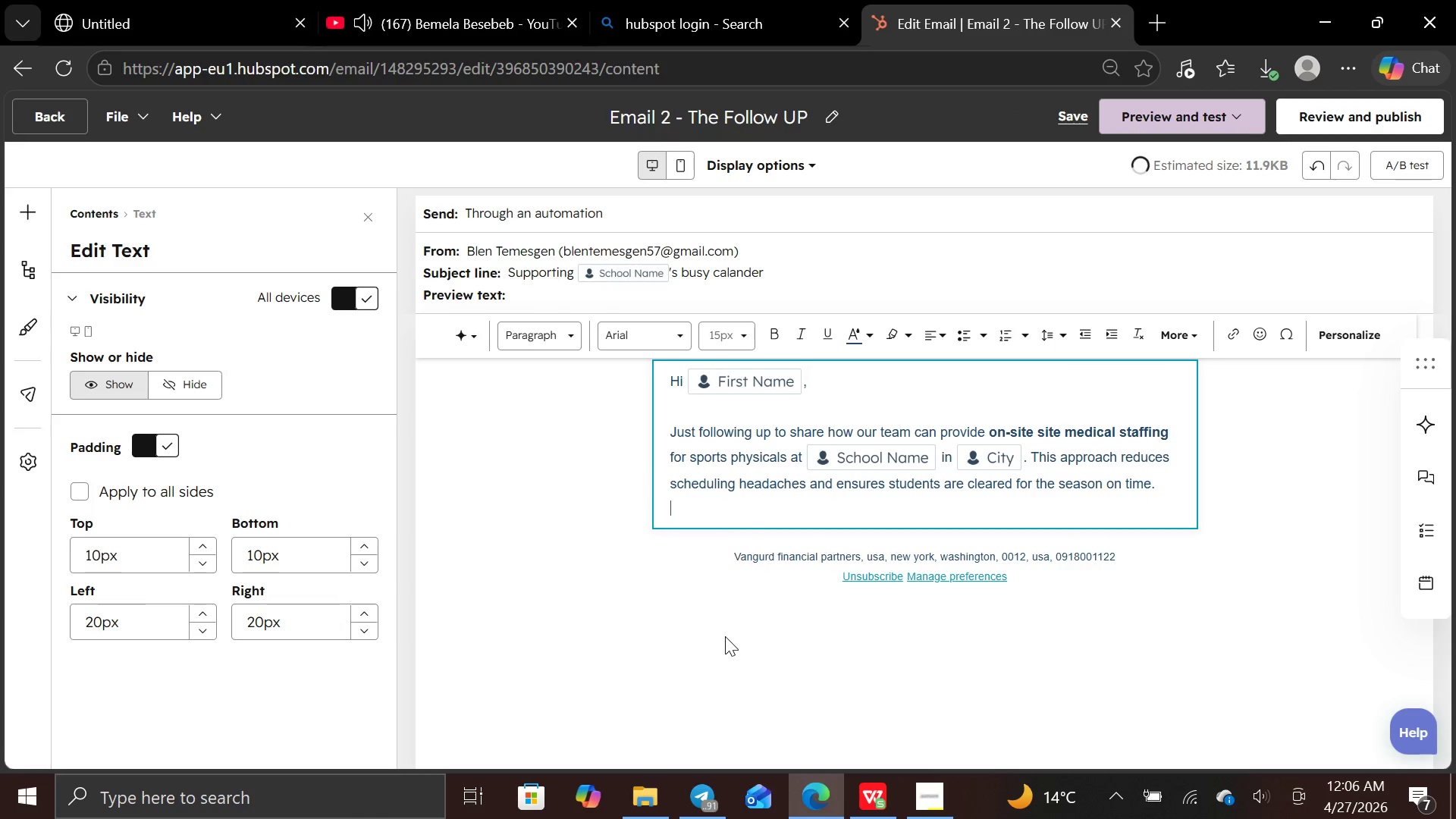 
key(Enter)
 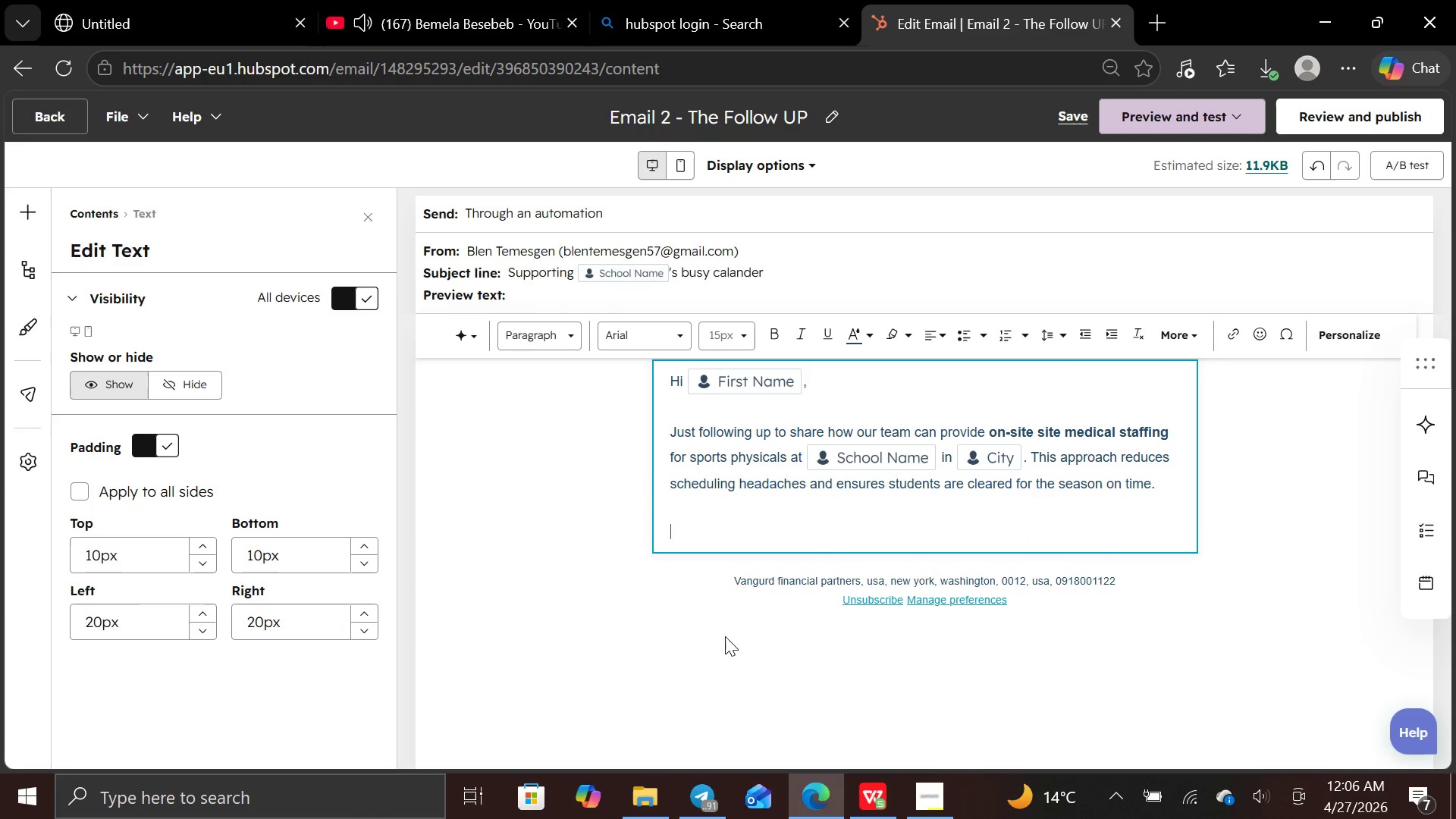 
type(Would you be open )
 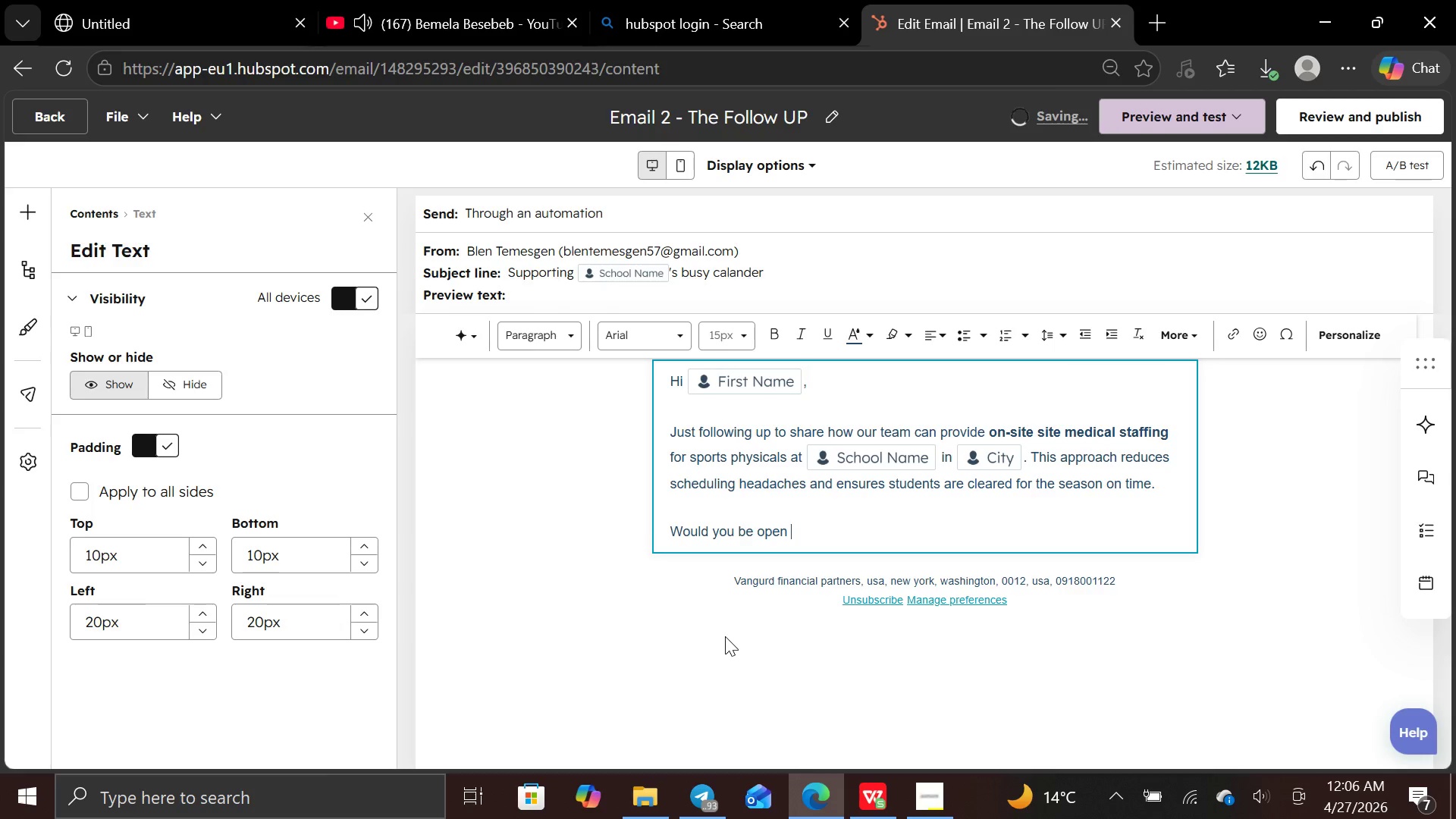 
type(to short discovery call?)
 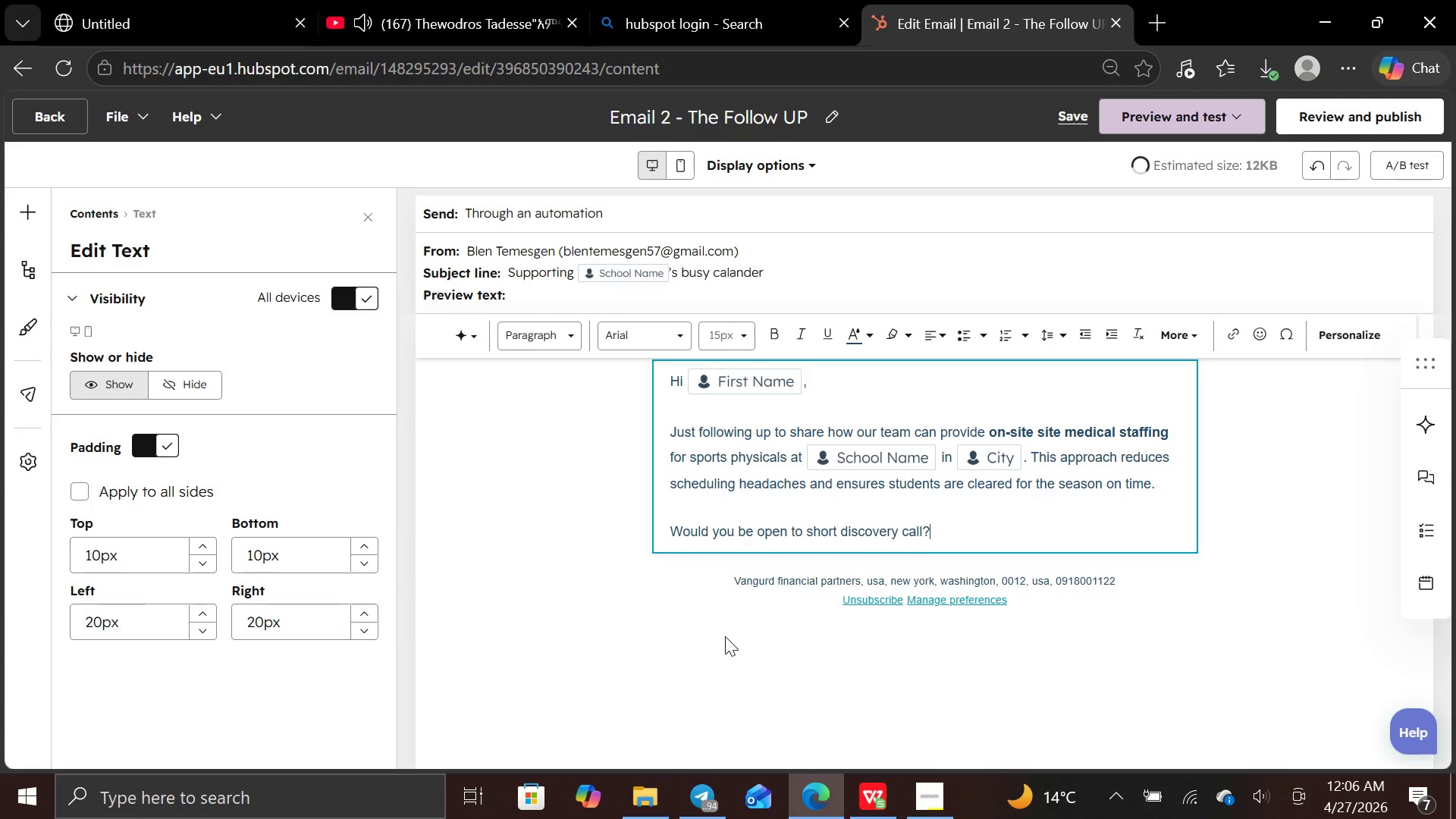 
key(Enter)
 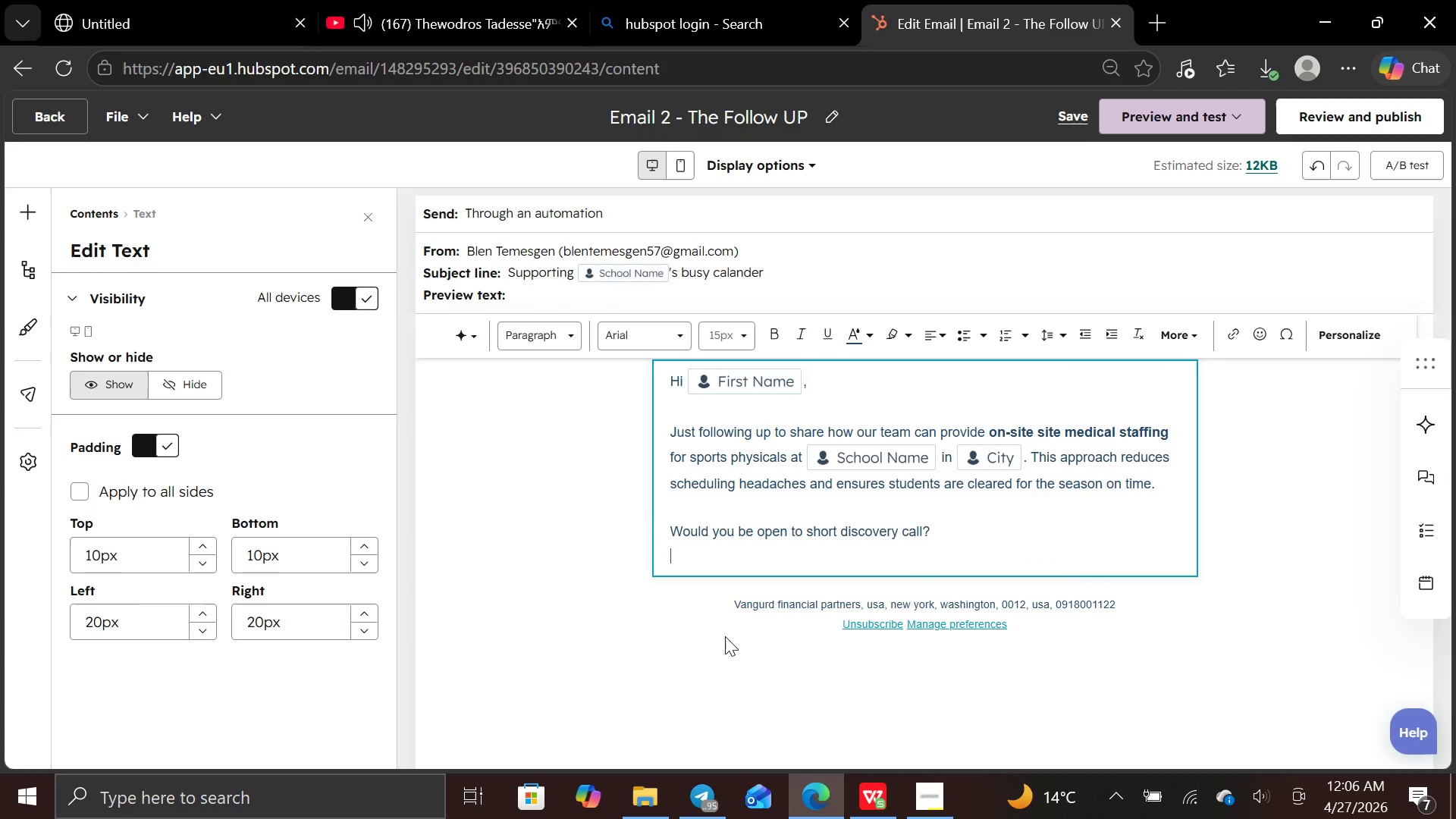 
type(Here is my link)
 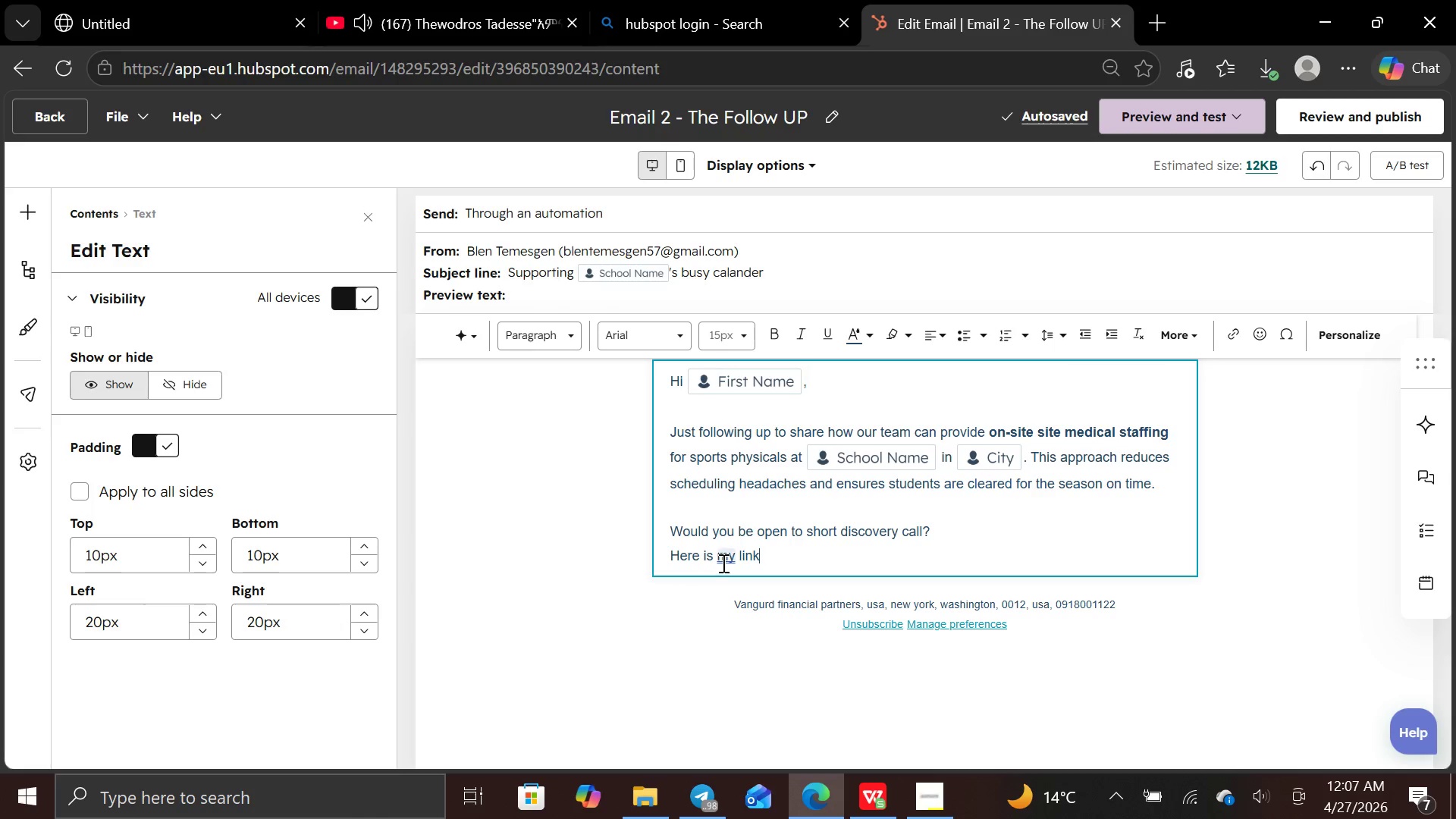 
wait(7.53)
 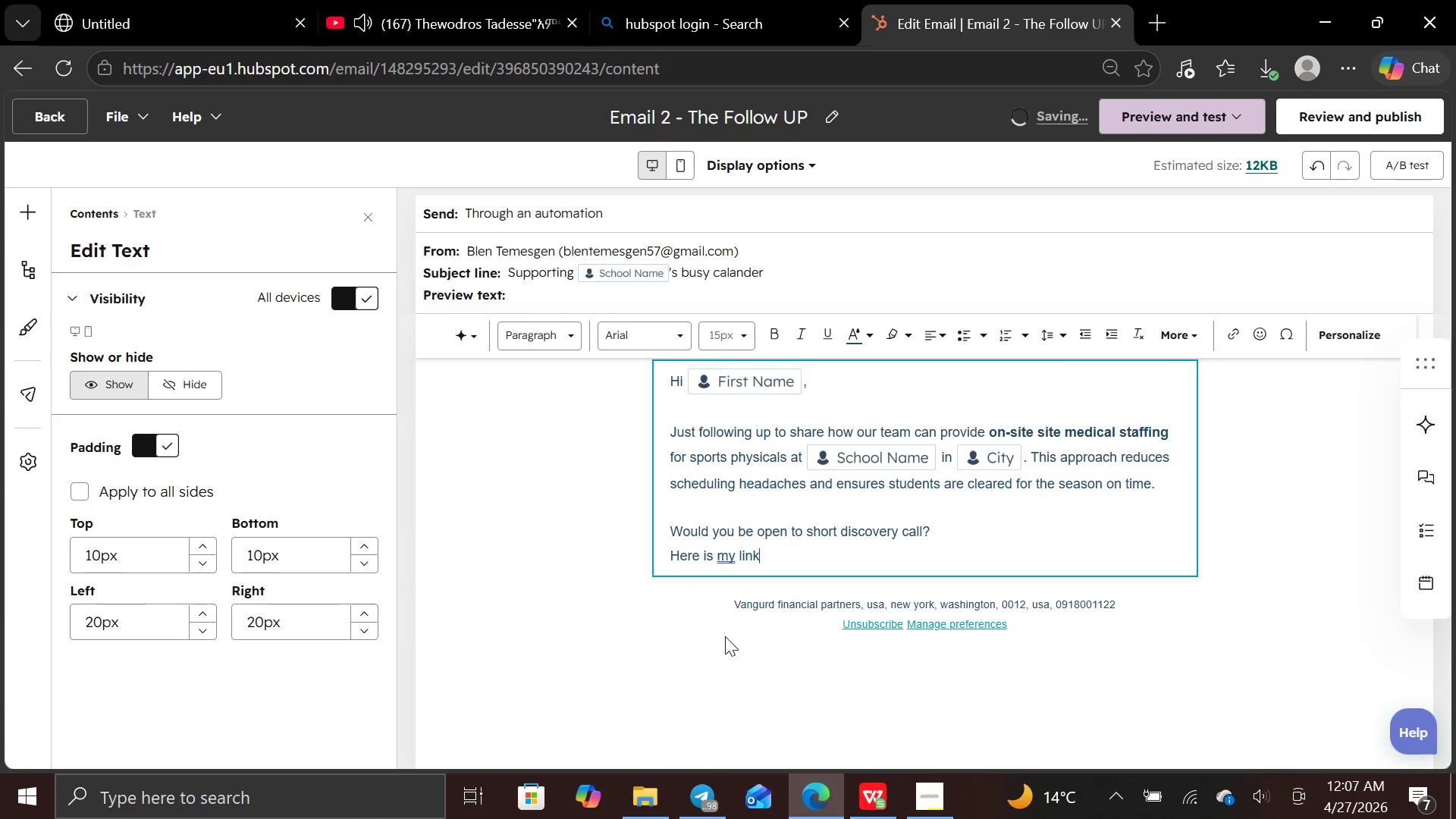 
left_click([724, 554])
 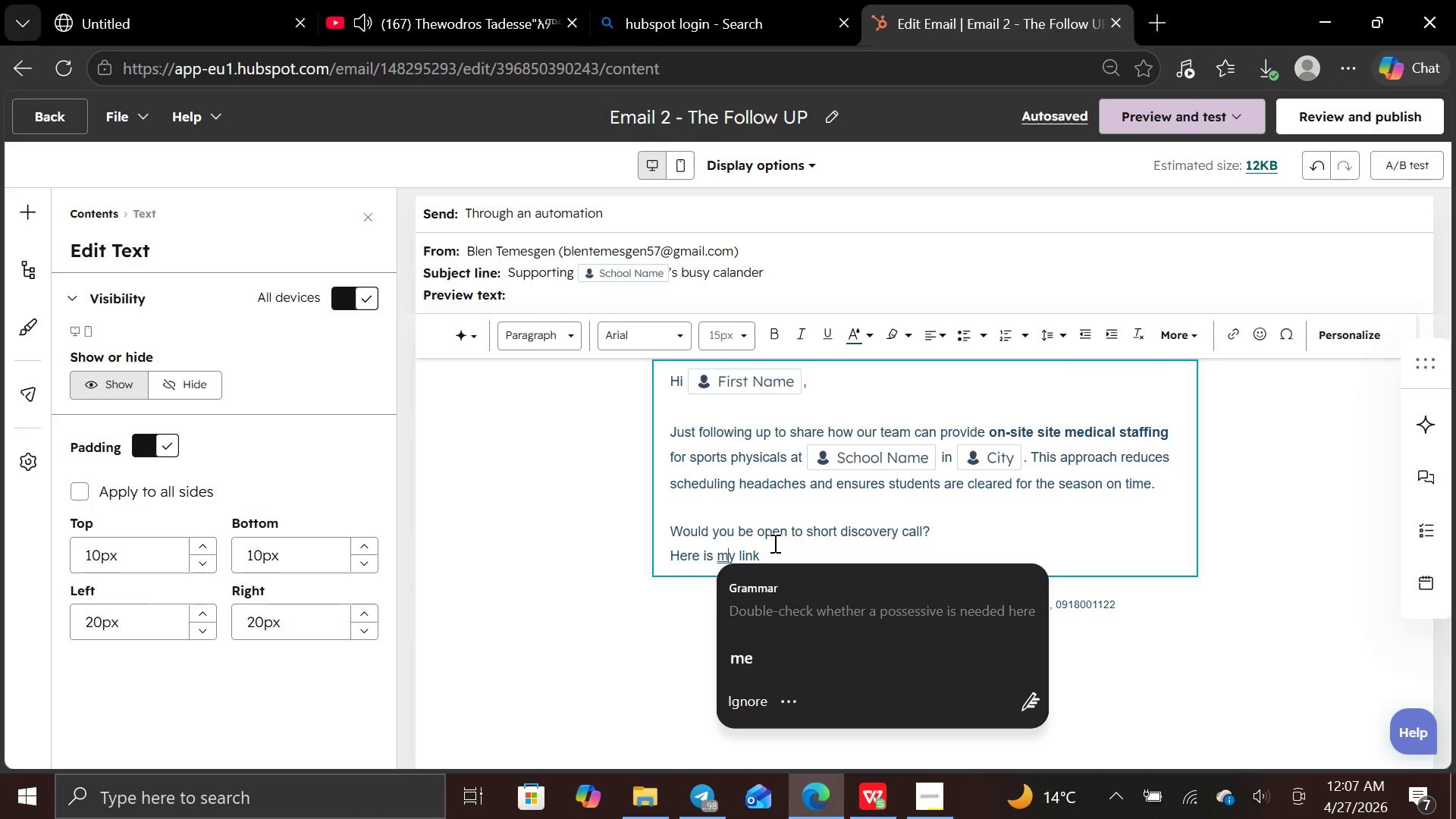 
left_click([779, 543])
 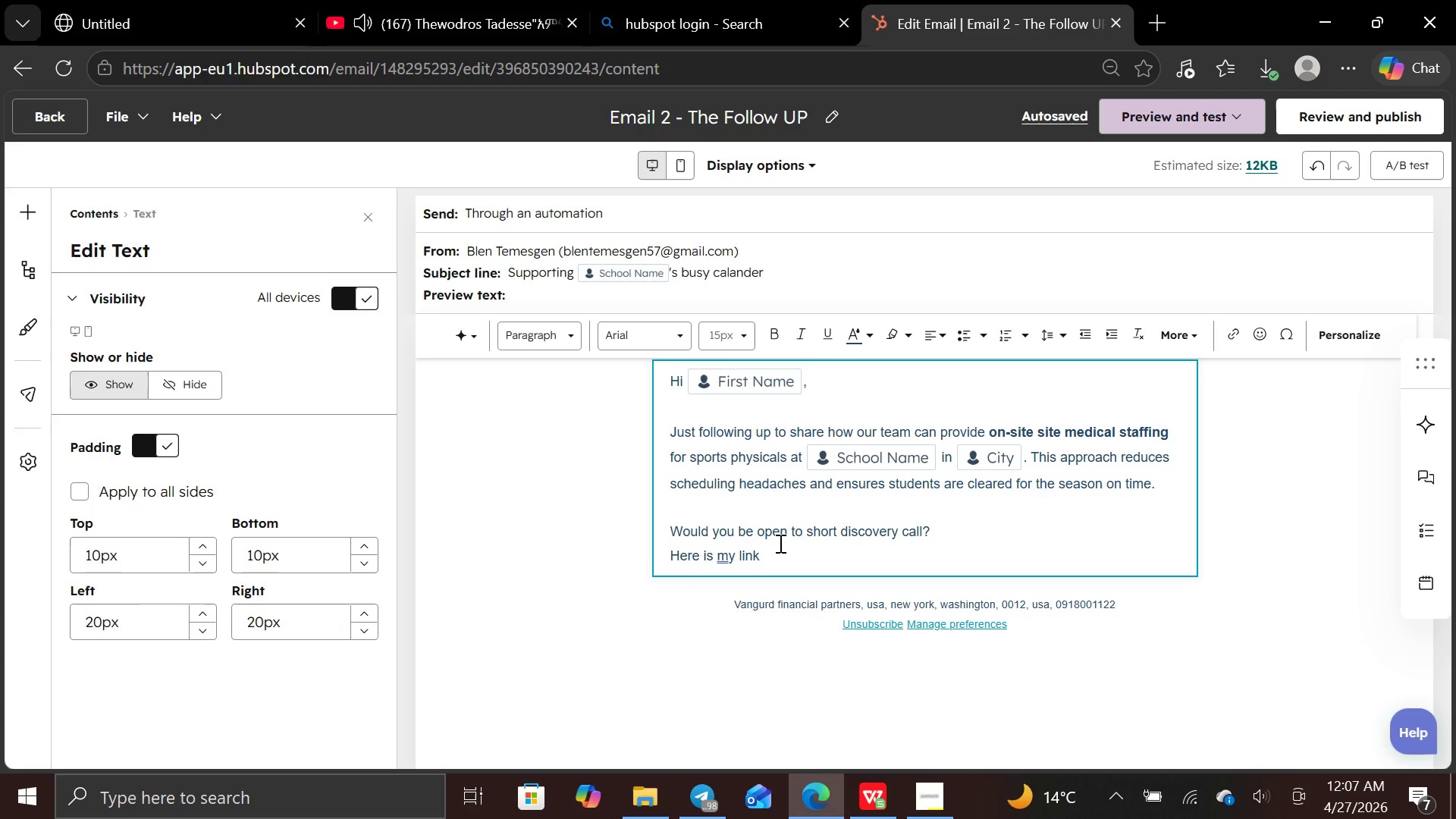 
left_click([755, 560])
 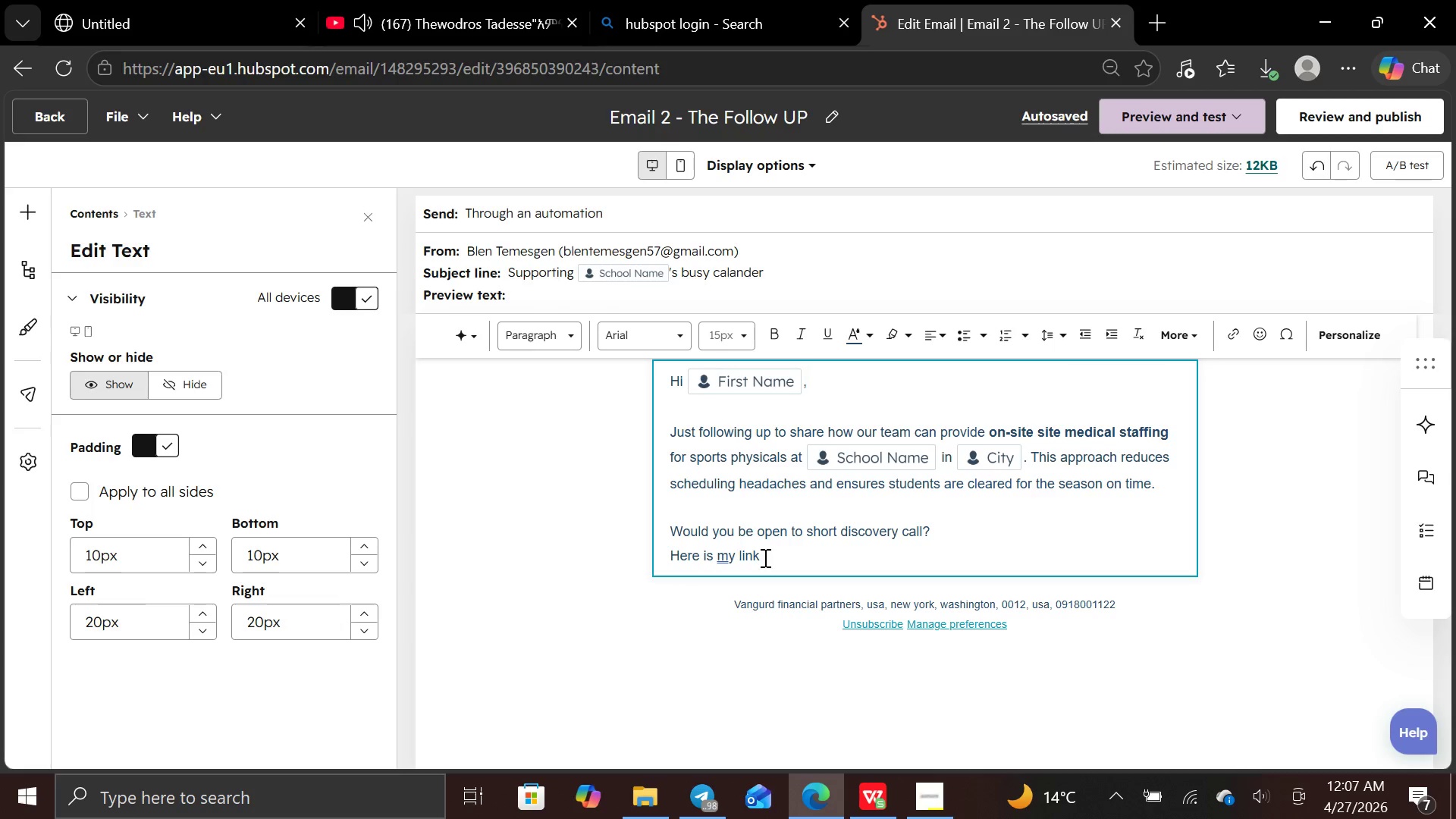 
left_click([764, 557])
 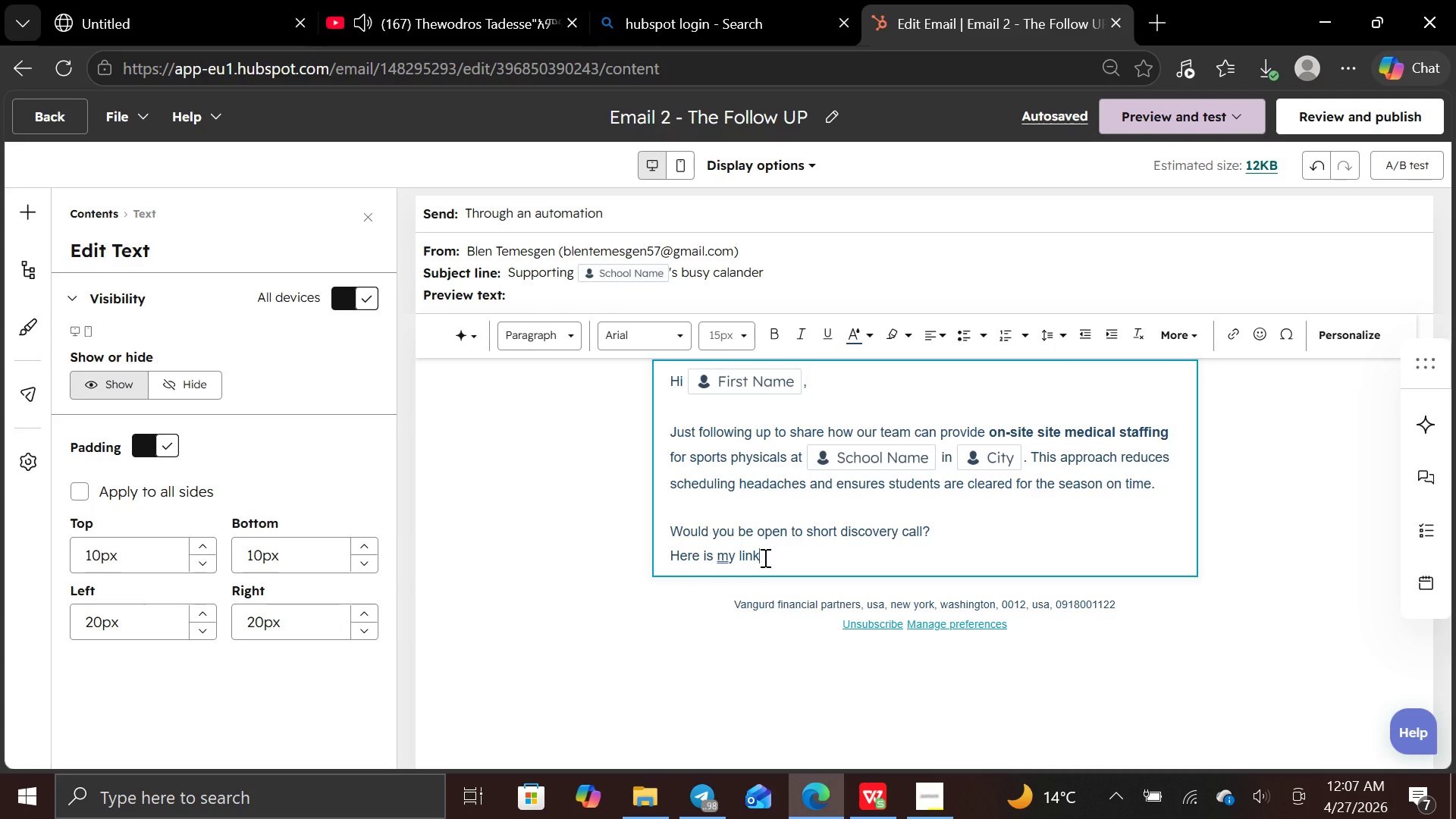 
key(Shift+Semicolon)
 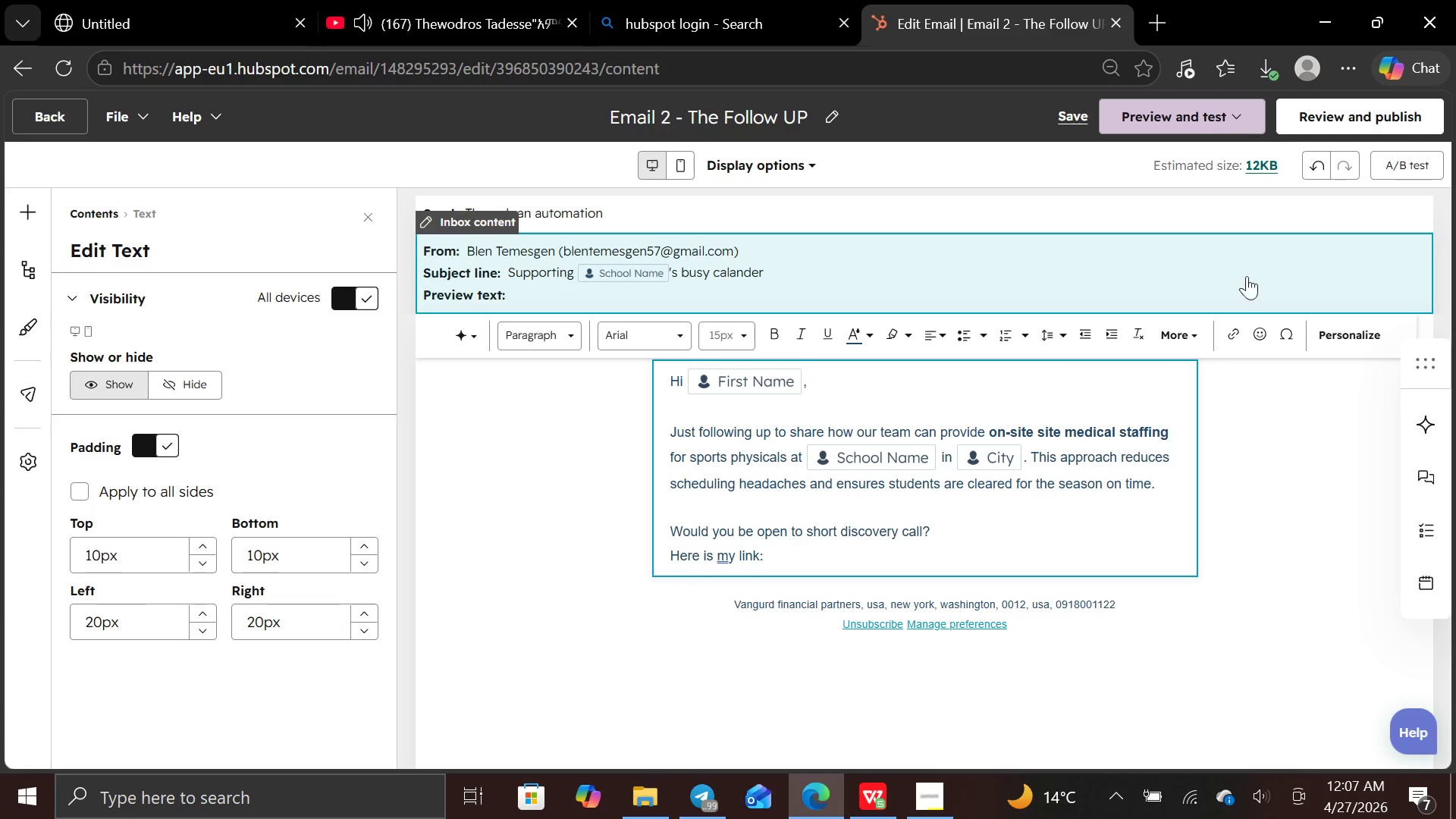 
left_click([1259, 333])
 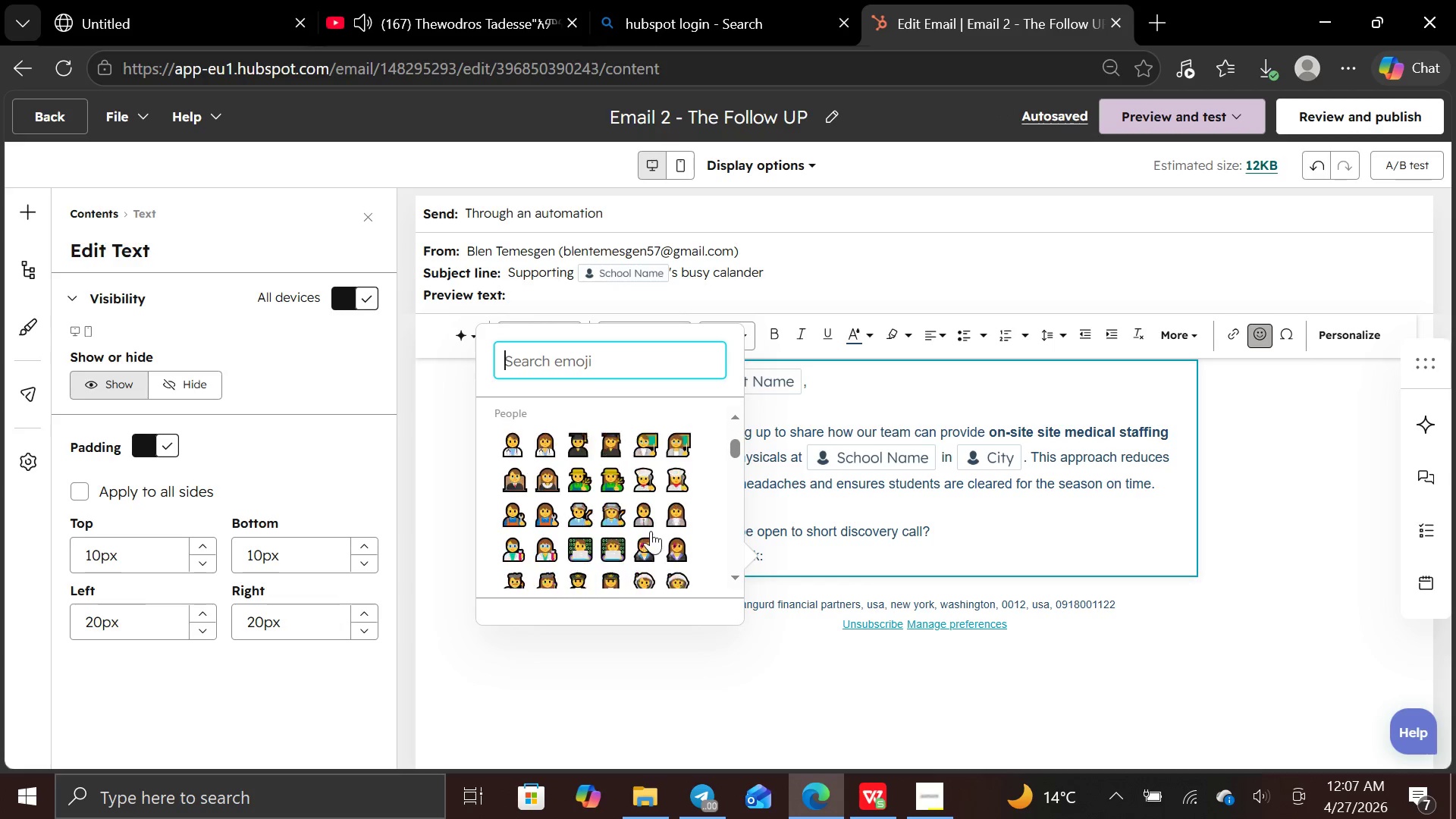 
wait(11.64)
 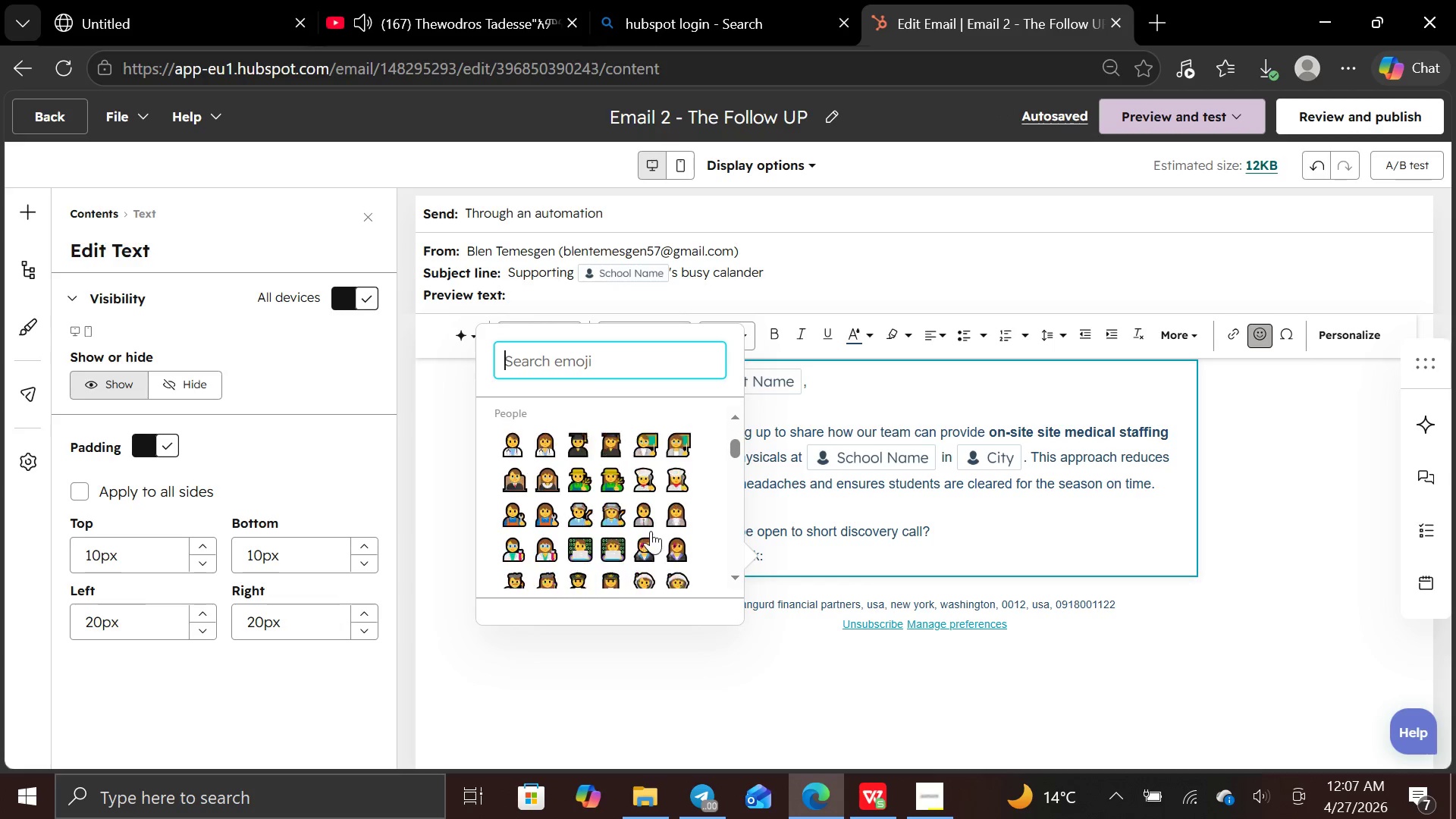 
left_click([646, 501])
 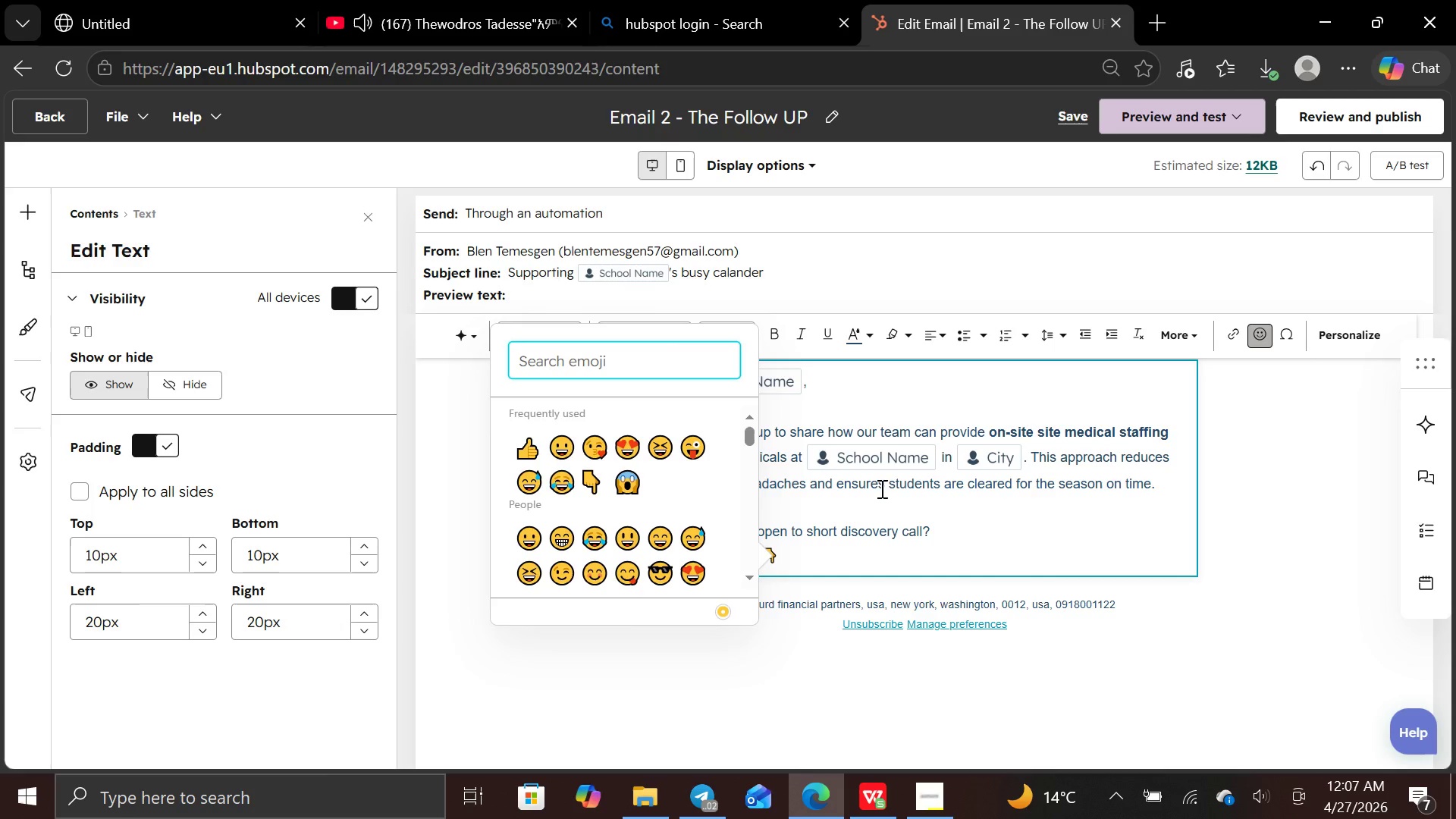 
left_click([884, 488])
 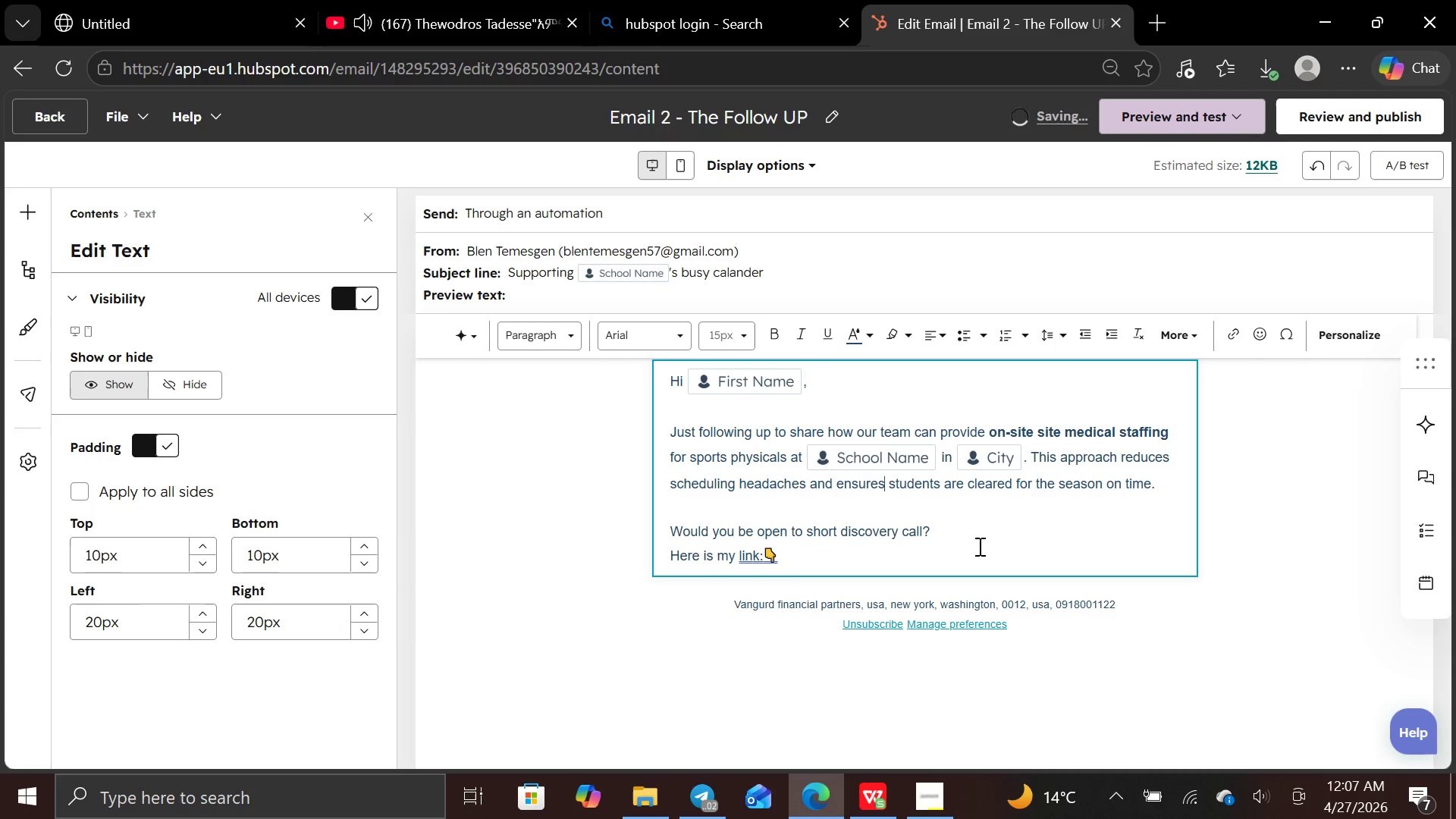 
left_click([855, 559])
 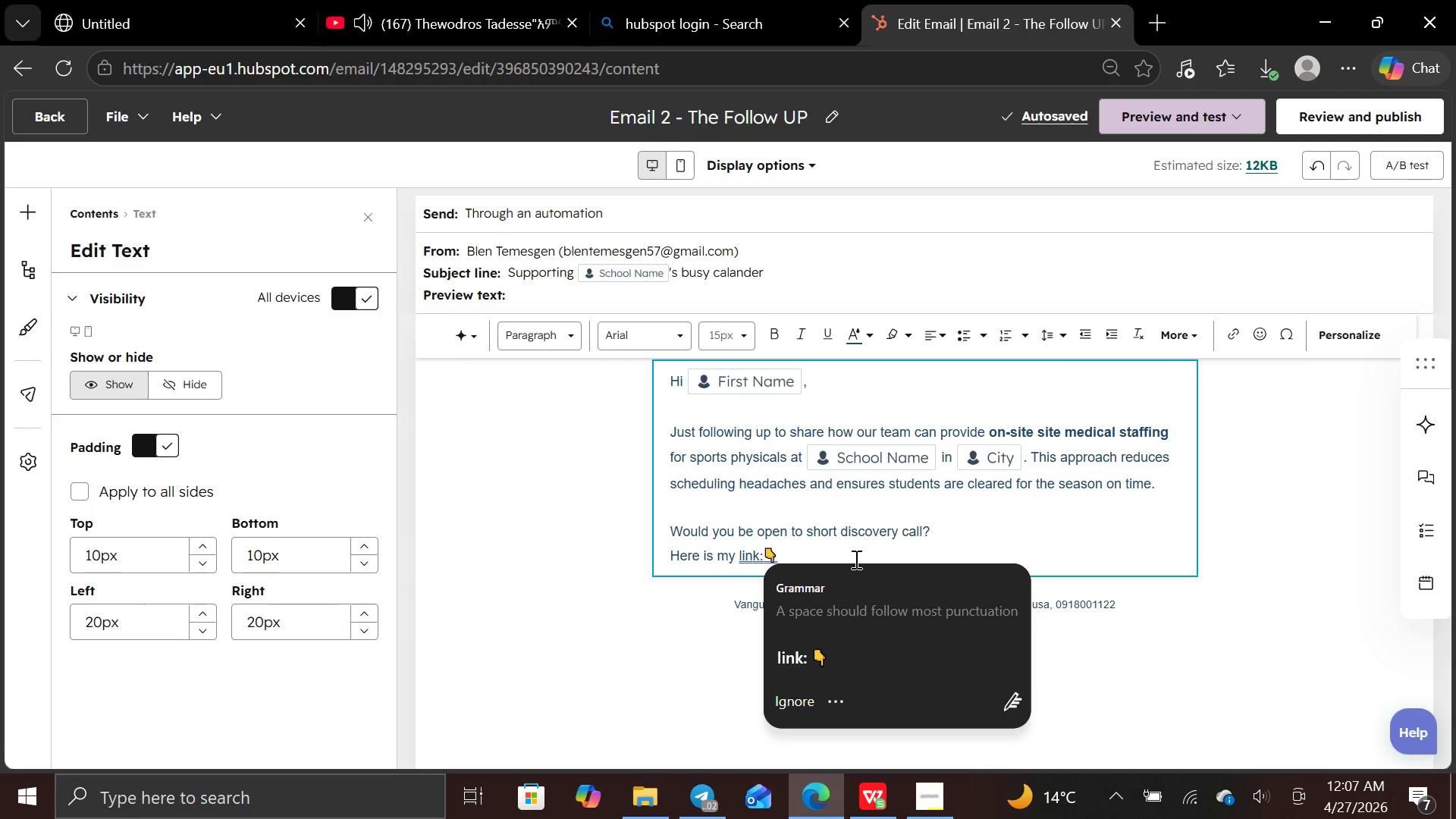 
key(Enter)
 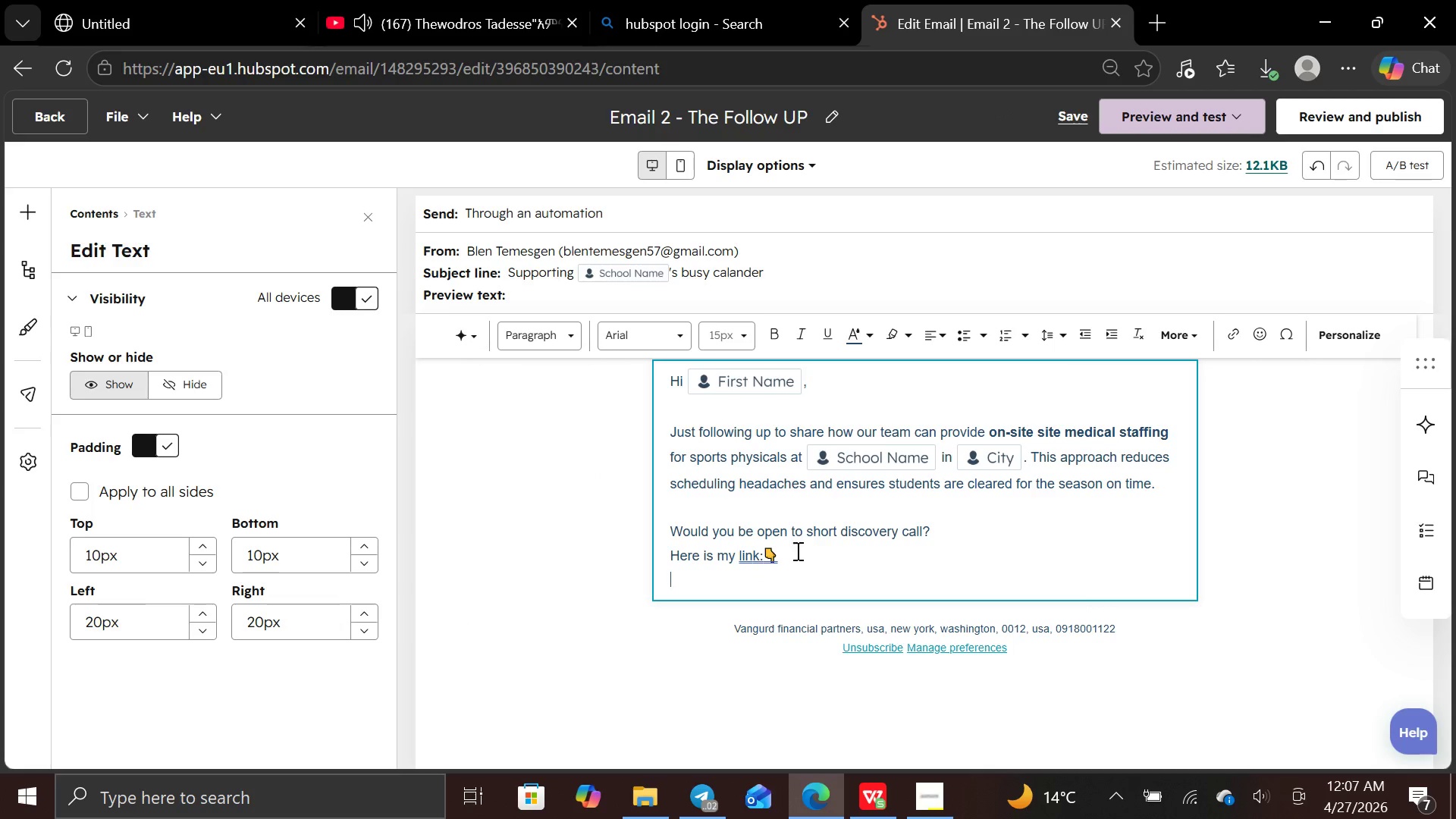 
left_click([766, 548])
 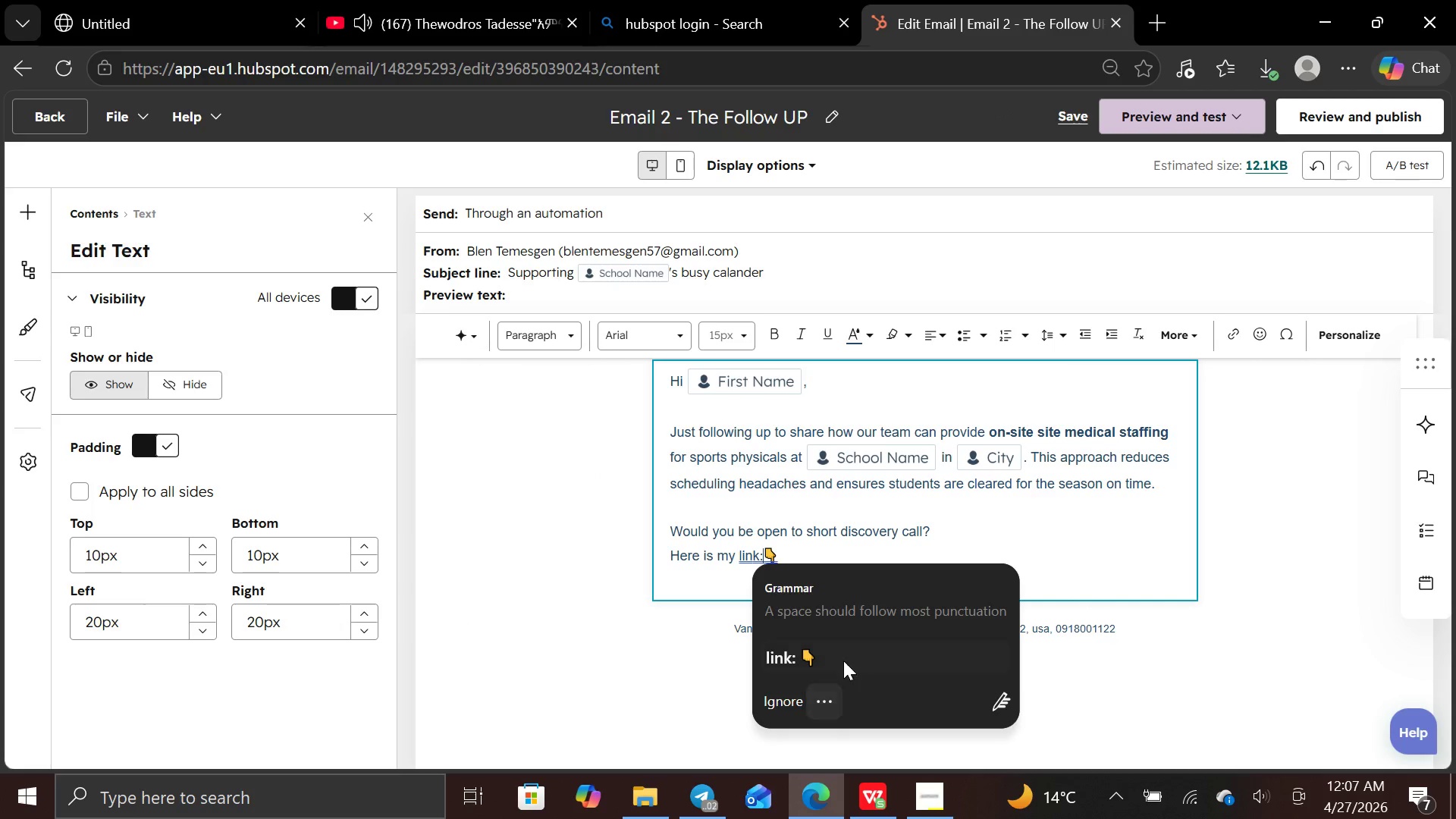 
left_click([845, 653])
 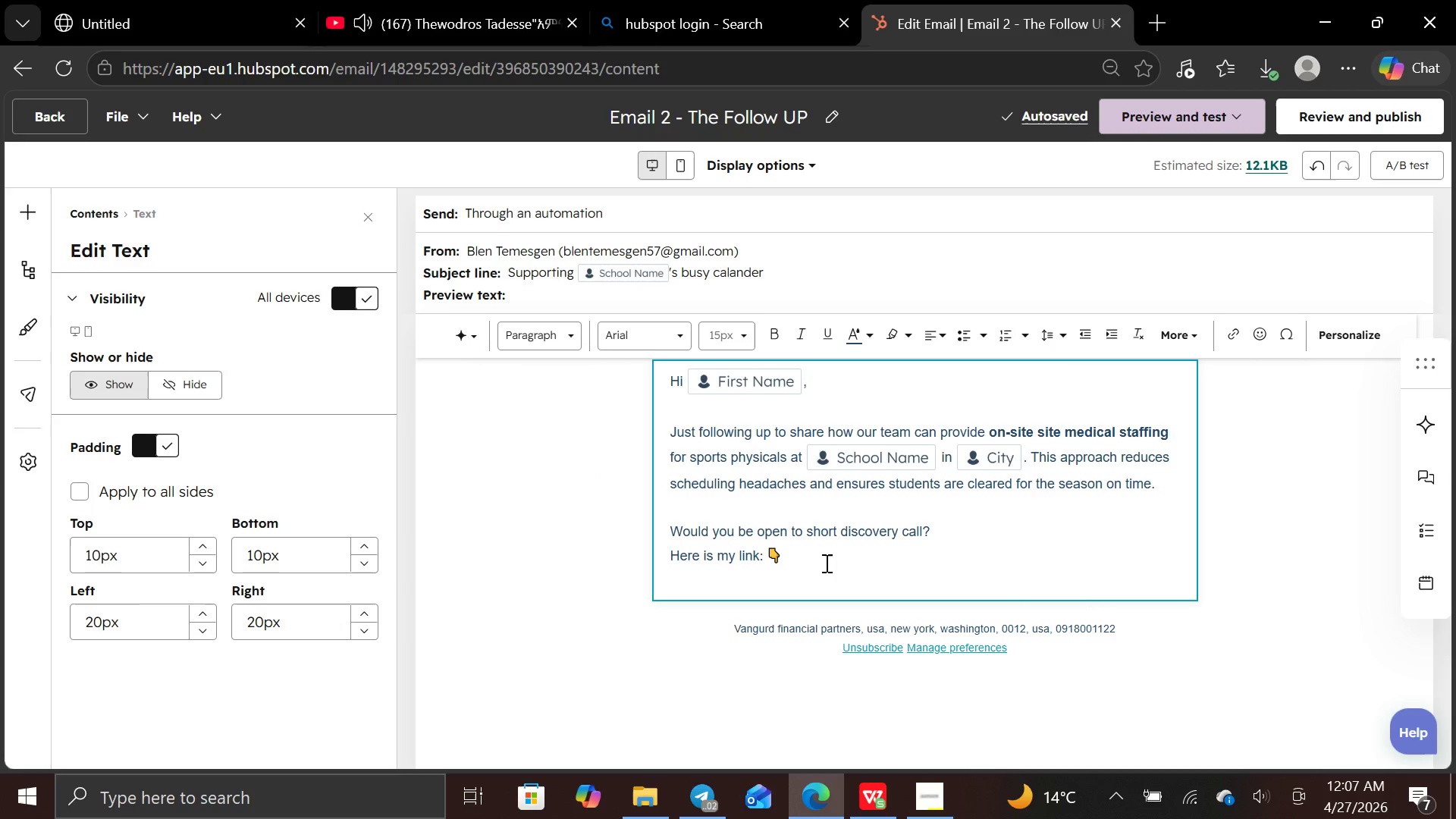 
key(Enter)
 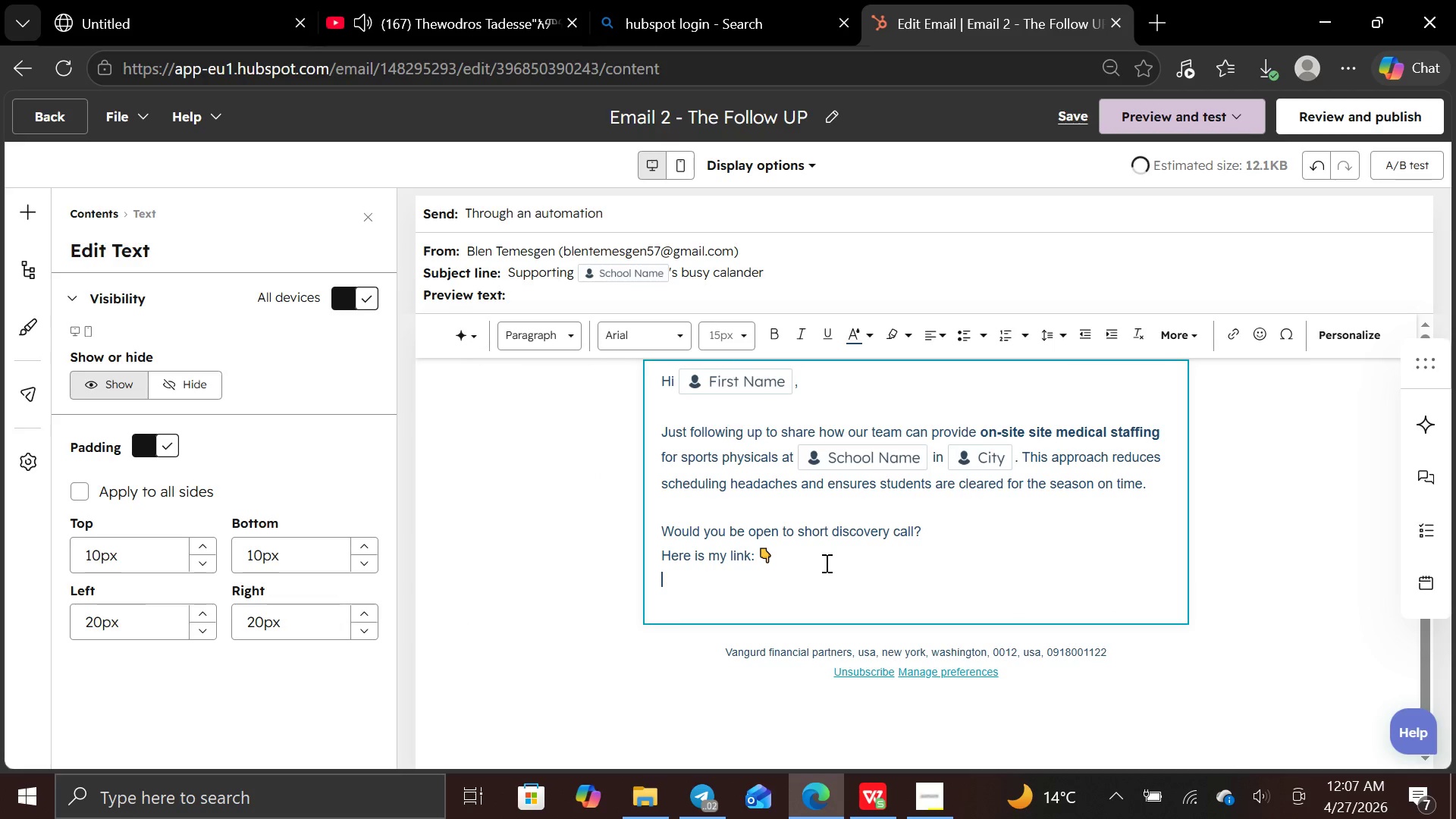 
key(Enter)
 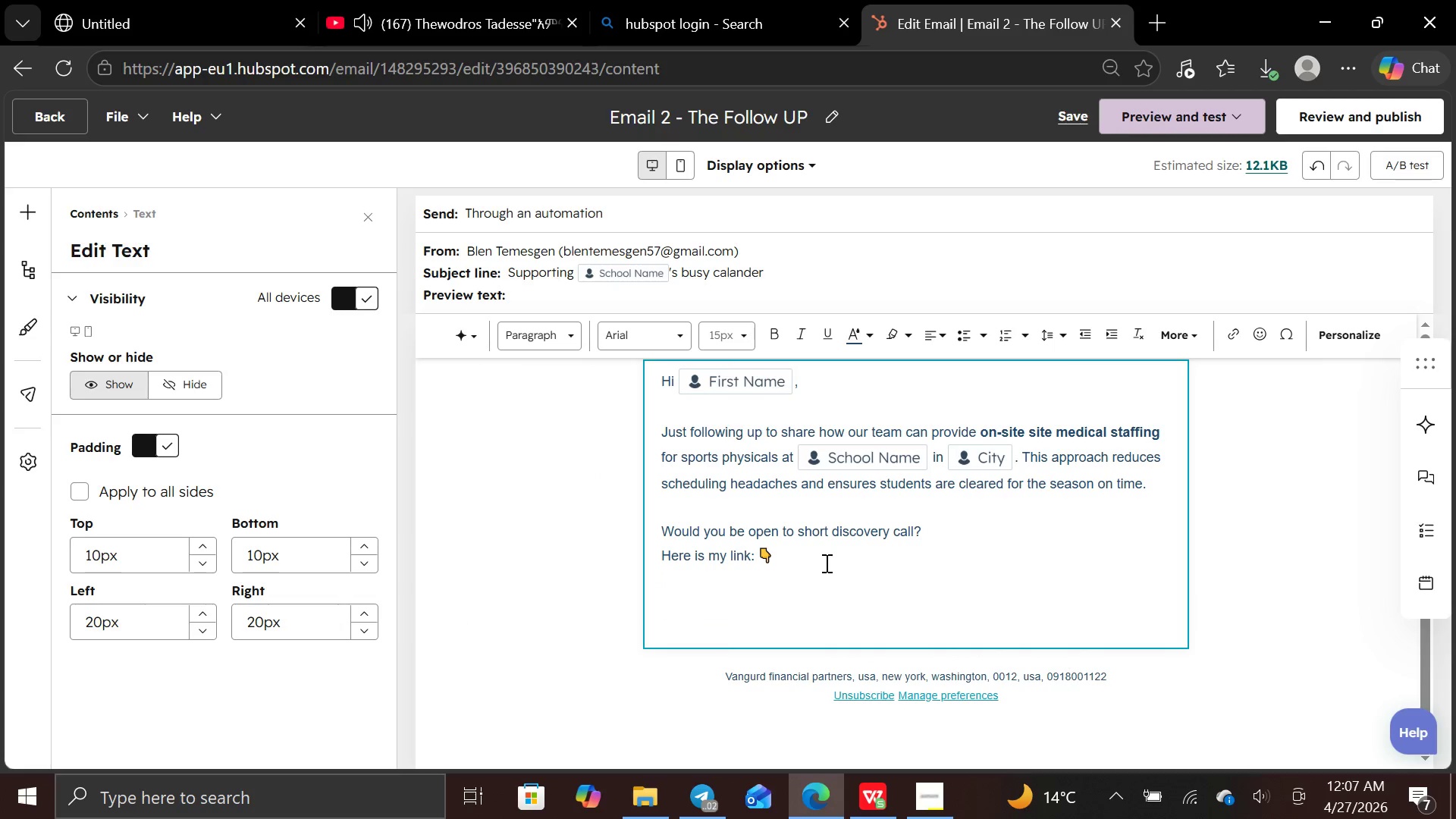 
type(Best,)
 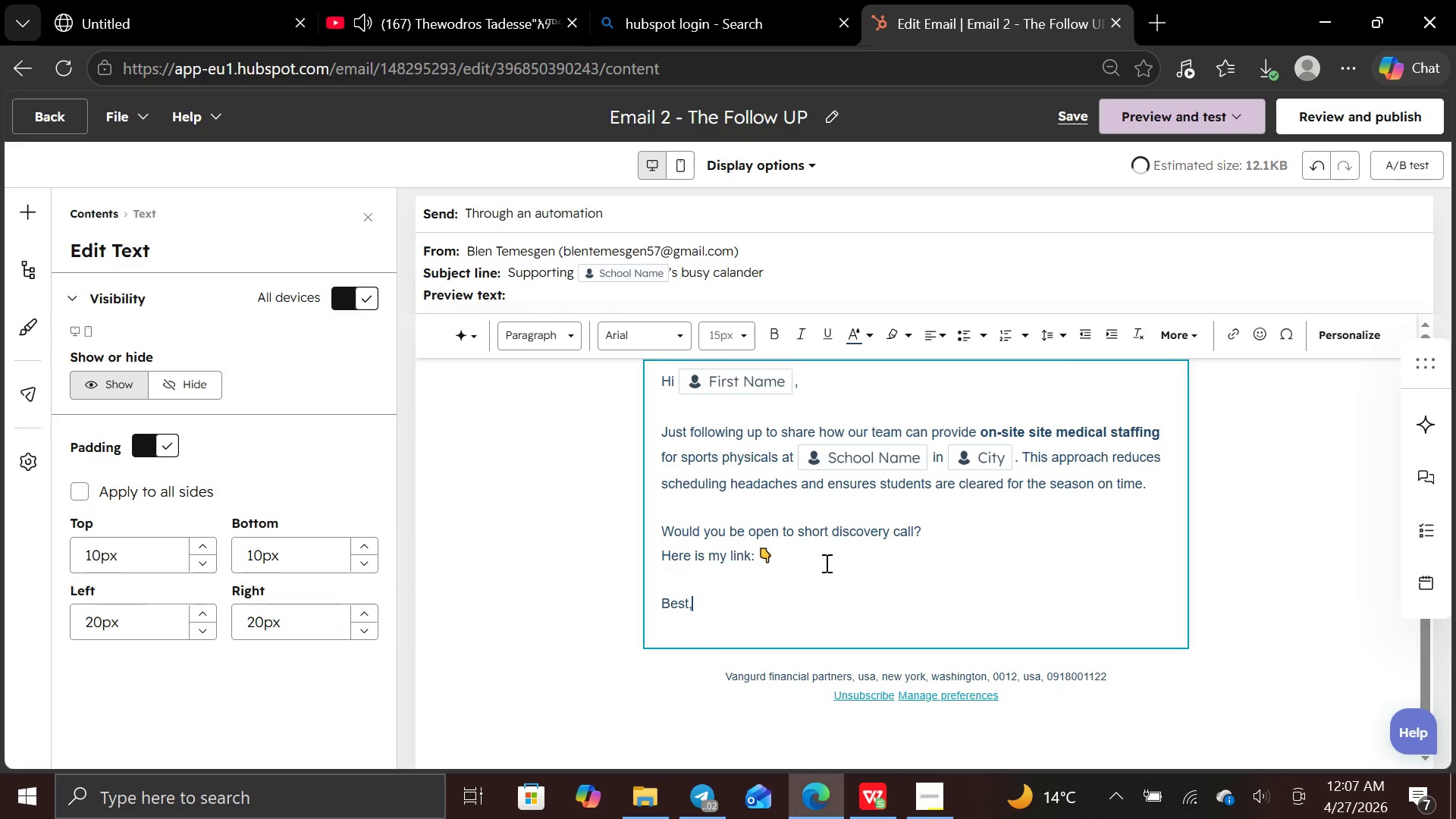 
key(Enter)
 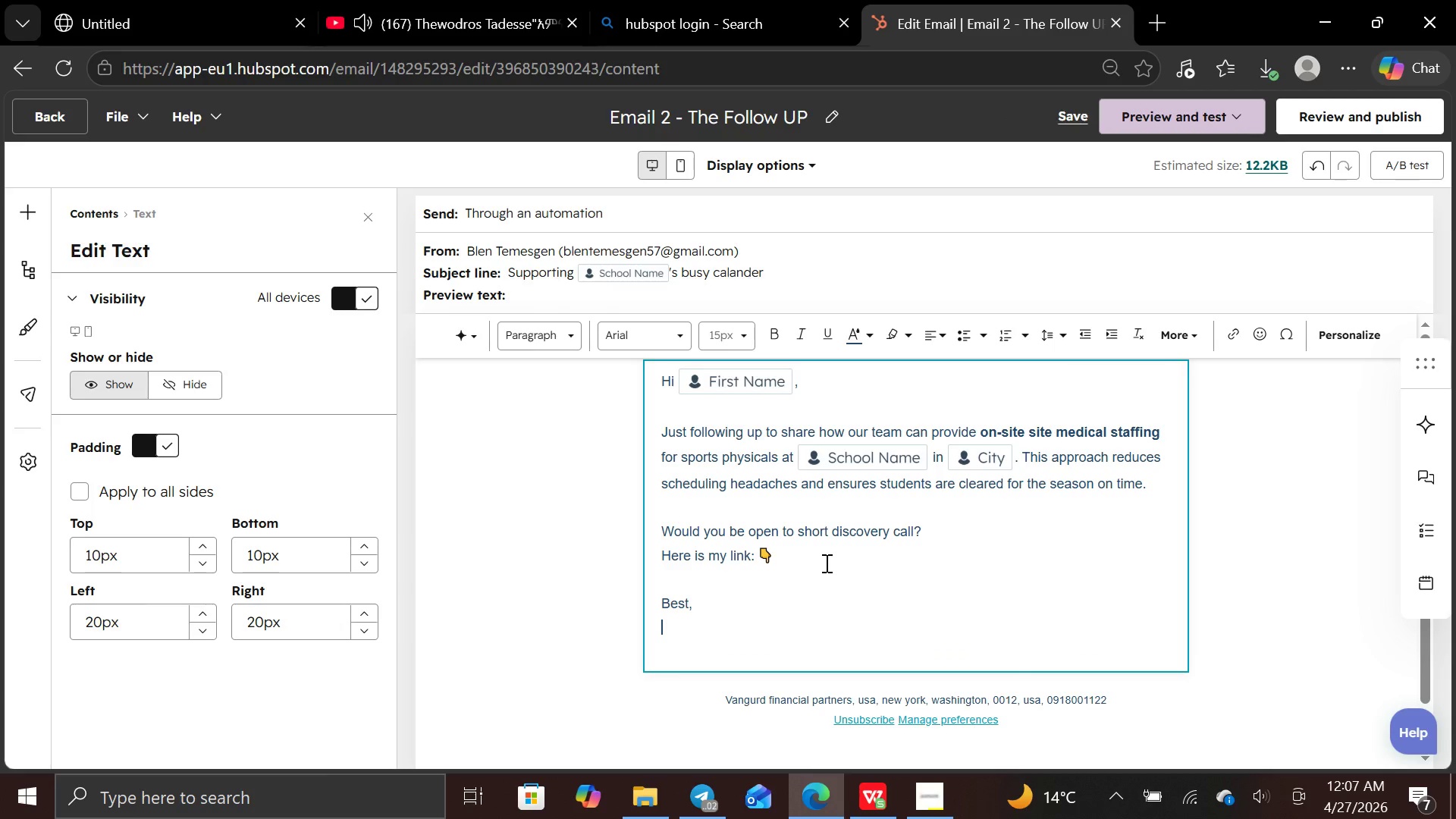 
type(Sales Manager)
 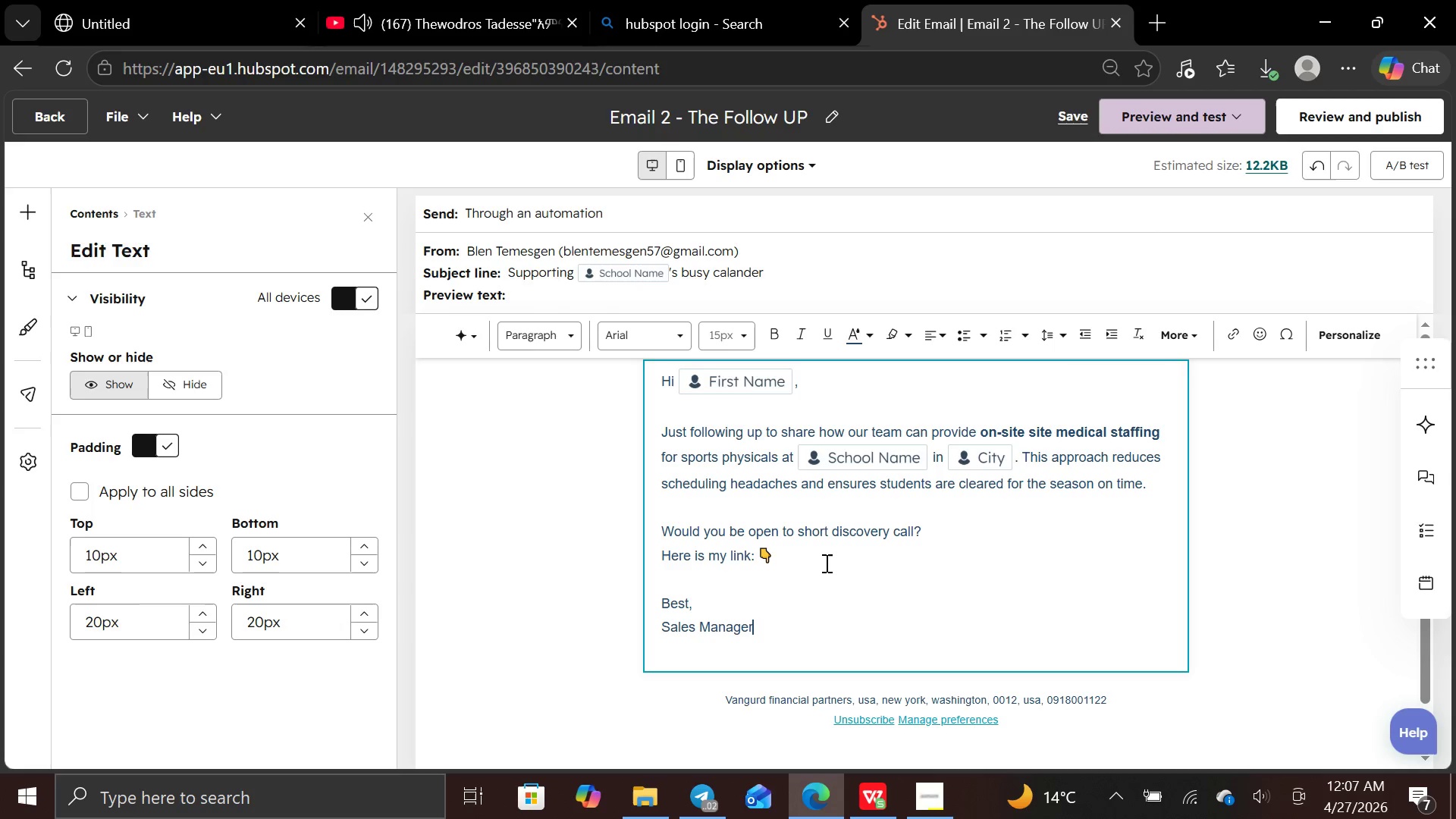 
key(Enter)
 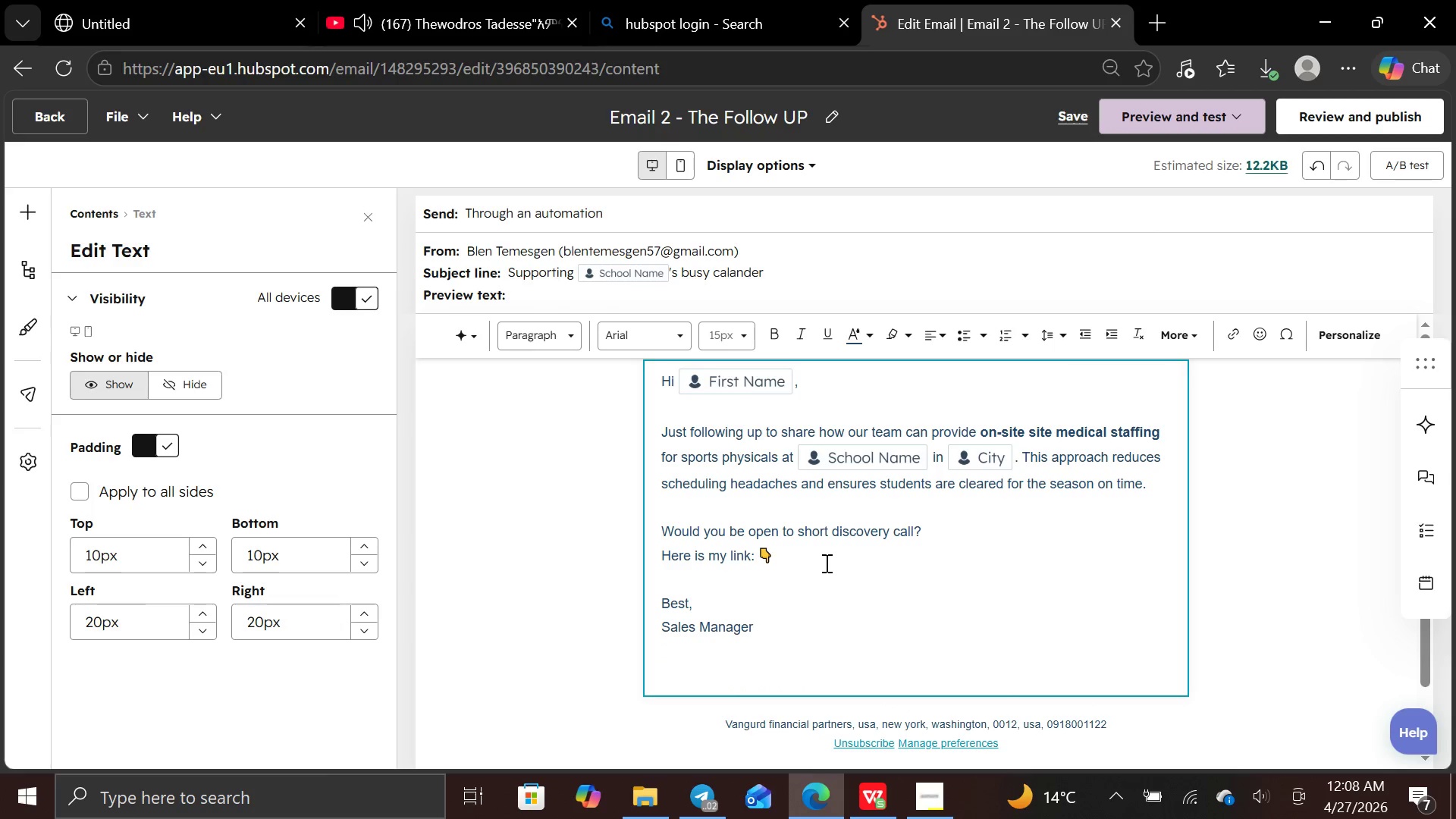 
type(Pinnacle Pediatrics And )
key(Backspace)
key(Backspace)
key(Backspace)
key(Backspace)
type(and Urgent Care)
 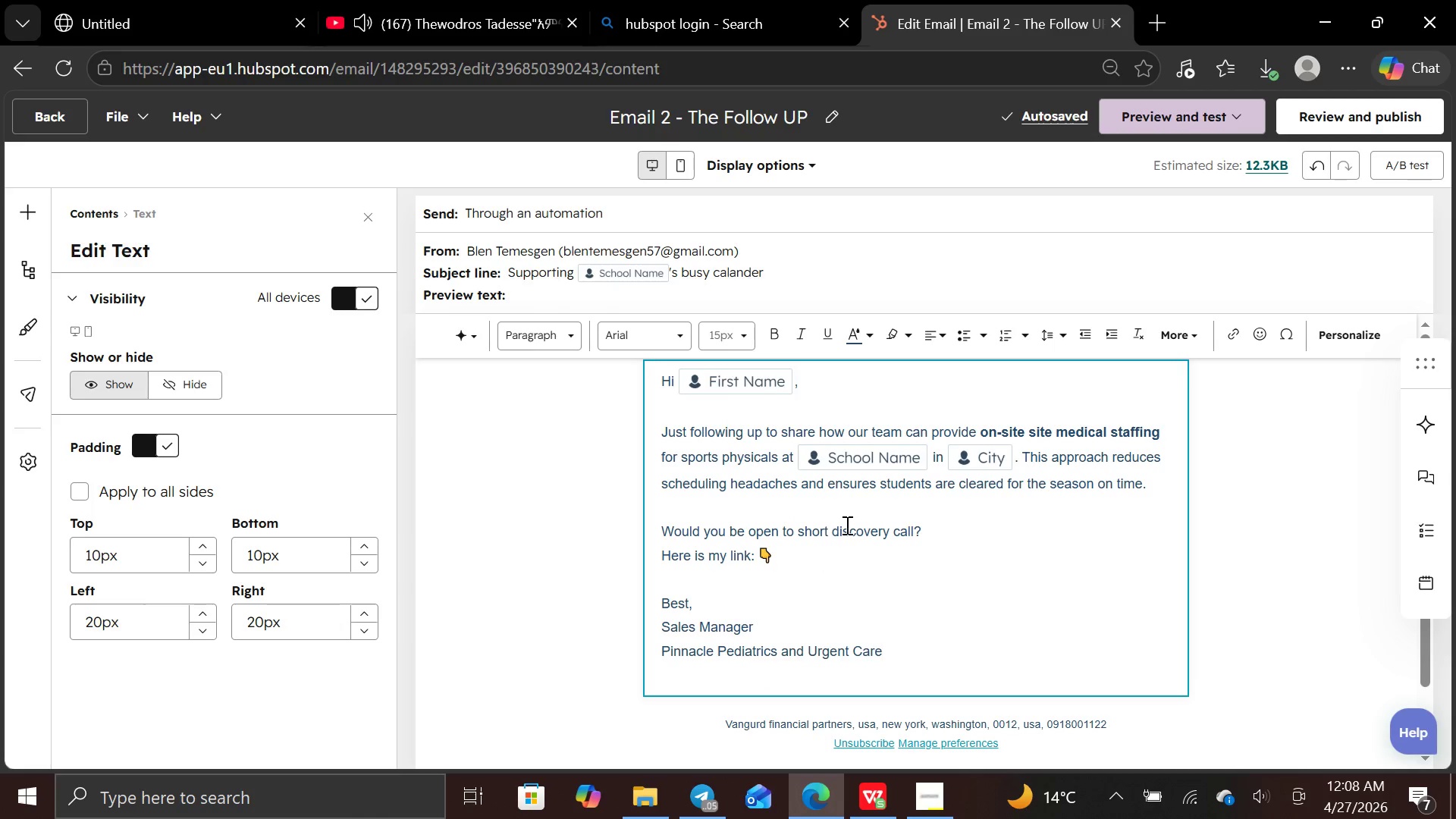 
wait(9.78)
 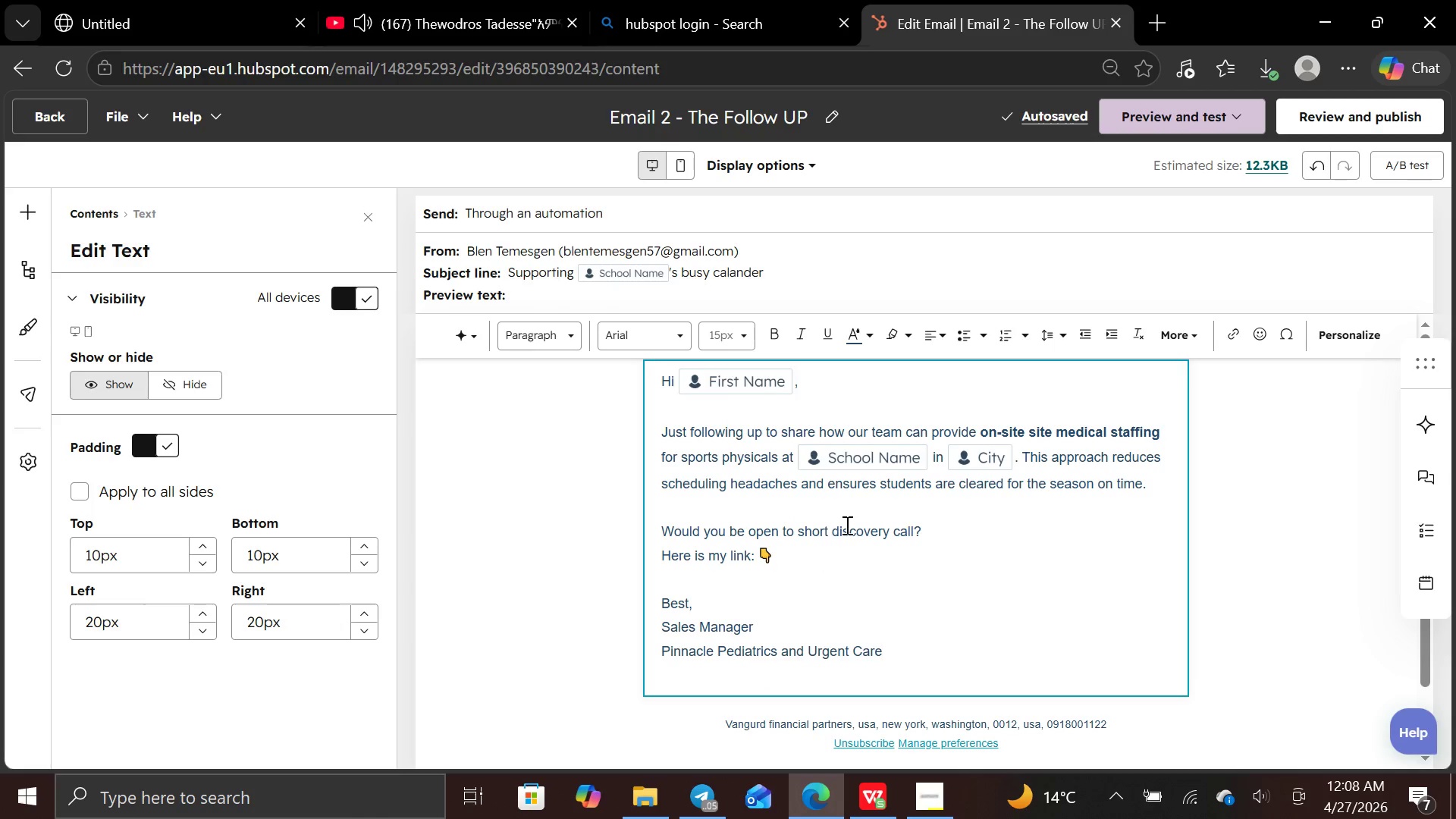 
left_click([30, 221])
 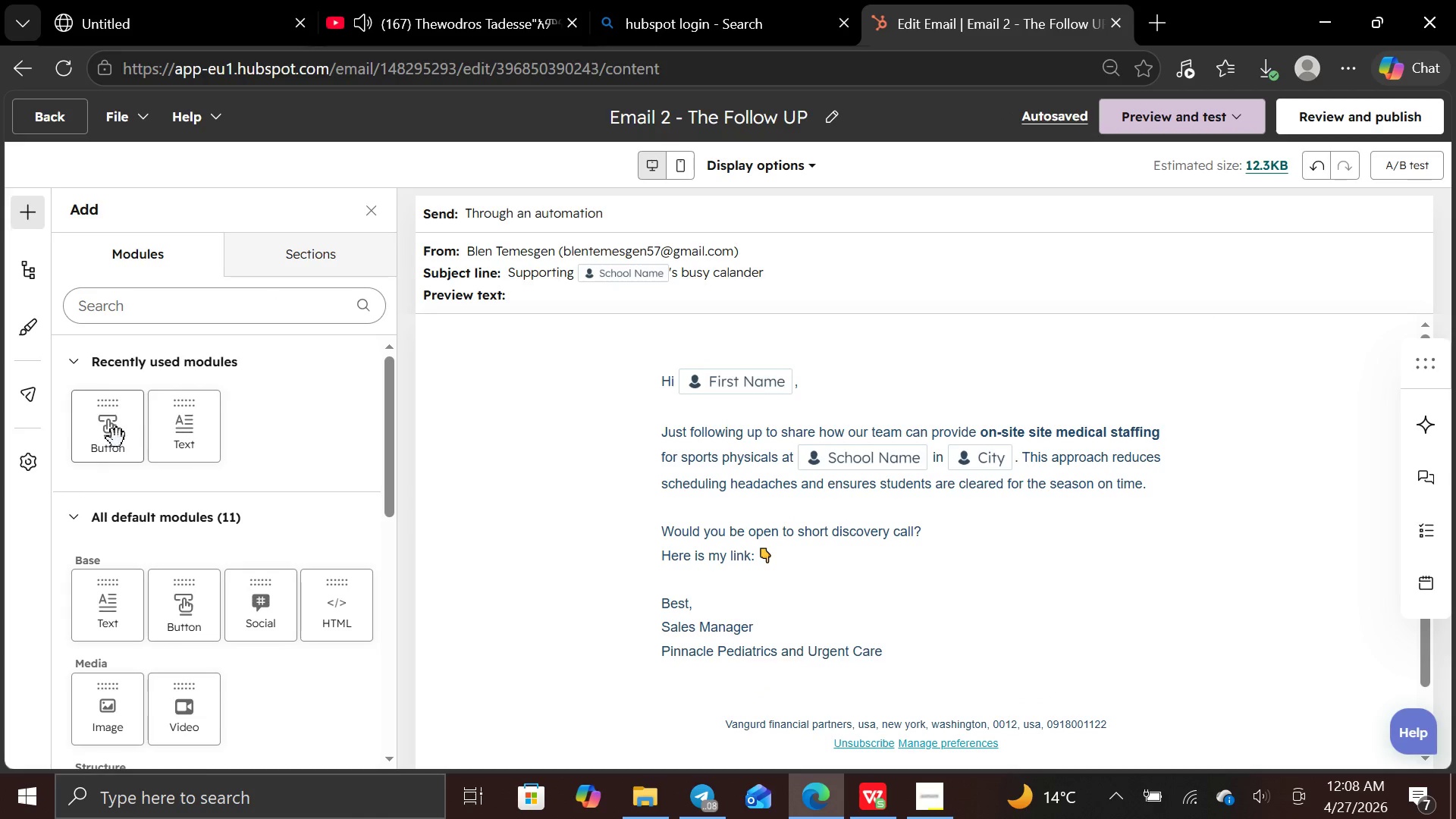 
left_click_drag(start_coordinate=[117, 438], to_coordinate=[758, 713])
 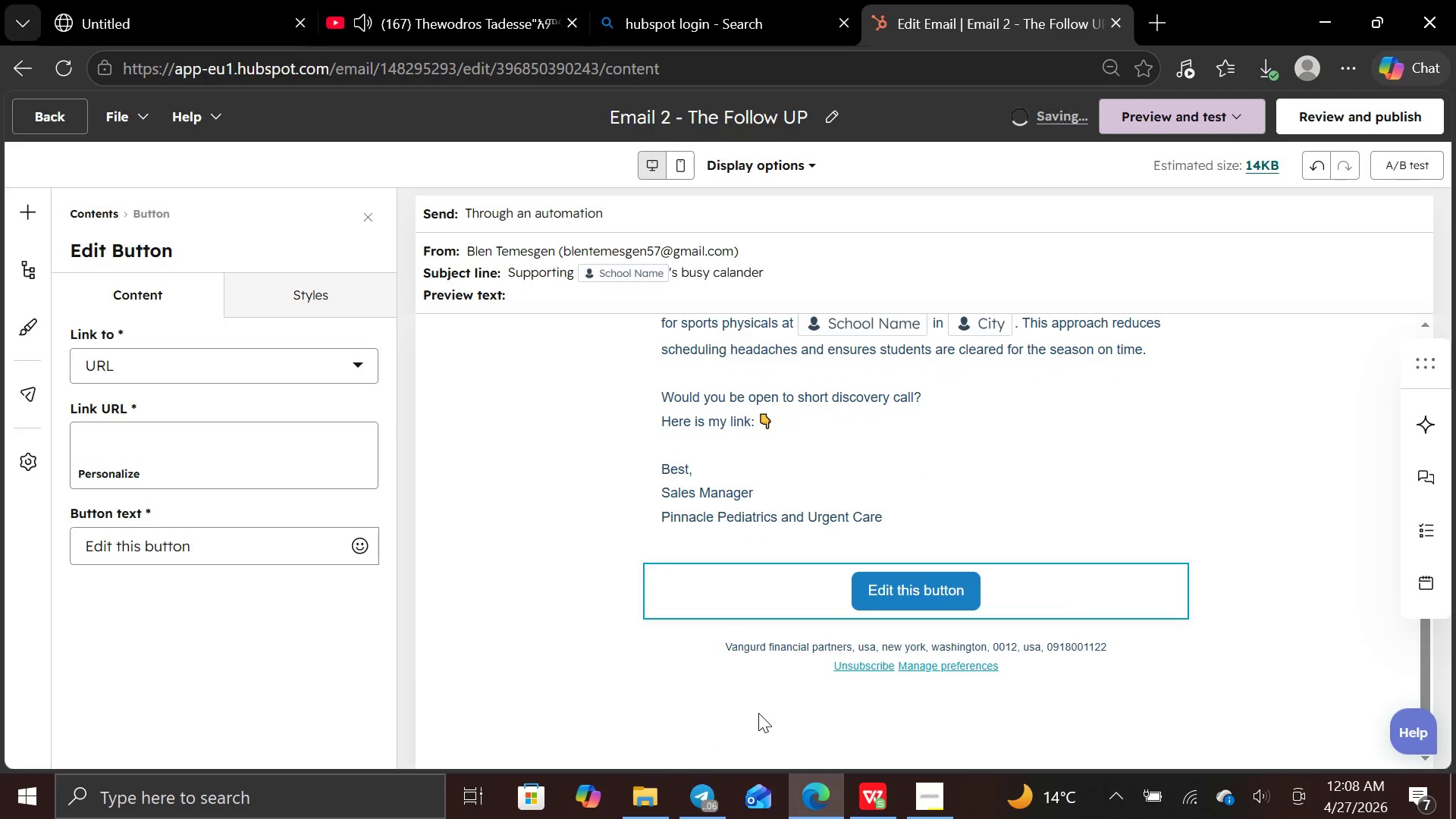 
wait(8.33)
 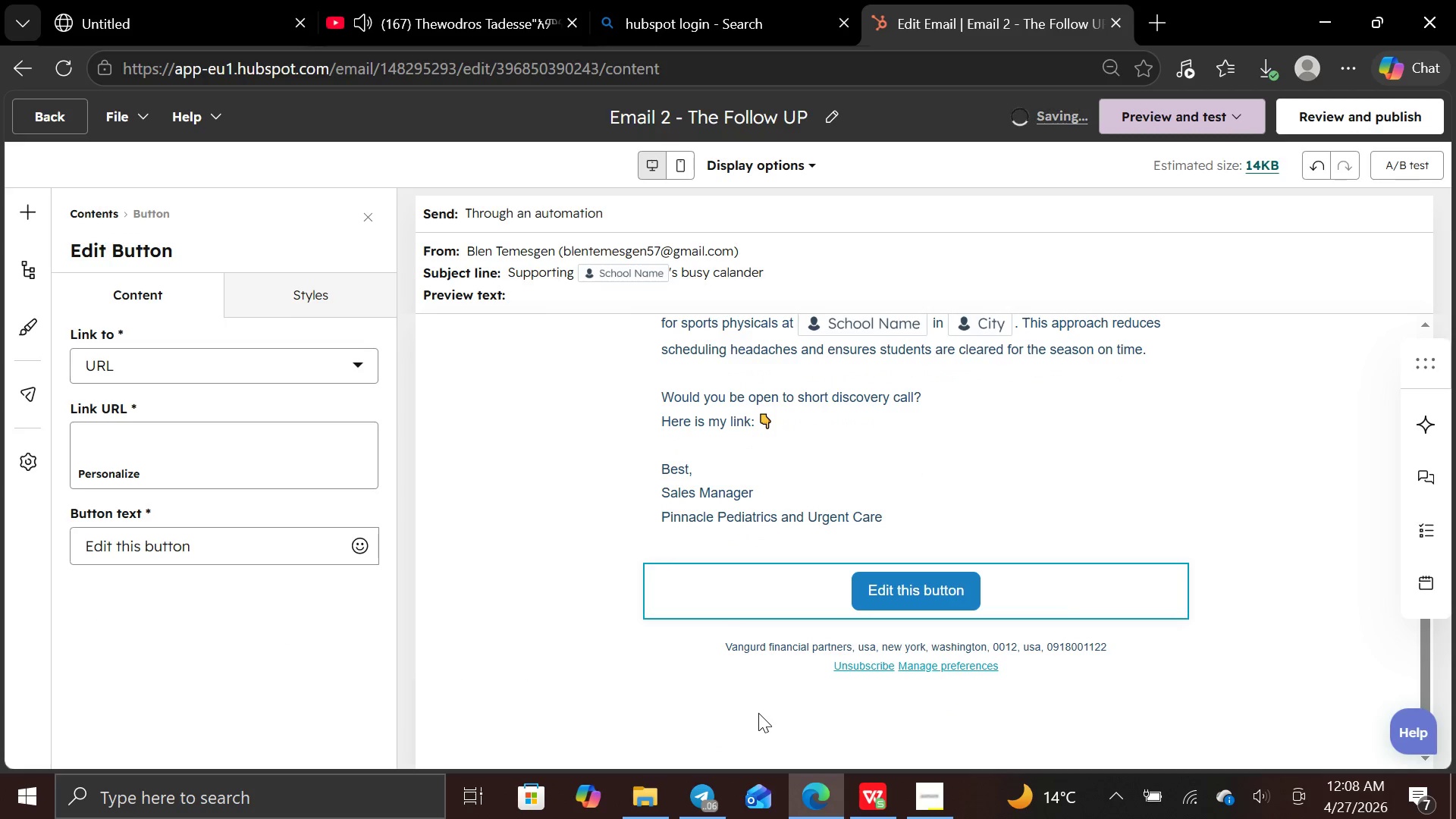 
left_click([701, 814])
 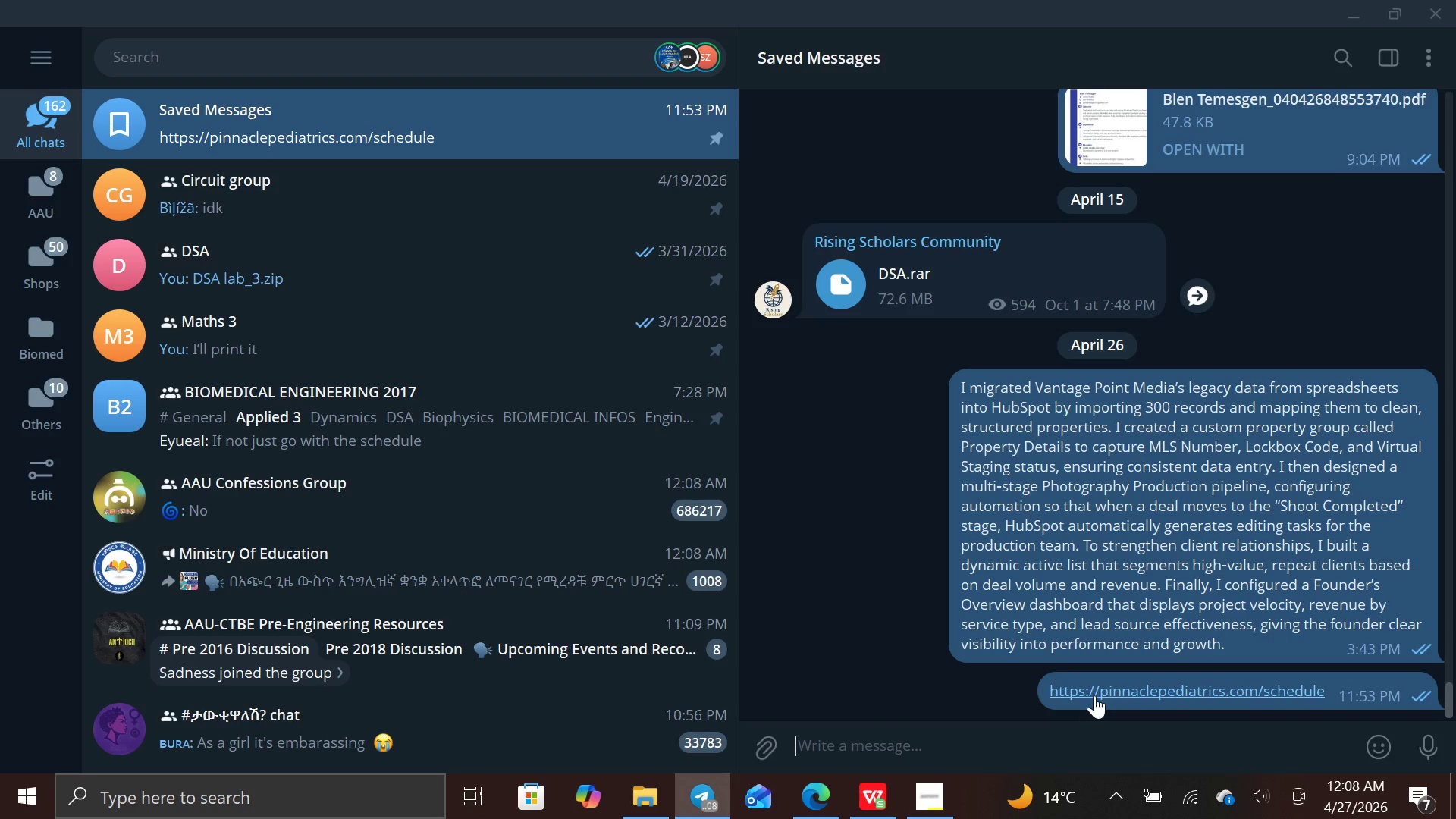 
right_click([1094, 695])
 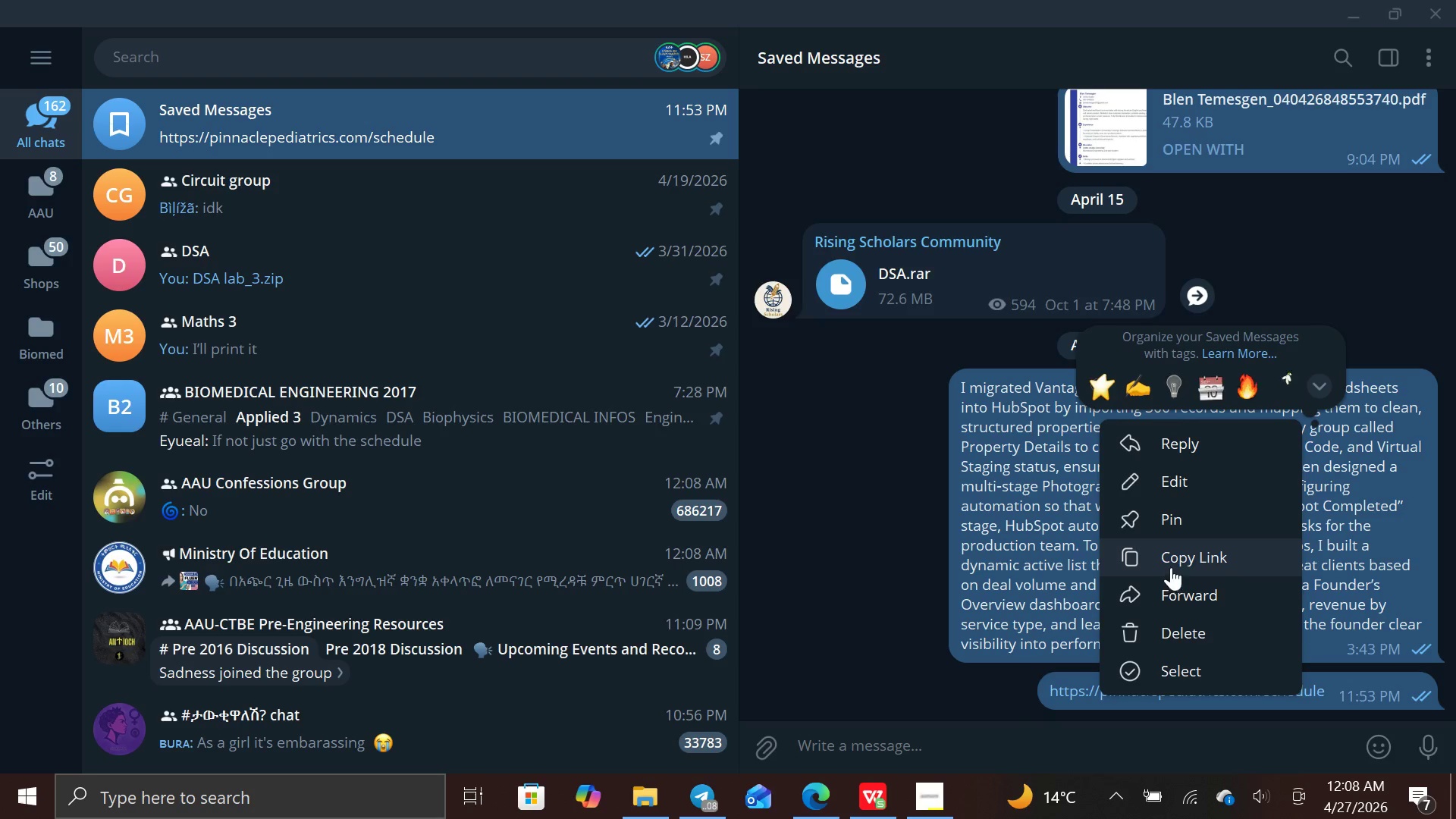 
left_click([1171, 562])
 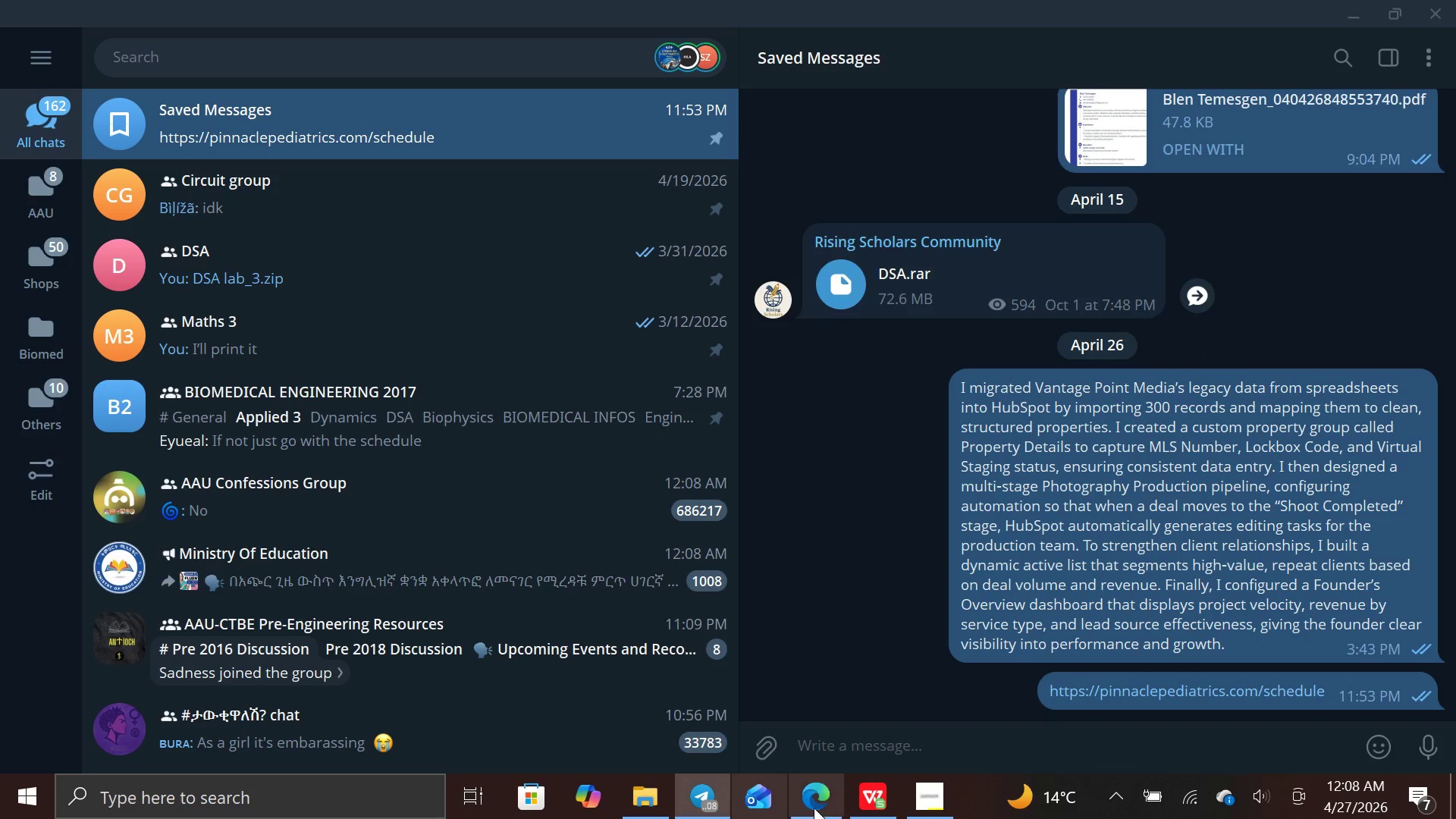 
left_click([823, 802])
 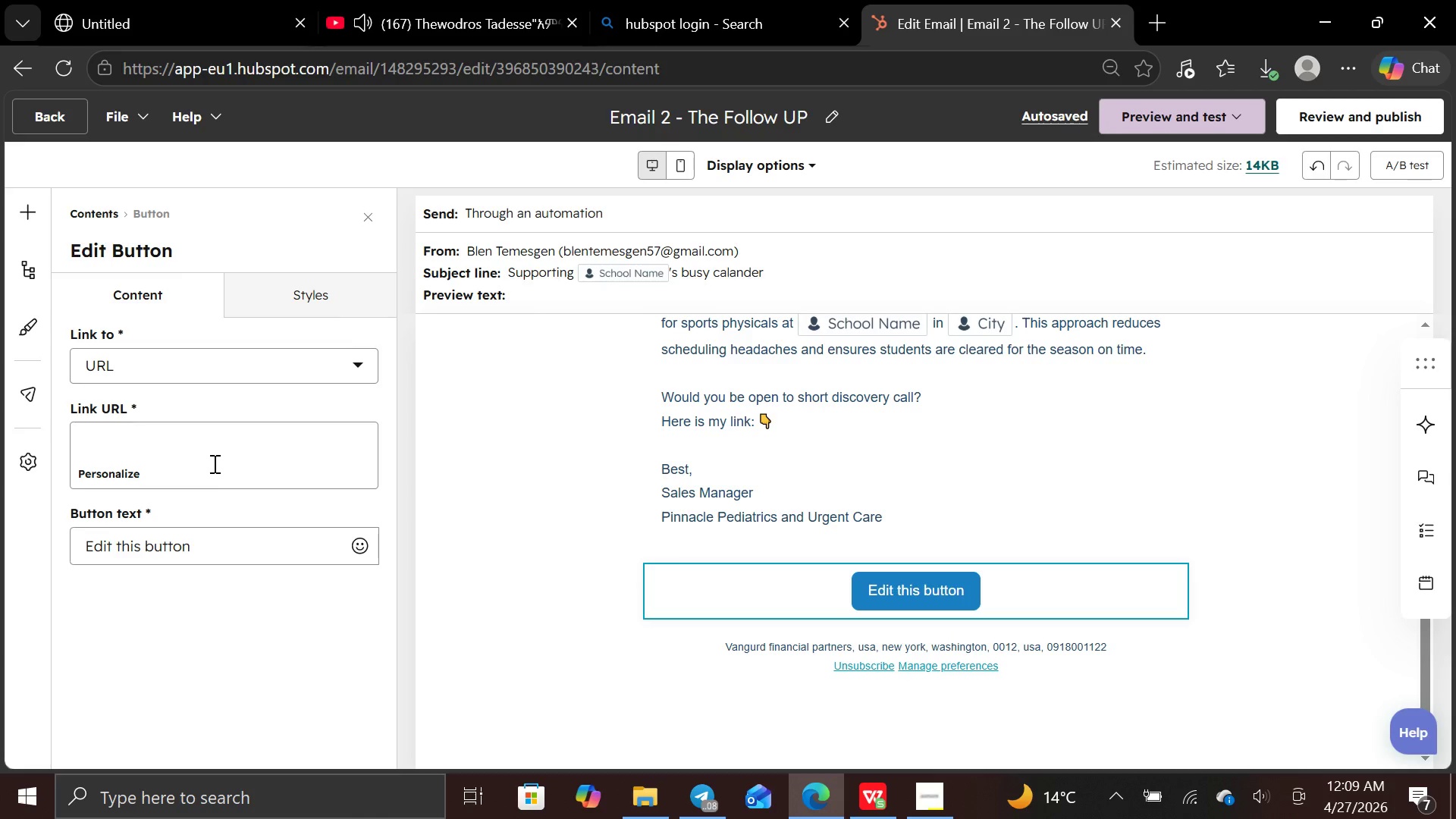 
left_click([213, 463])
 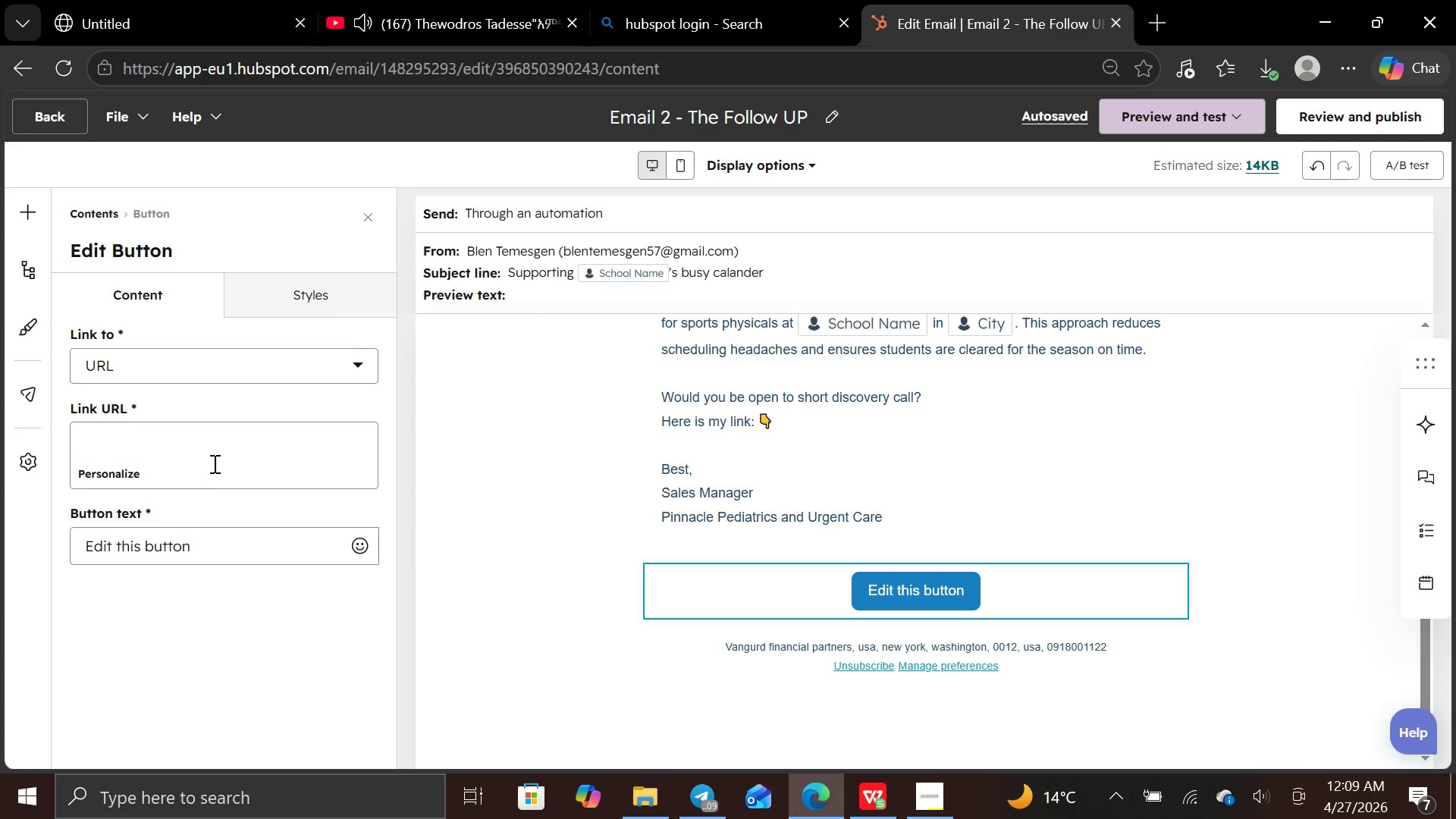 
key(Control+V)
 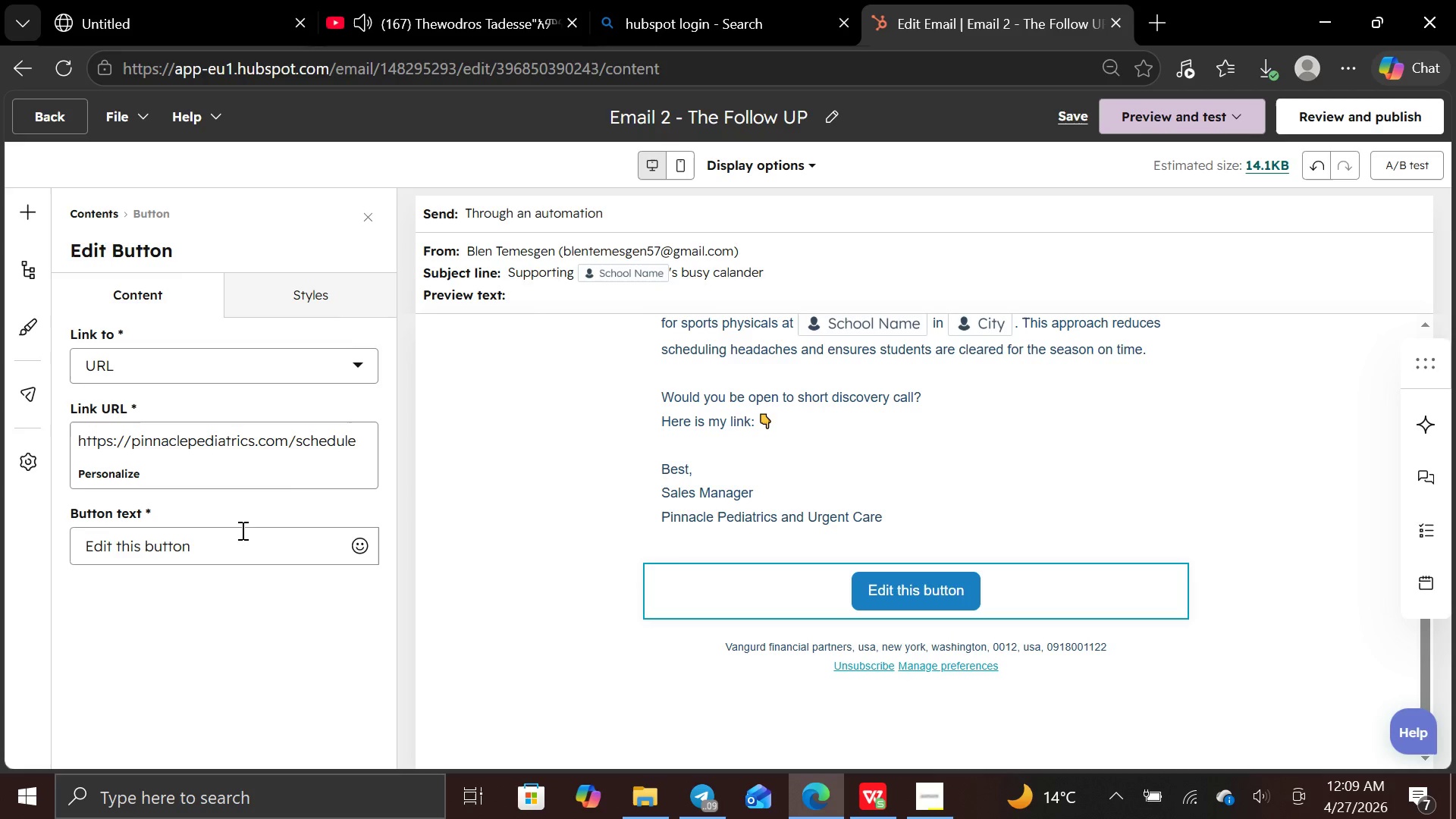 
left_click([240, 537])
 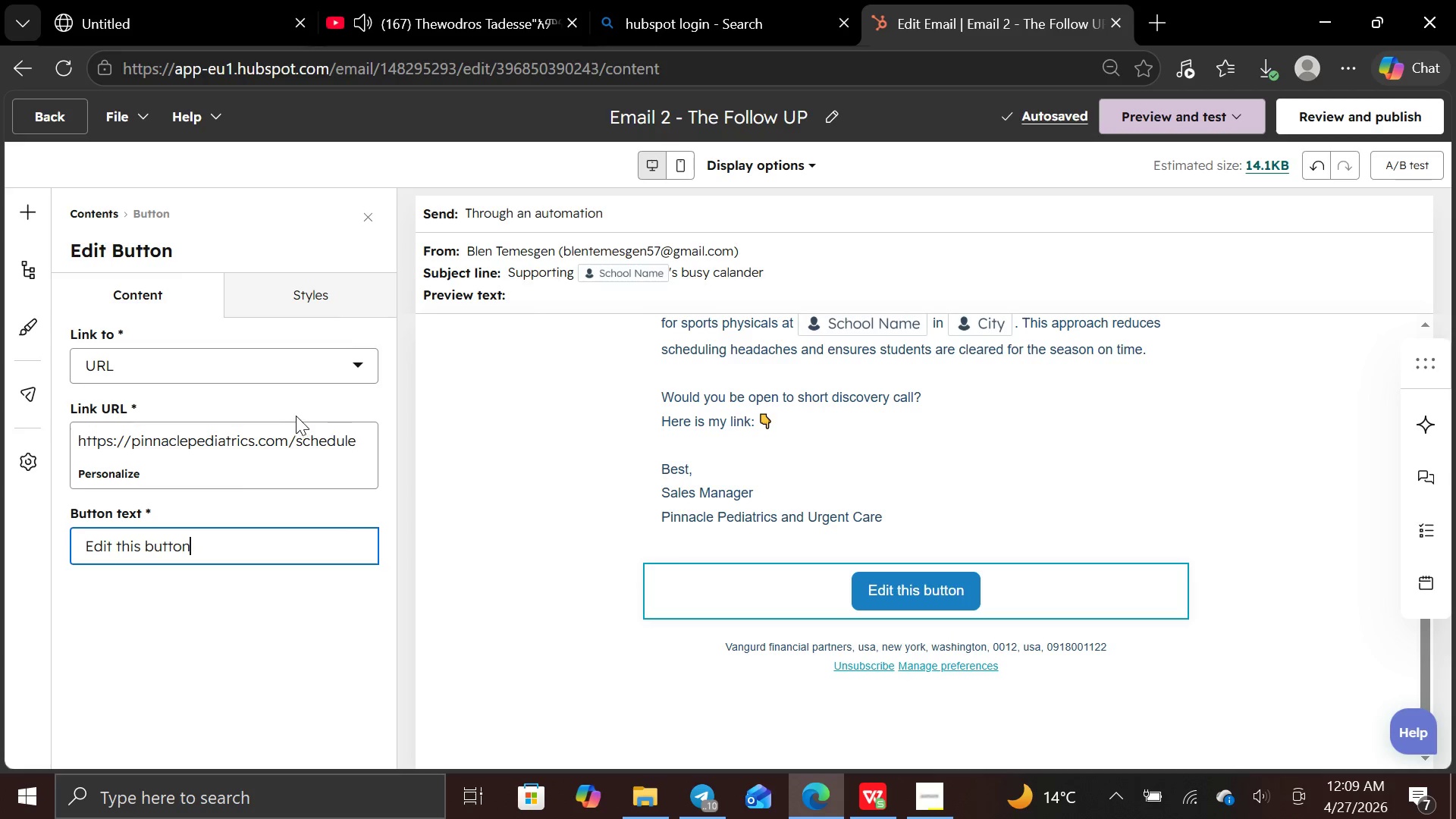 
left_click([299, 450])
 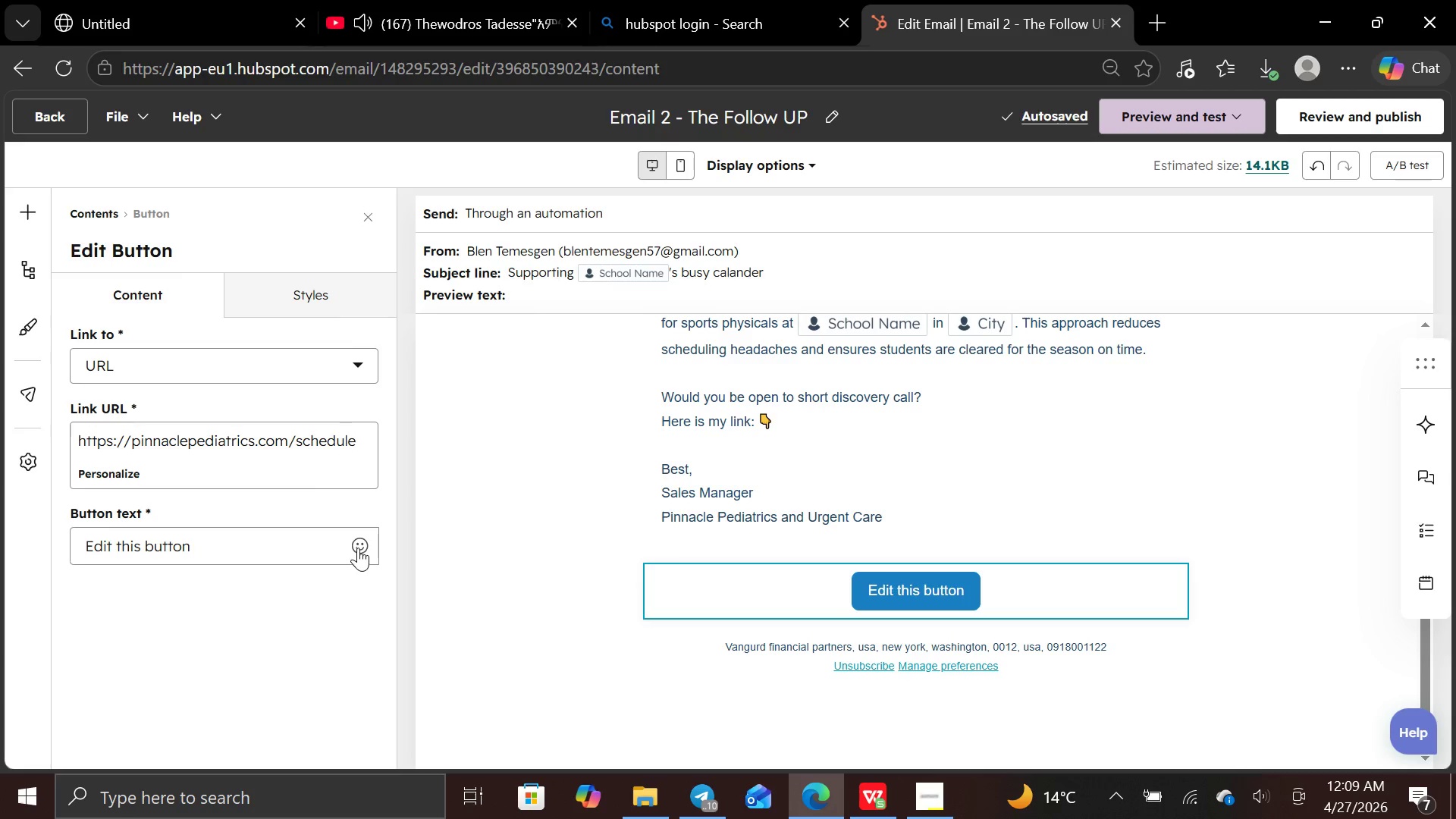 
left_click([358, 546])
 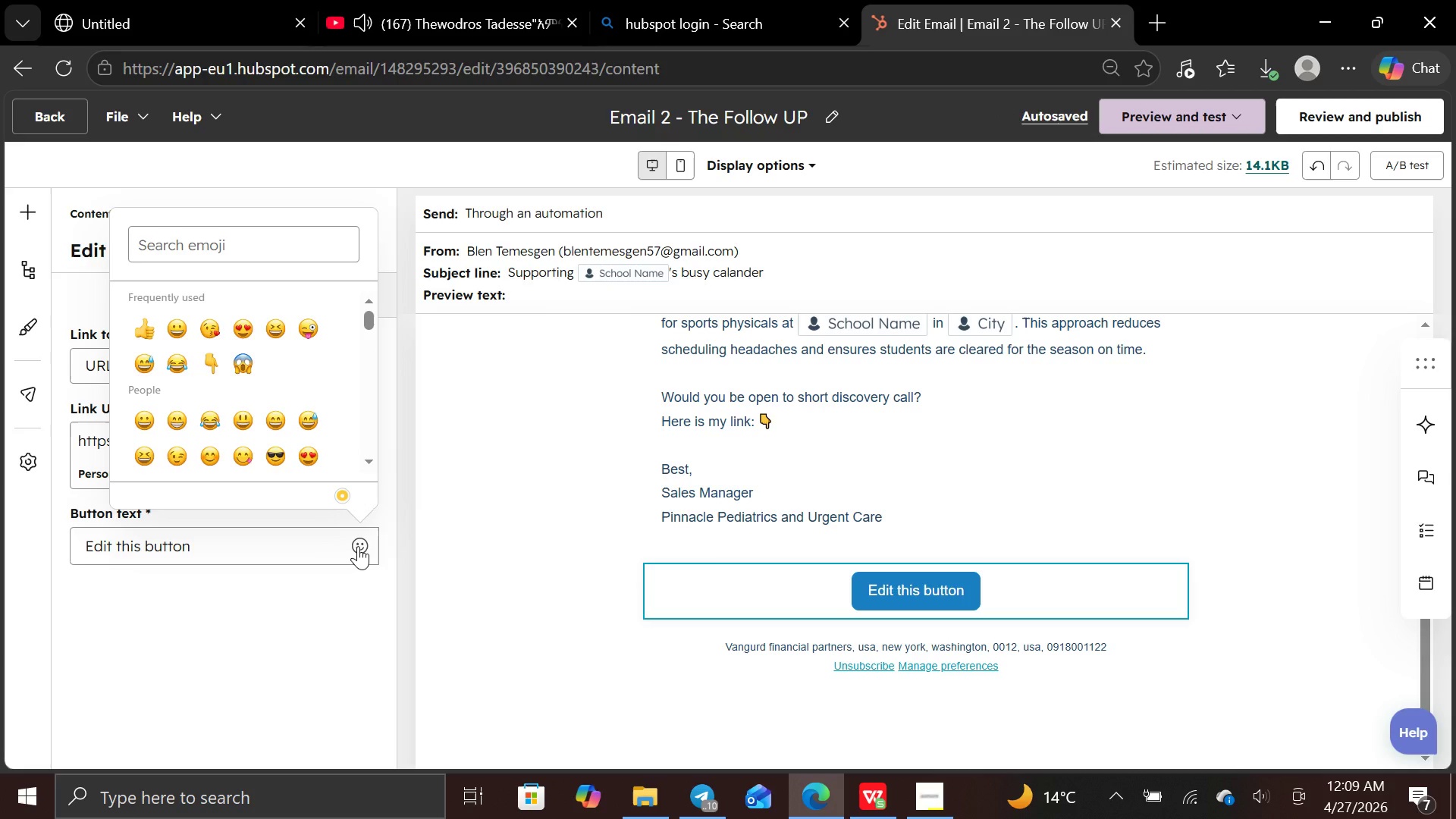 
left_click([313, 544])
 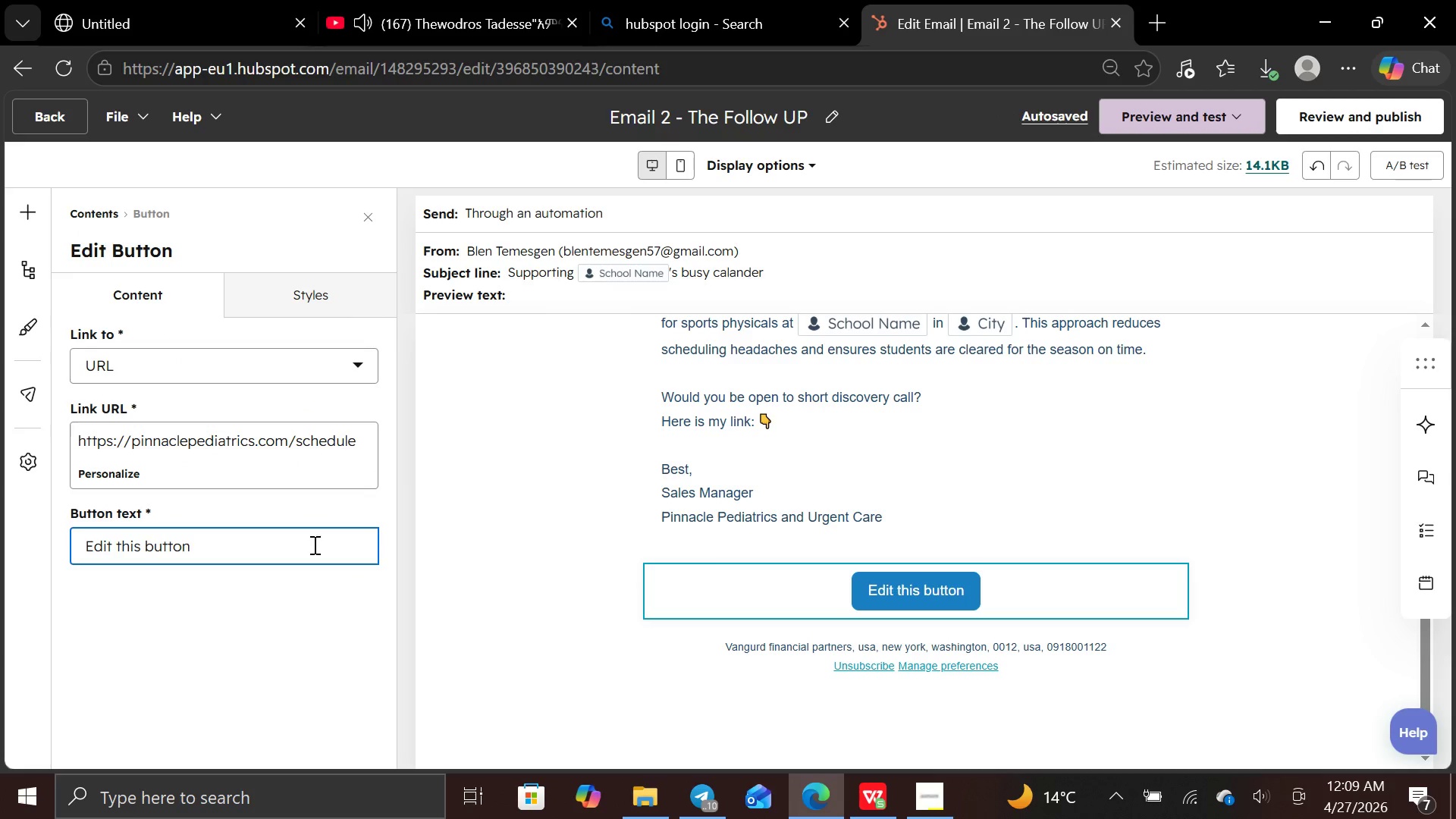 
hold_key(key=Backspace, duration=0.78)
 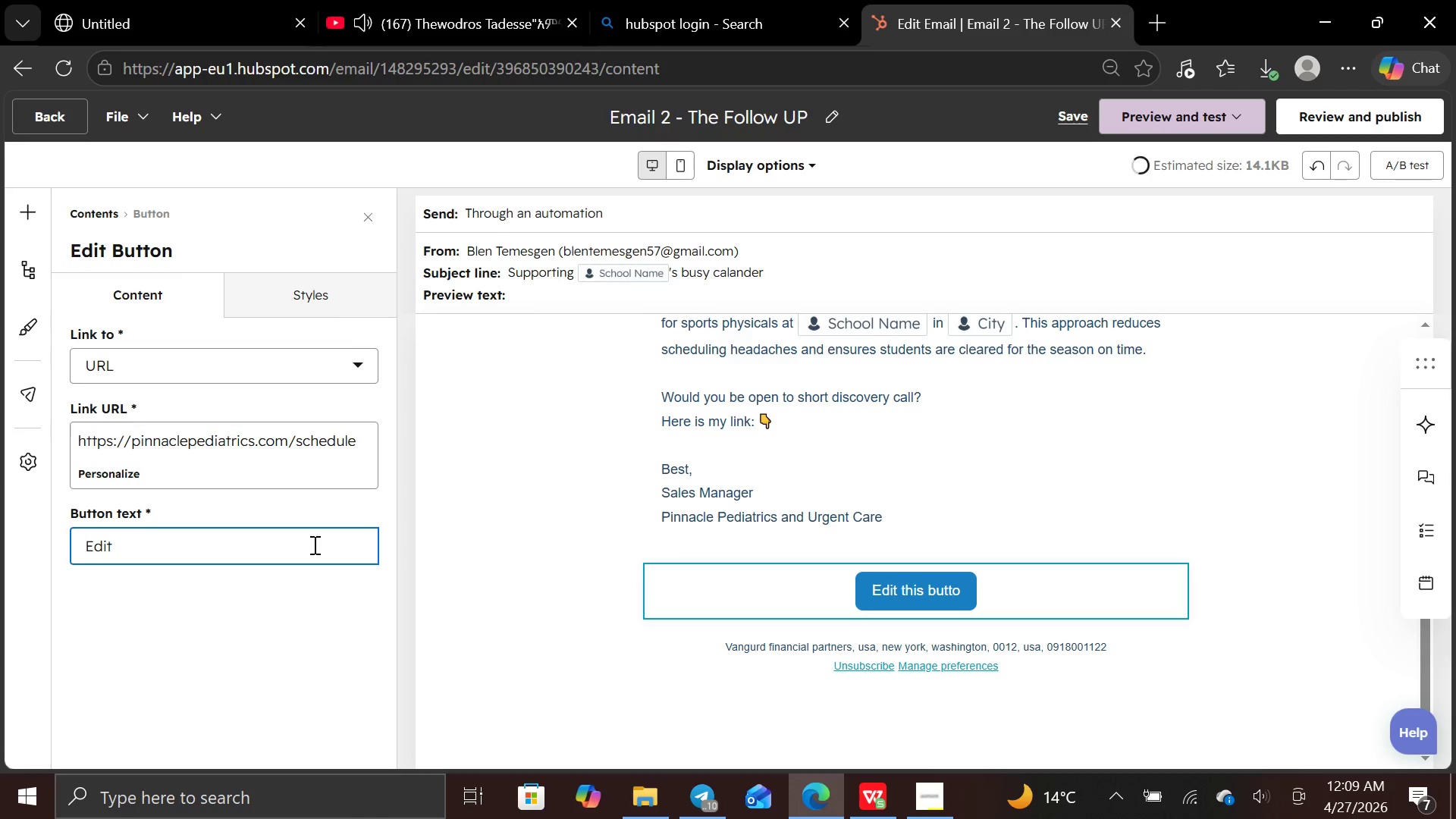 
key(Backspace)
 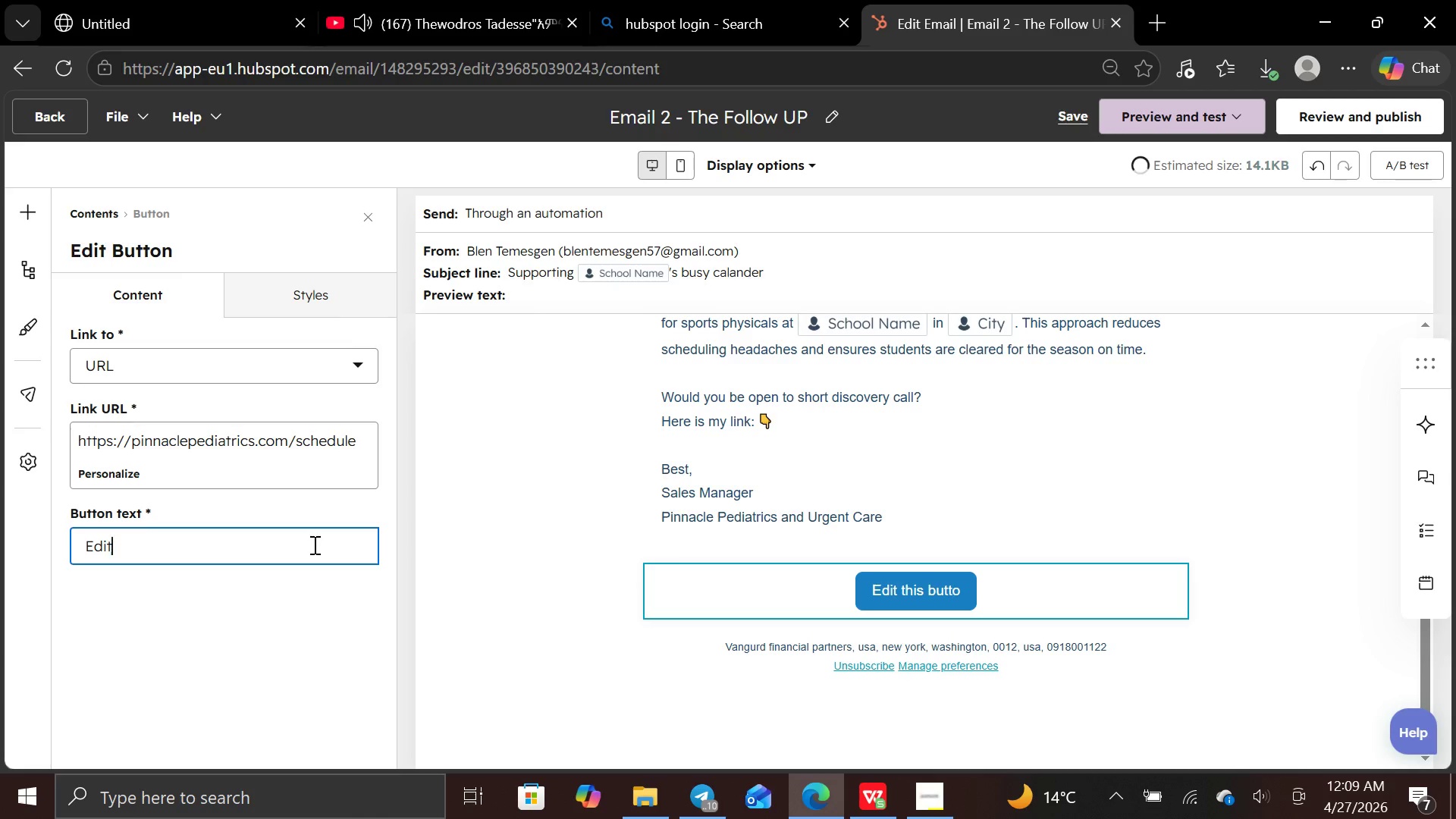 
key(Backspace)
 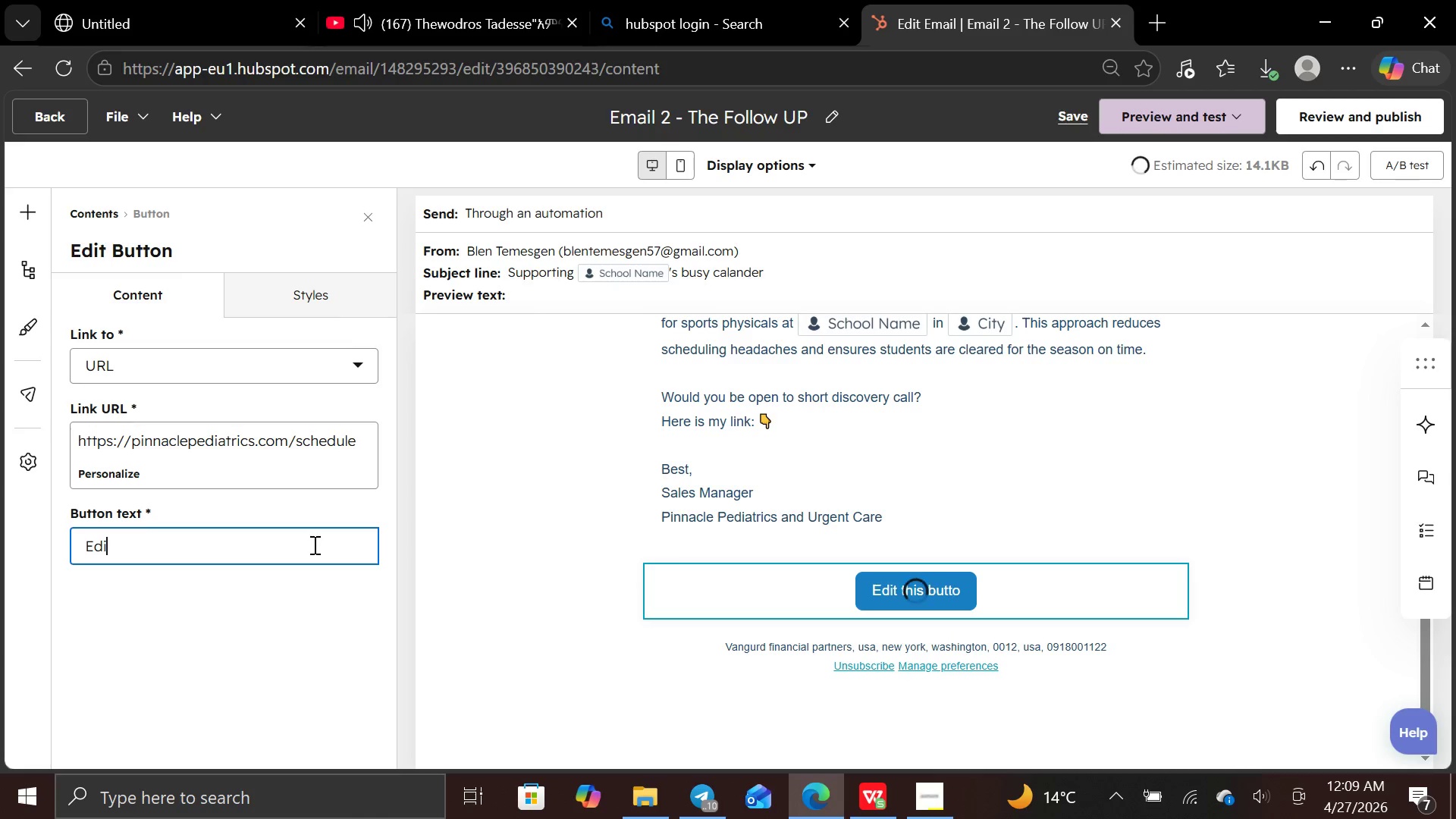 
key(Backspace)
 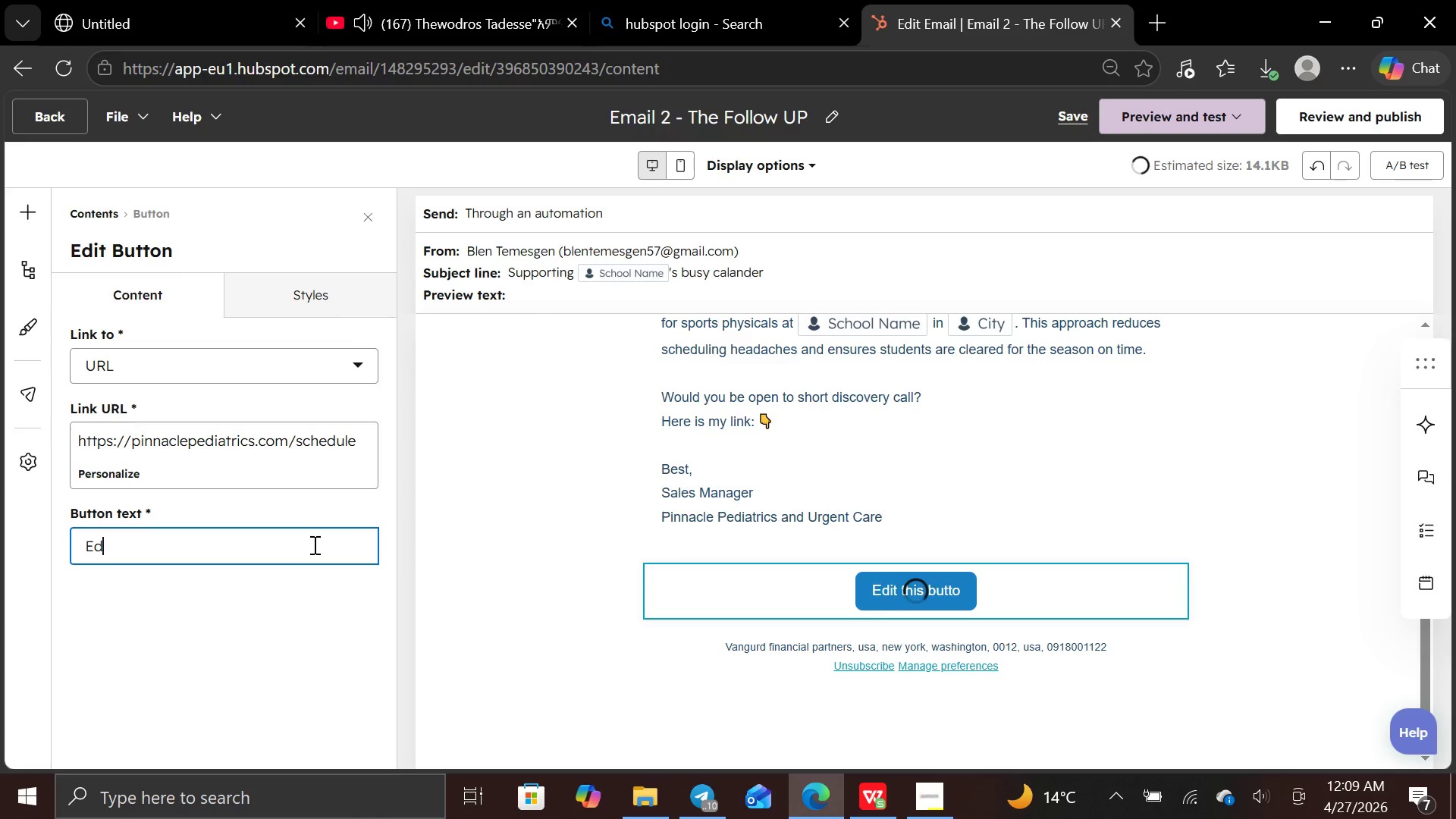 
key(Backspace)
 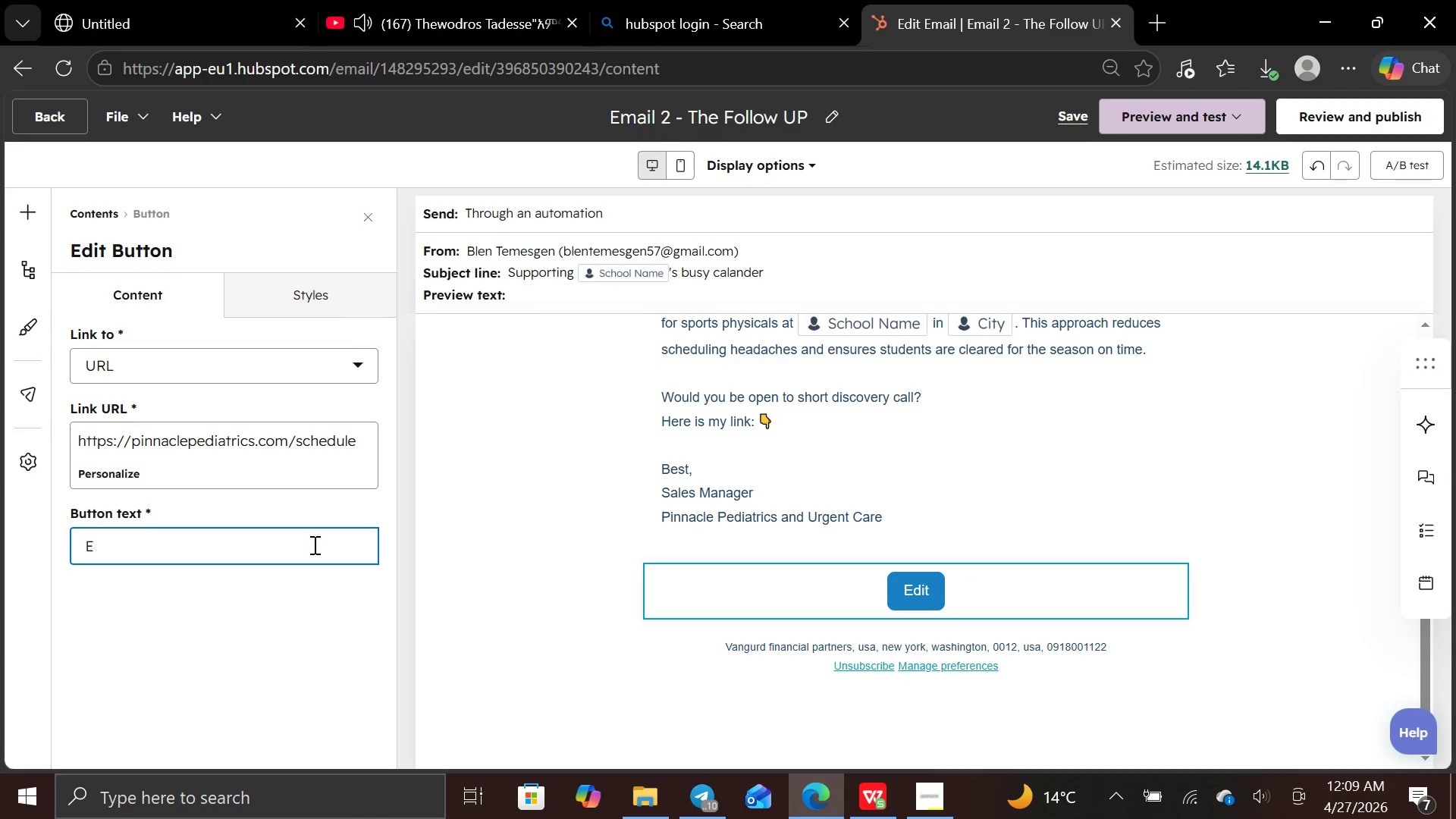 
key(Backspace)
 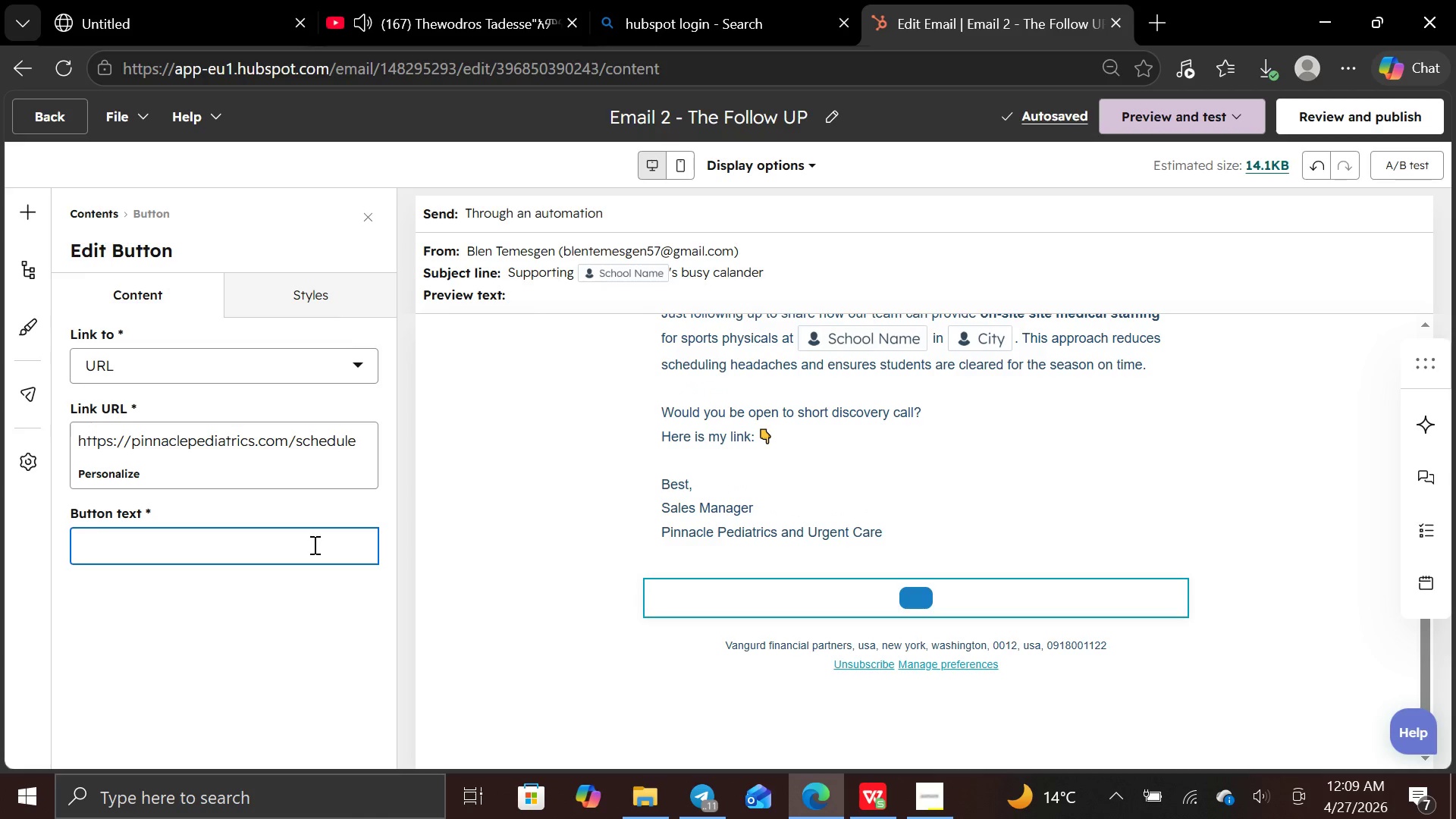 
wait(10.45)
 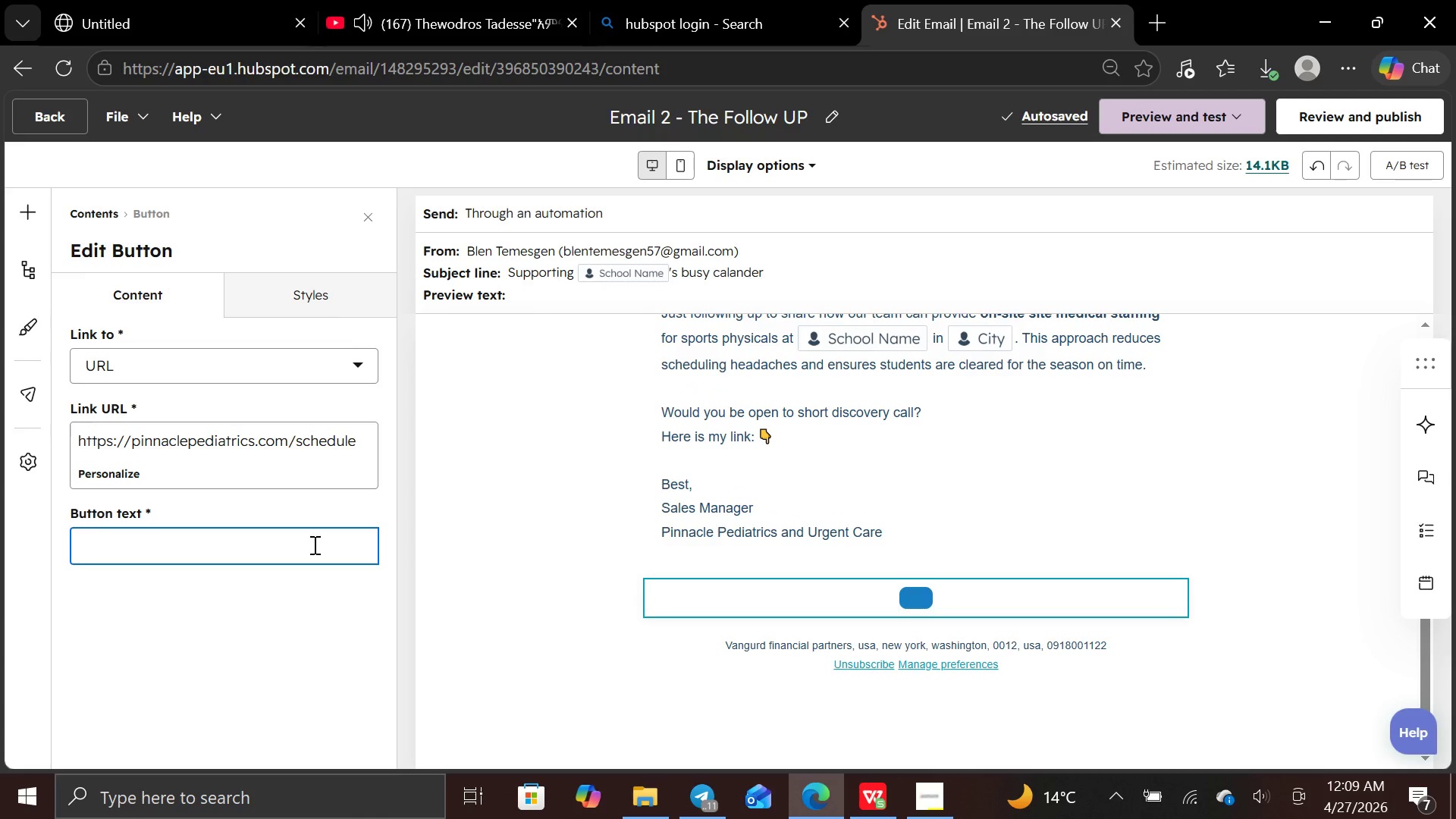 
type(click for short discovery call )
 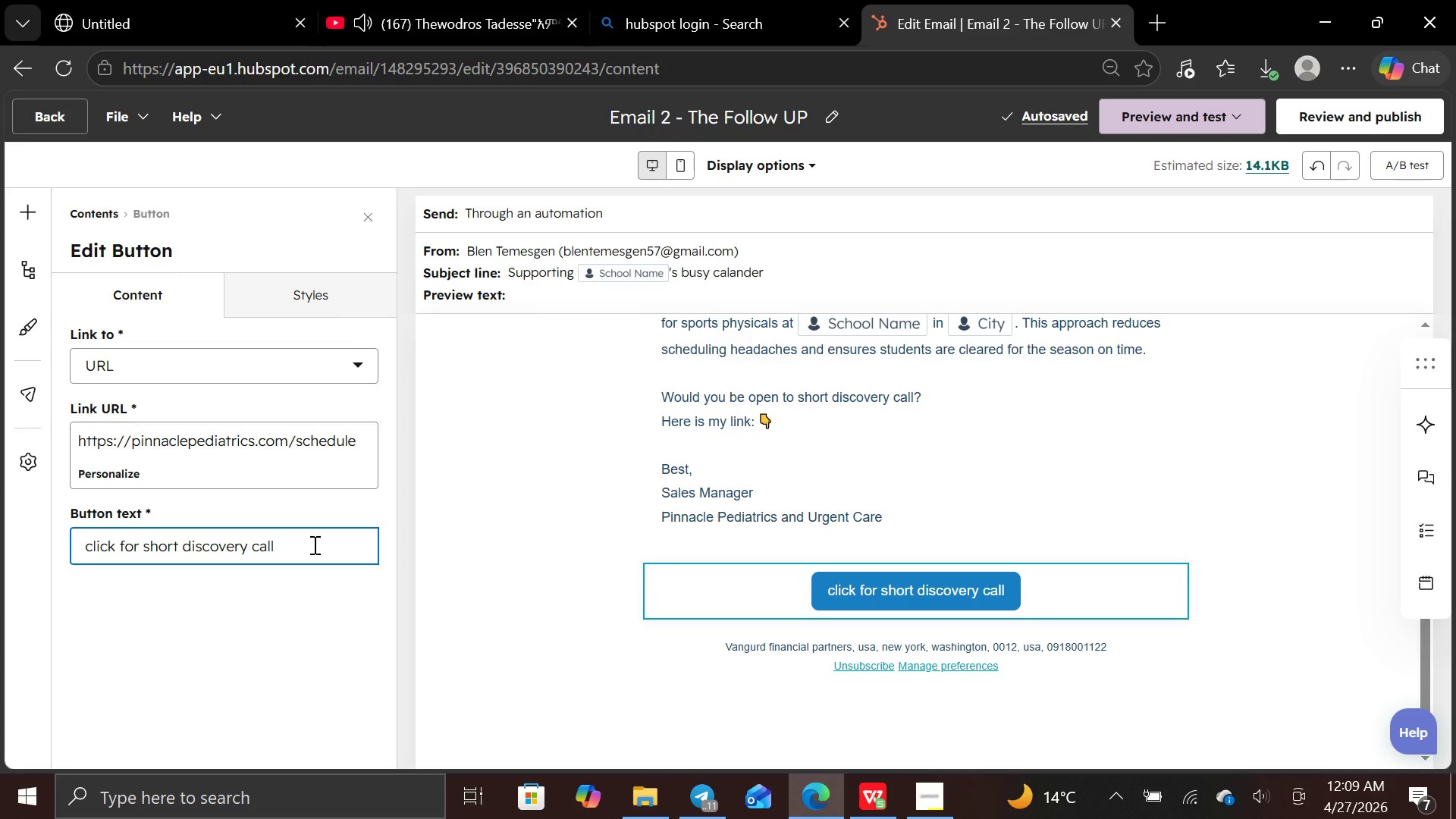 
wait(6.72)
 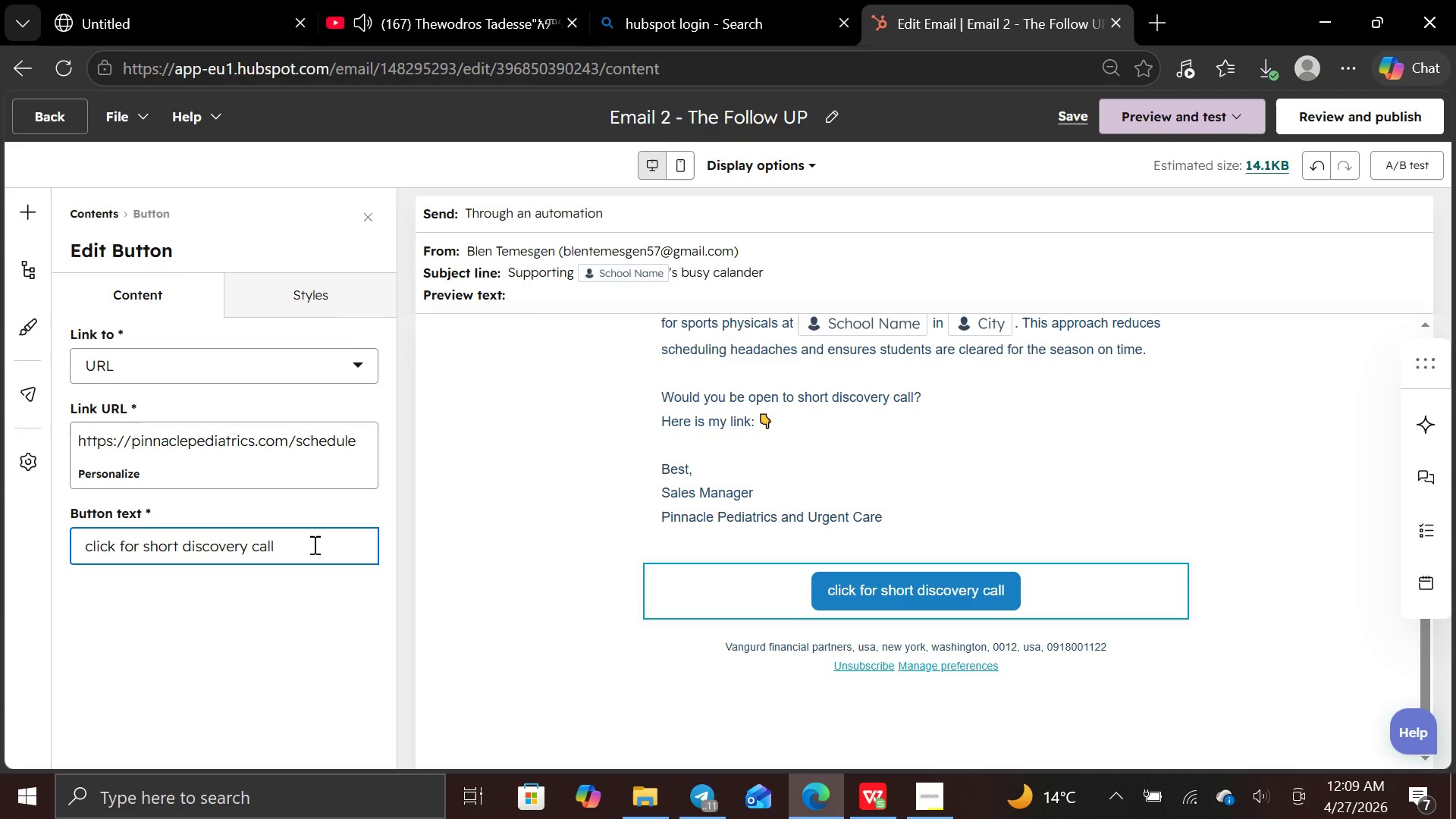 
left_click([312, 285])
 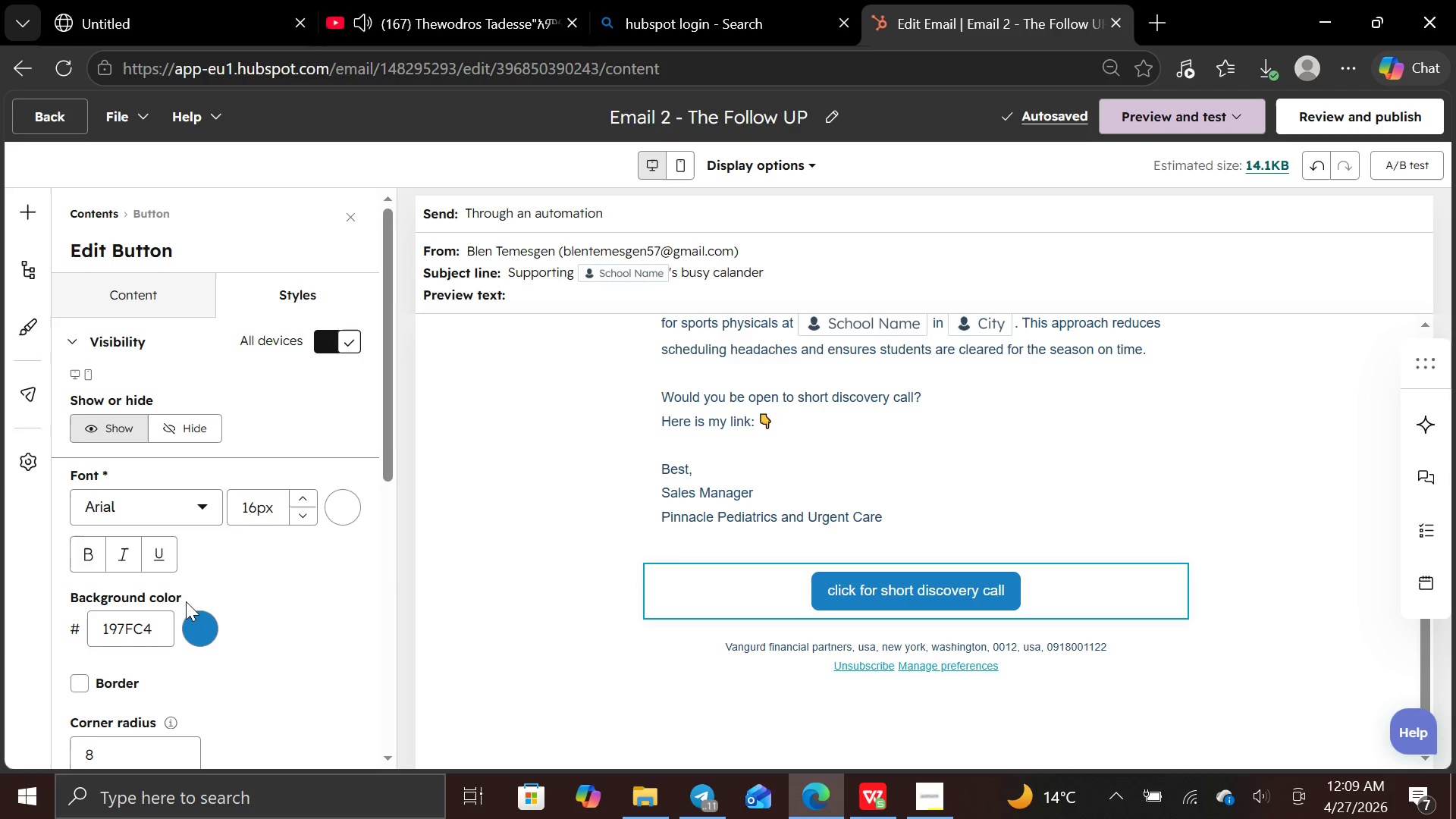 
left_click([196, 617])
 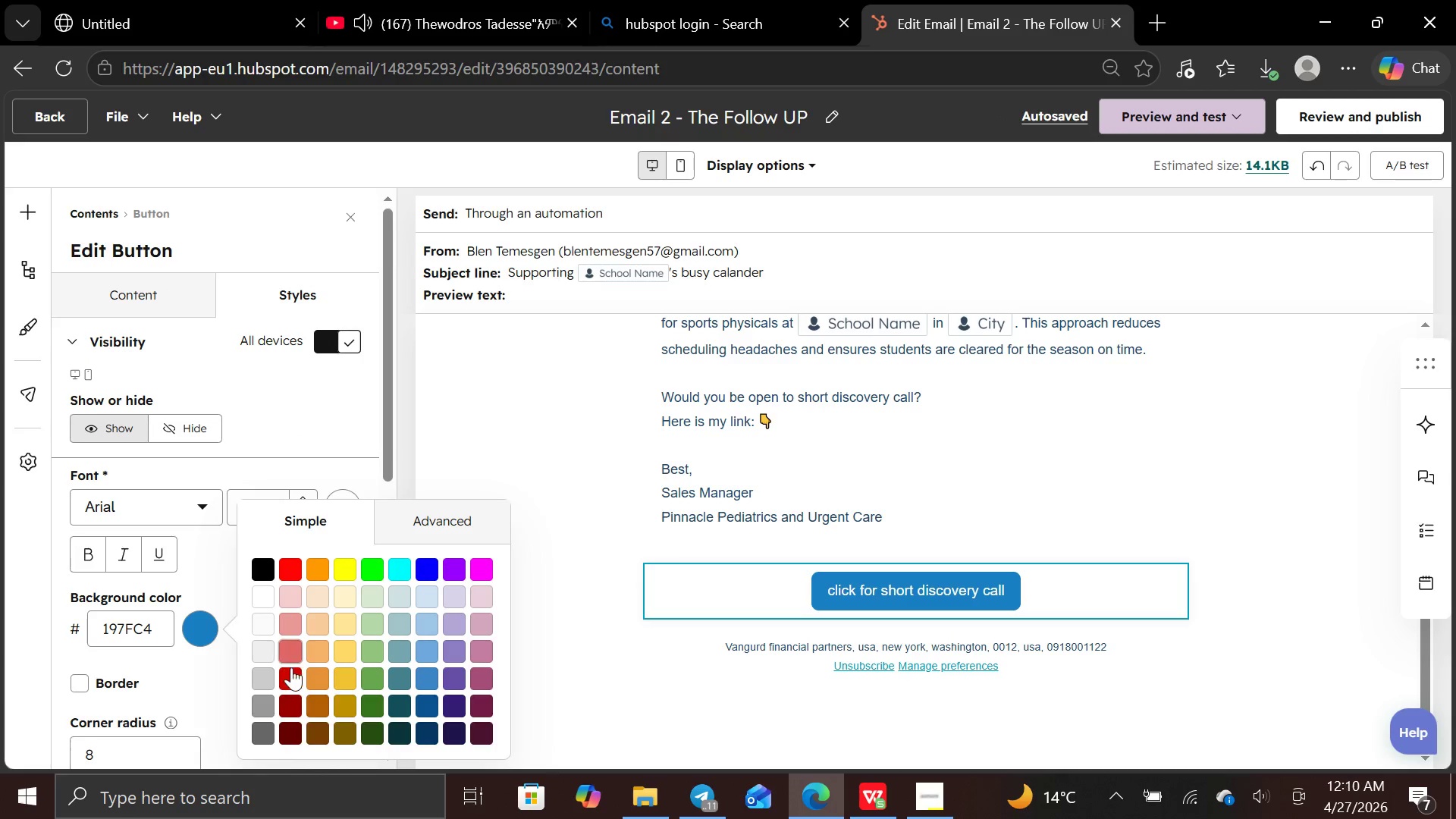 
left_click([291, 674])
 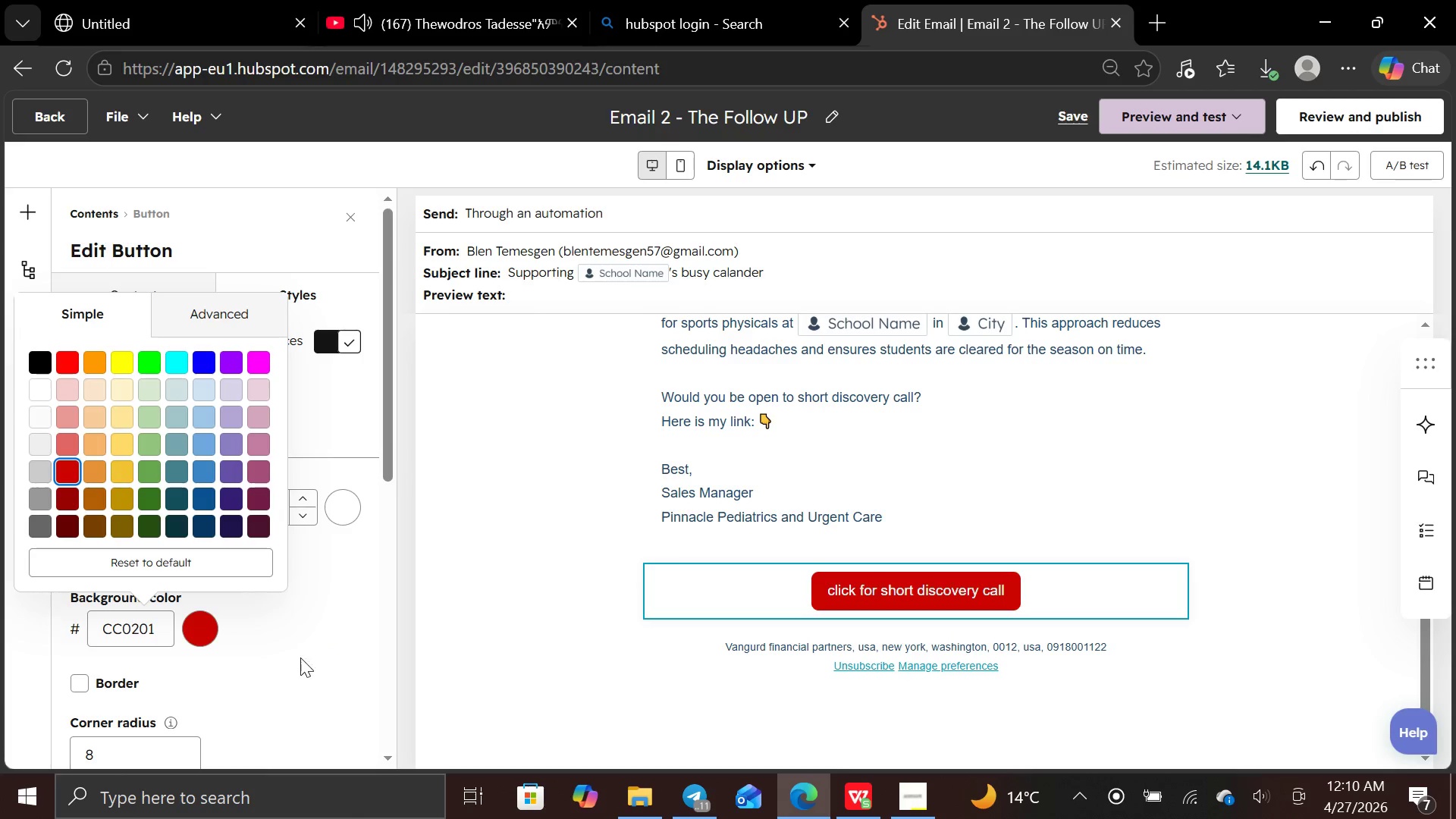 
left_click([312, 646])
 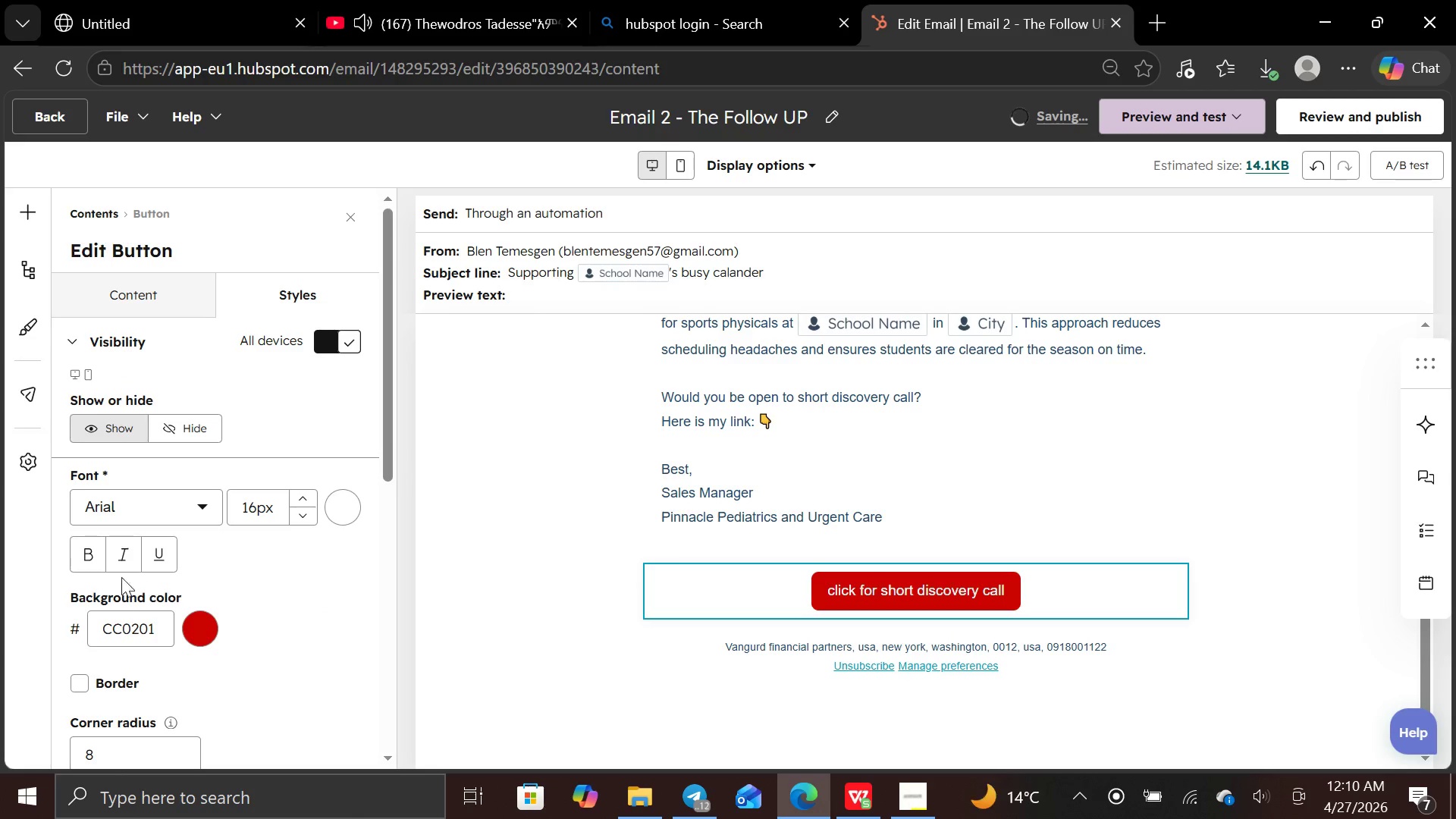 
left_click([84, 562])
 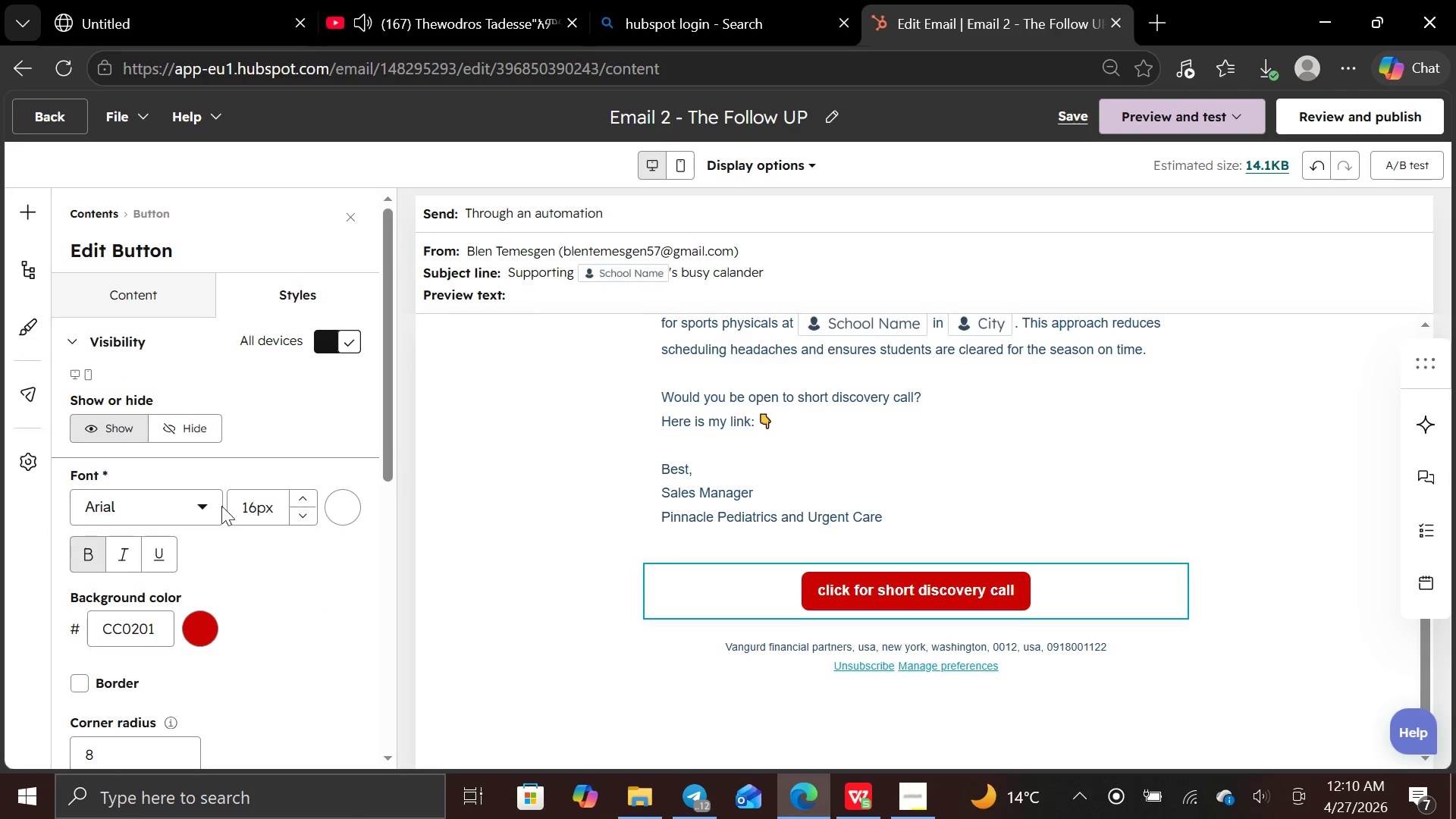 
left_click([209, 506])
 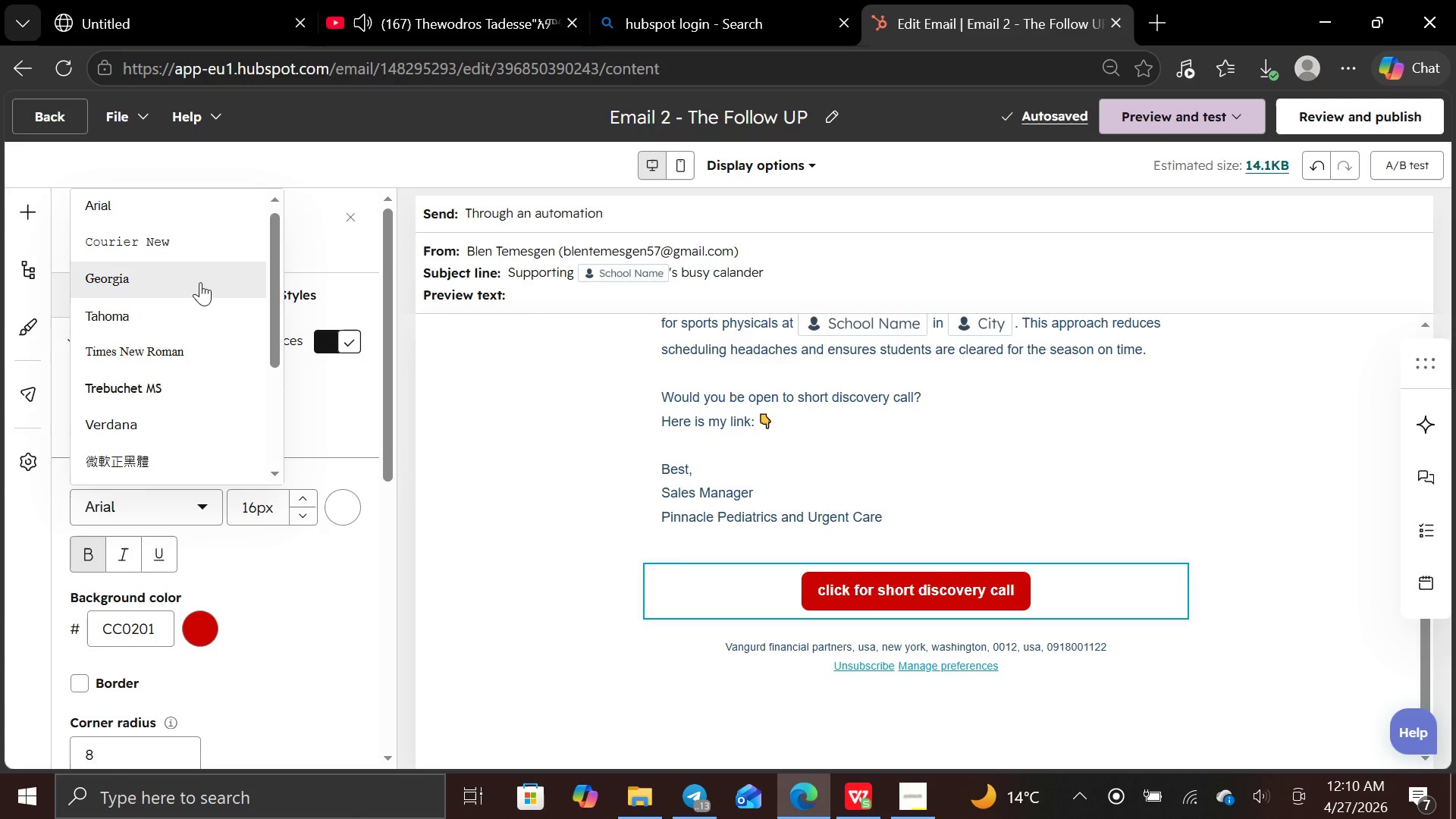 
left_click([199, 243])
 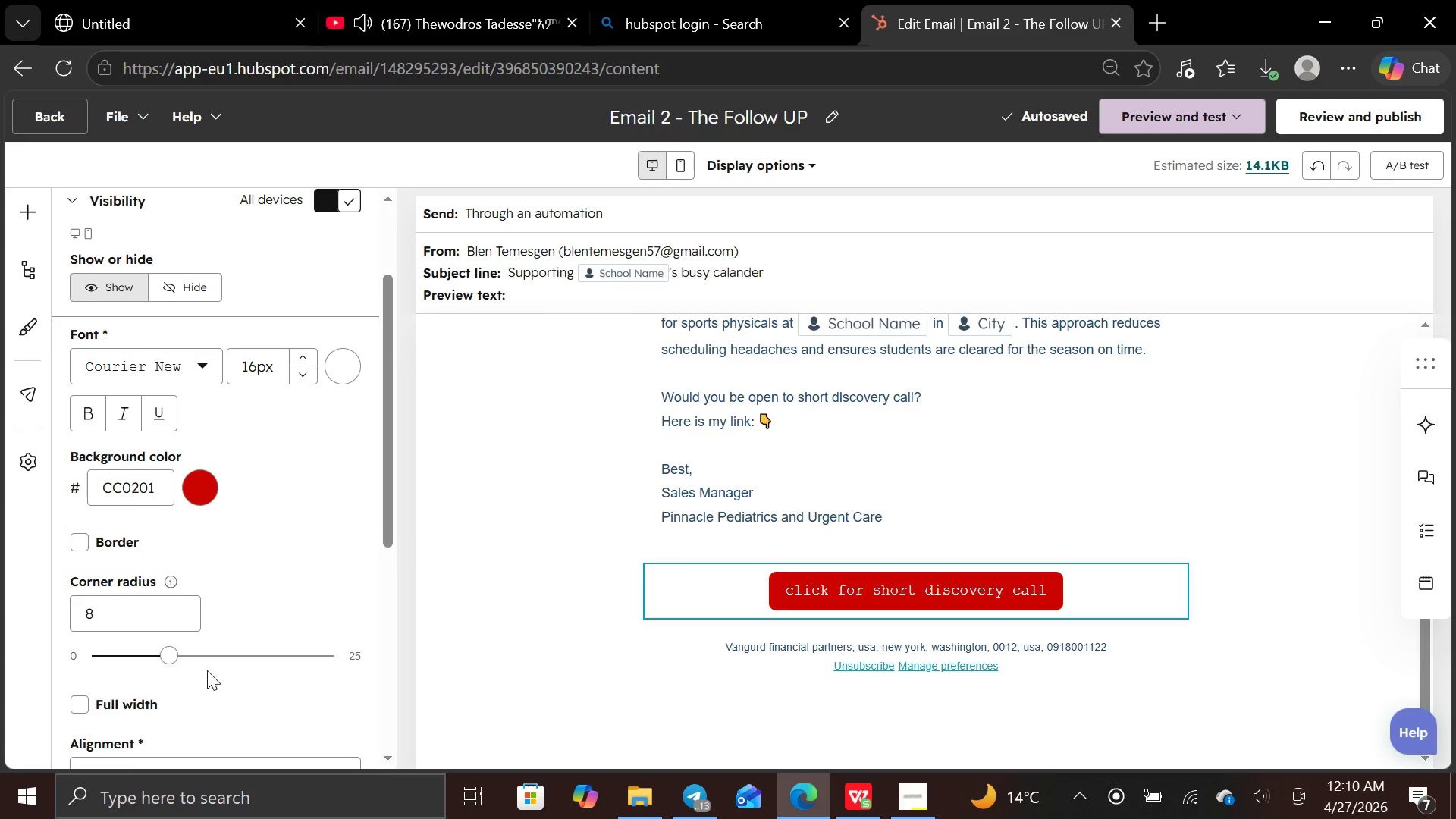 
wait(7.94)
 